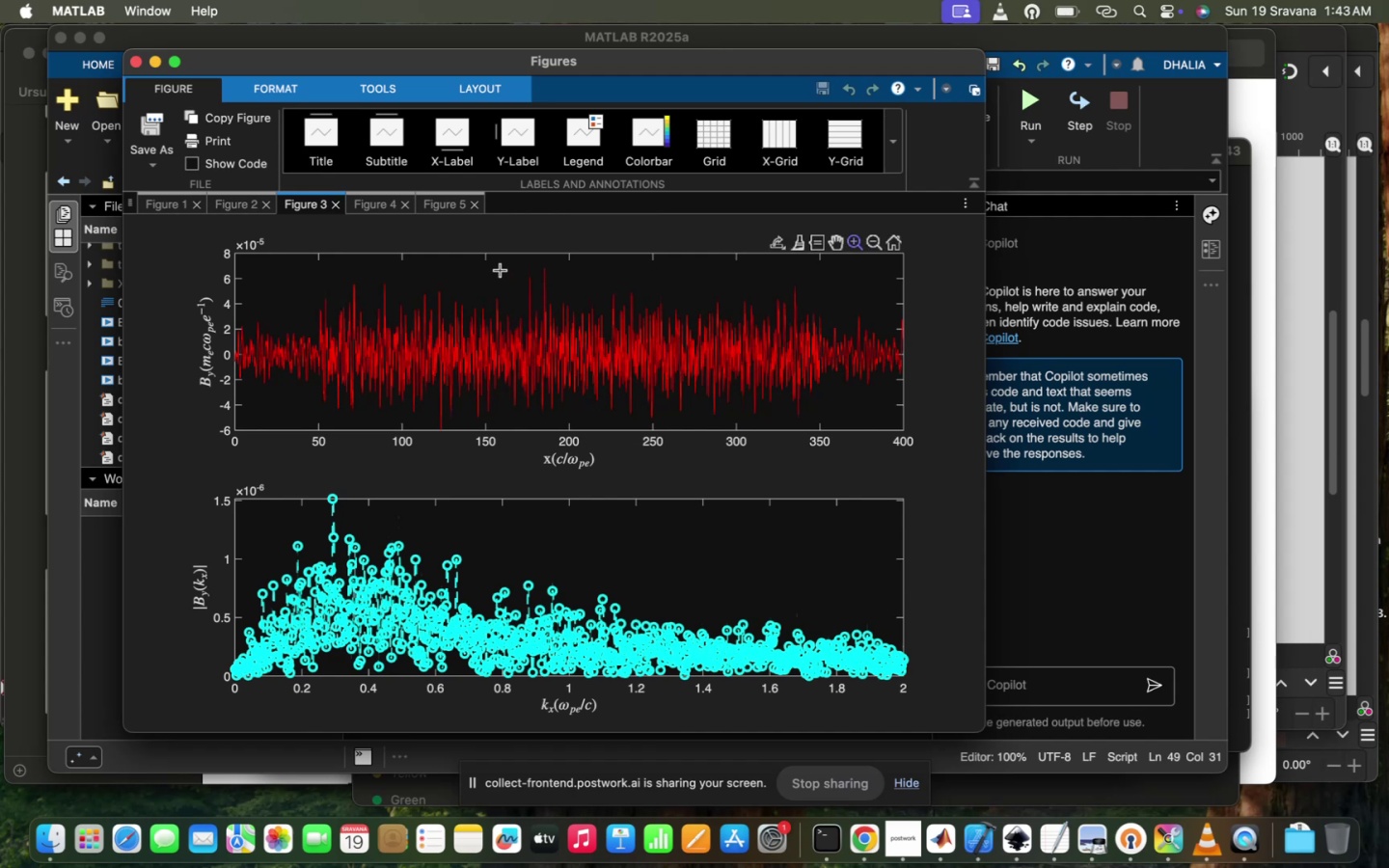 
left_click_drag(start_coordinate=[489, 271], to_coordinate=[588, 414])
 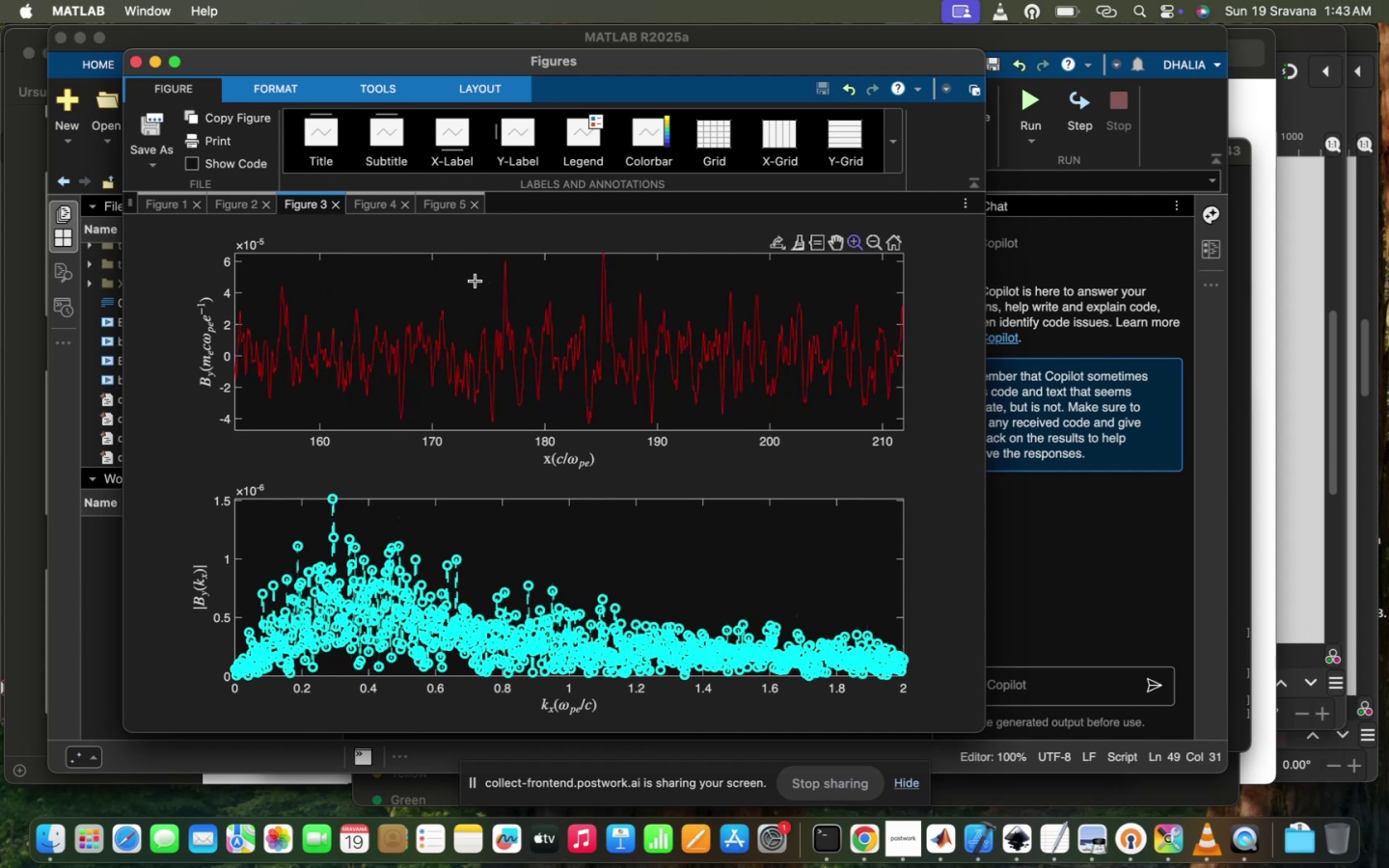 
left_click_drag(start_coordinate=[454, 269], to_coordinate=[693, 426])
 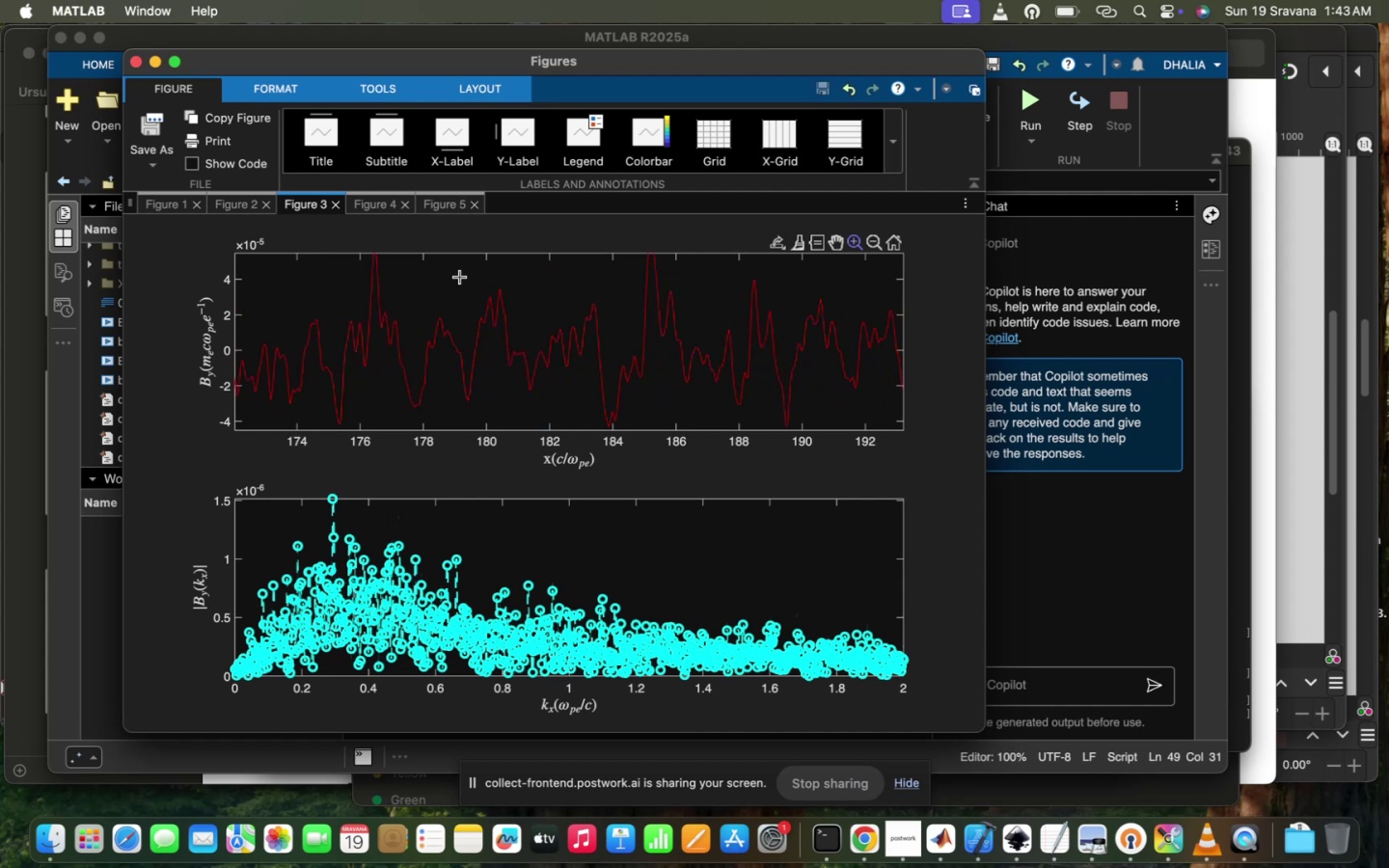 
left_click_drag(start_coordinate=[436, 269], to_coordinate=[701, 420])
 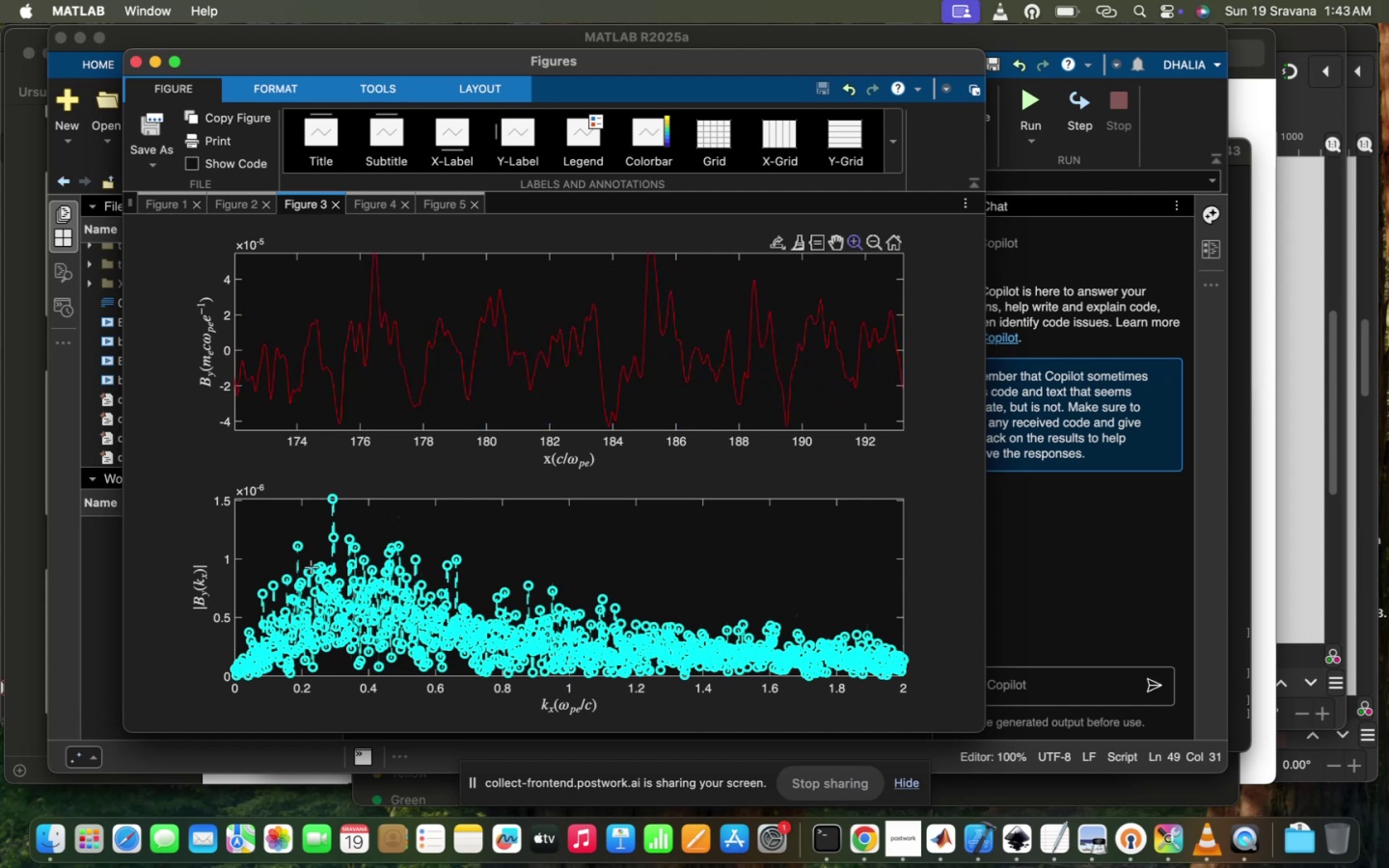 
left_click_drag(start_coordinate=[262, 501], to_coordinate=[408, 532])
 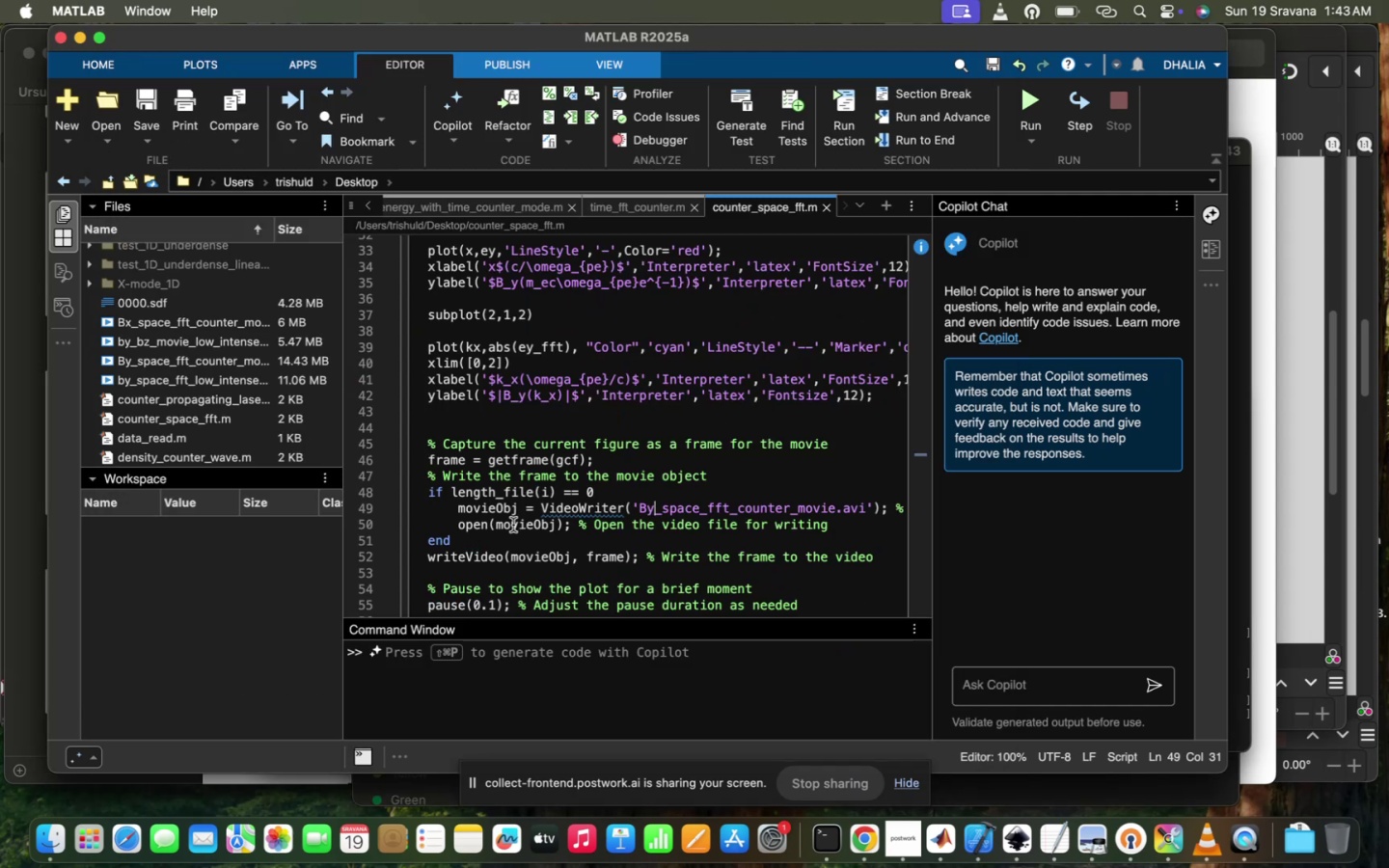 
scroll: coordinate [605, 497], scroll_direction: up, amount: 9.0
 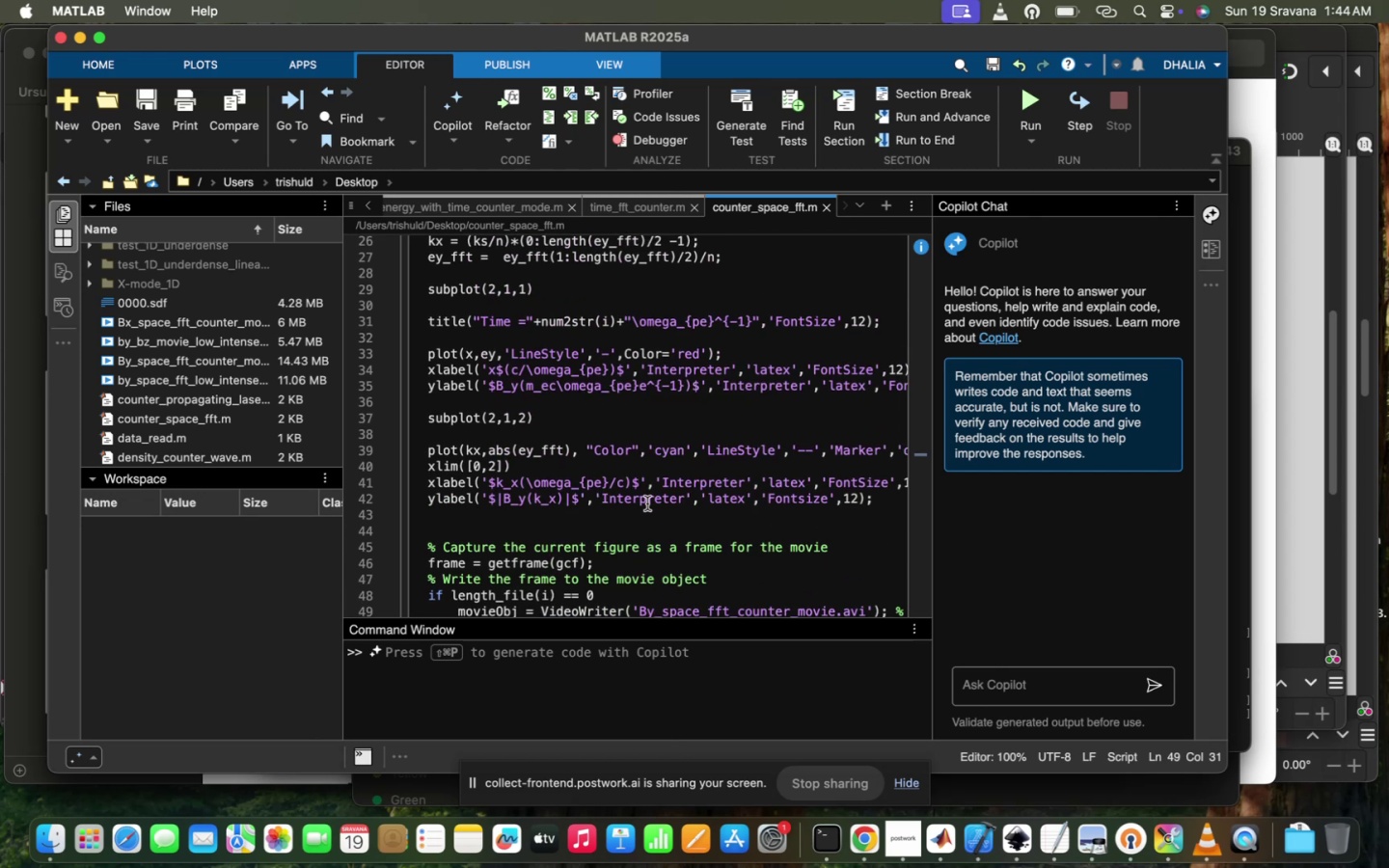 
scroll: coordinate [613, 492], scroll_direction: down, amount: 7.0
 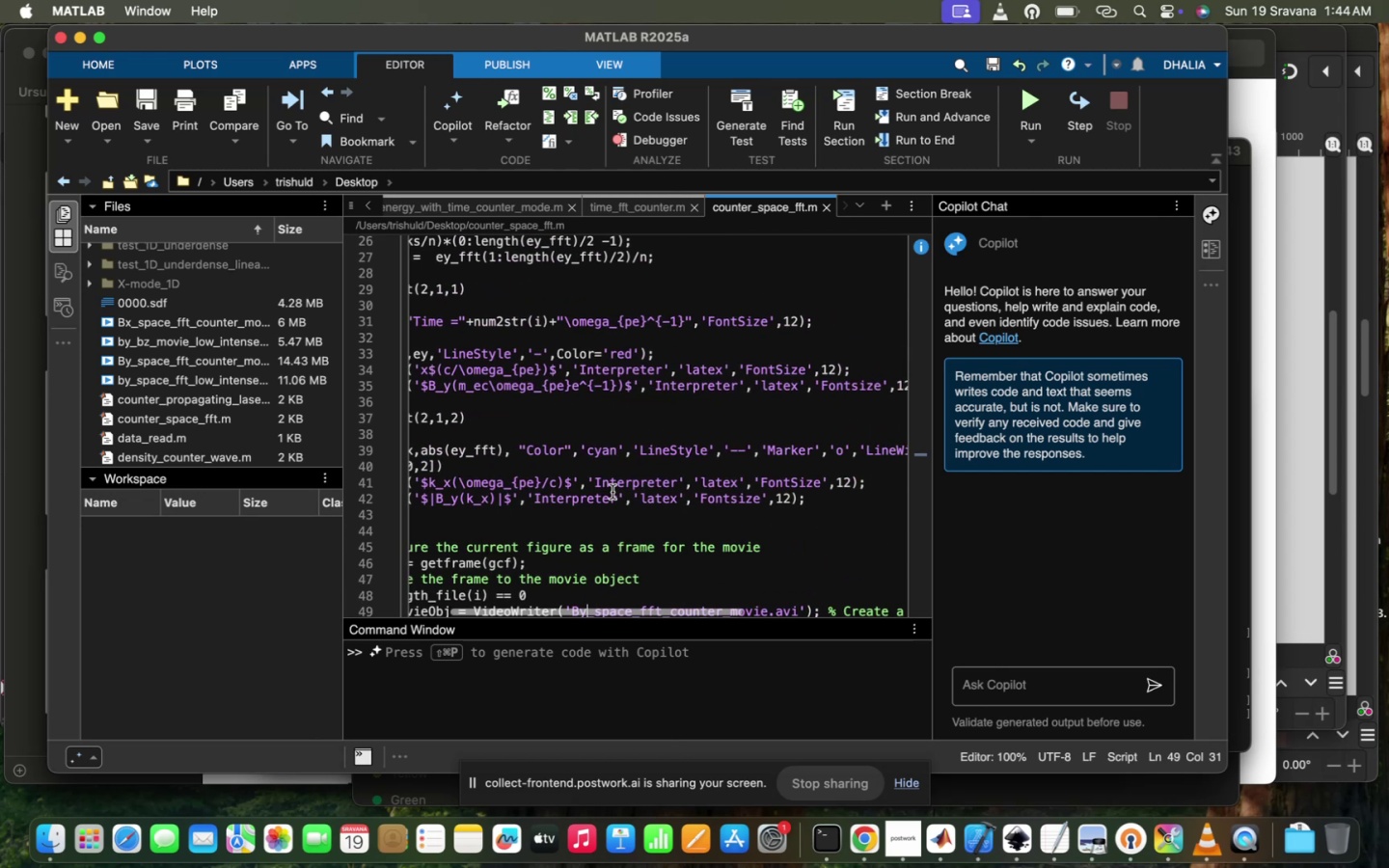 
scroll: coordinate [613, 492], scroll_direction: up, amount: 2.0
 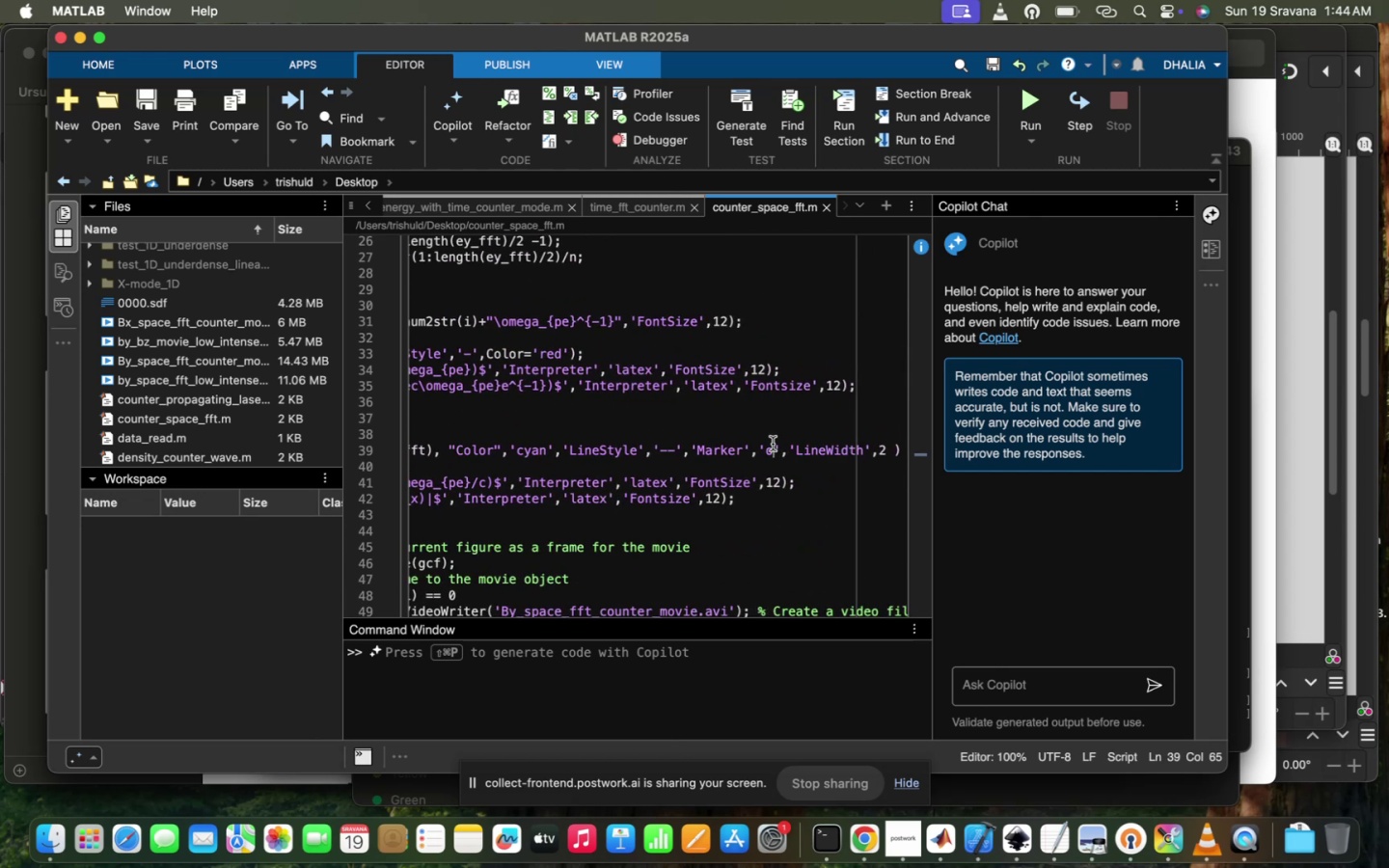 
key(Backspace)
 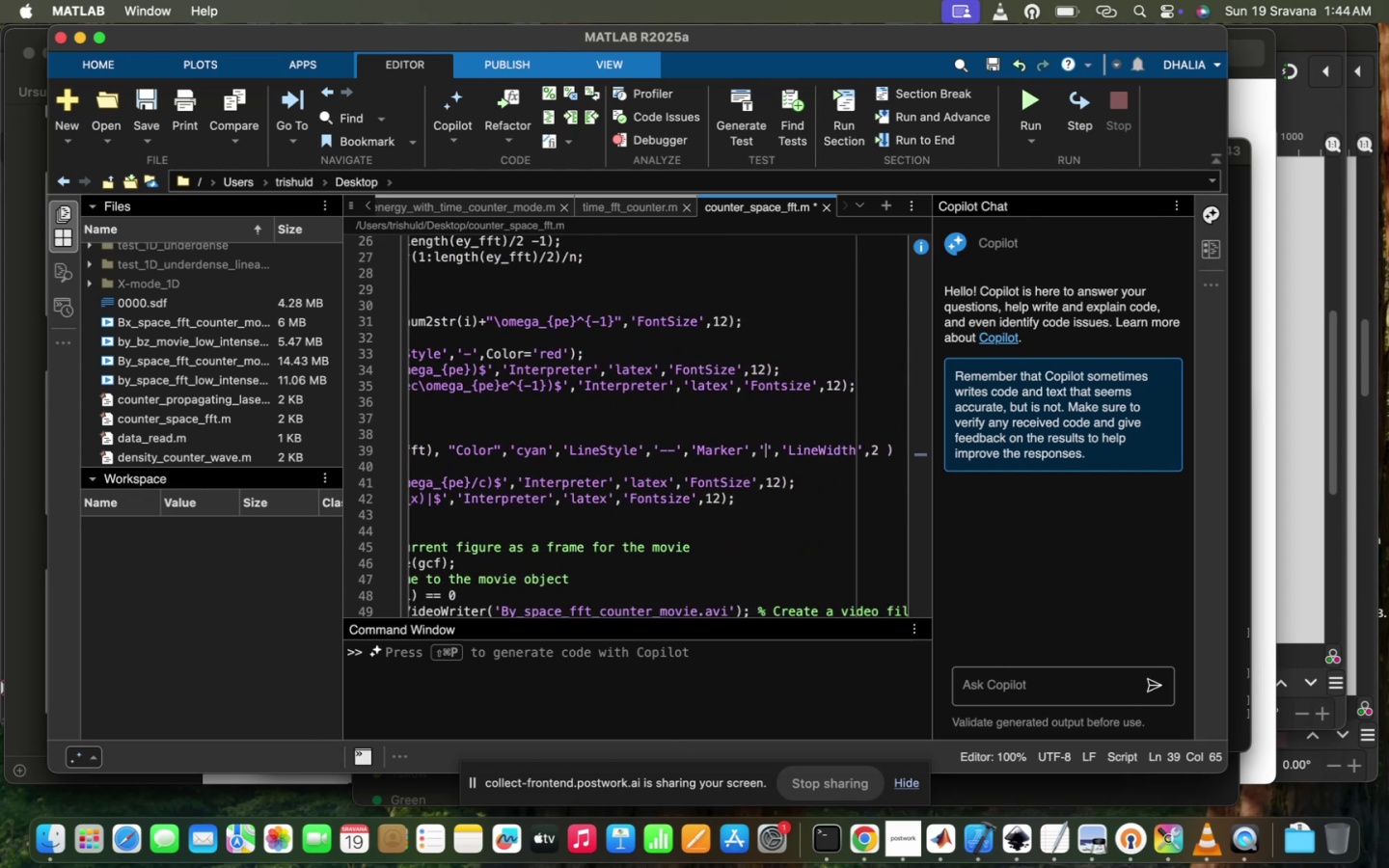 
key(Period)
 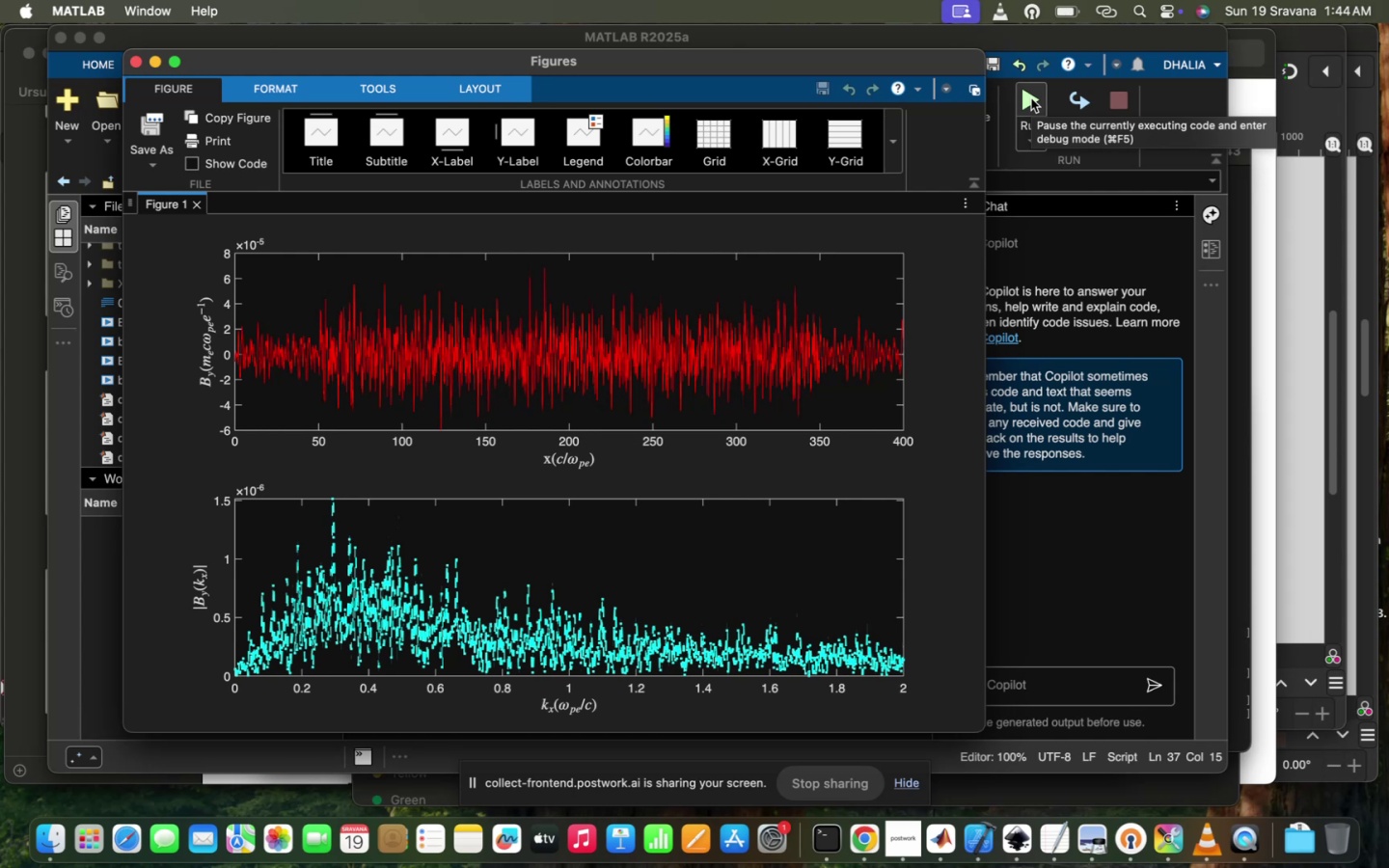 
wait(32.77)
 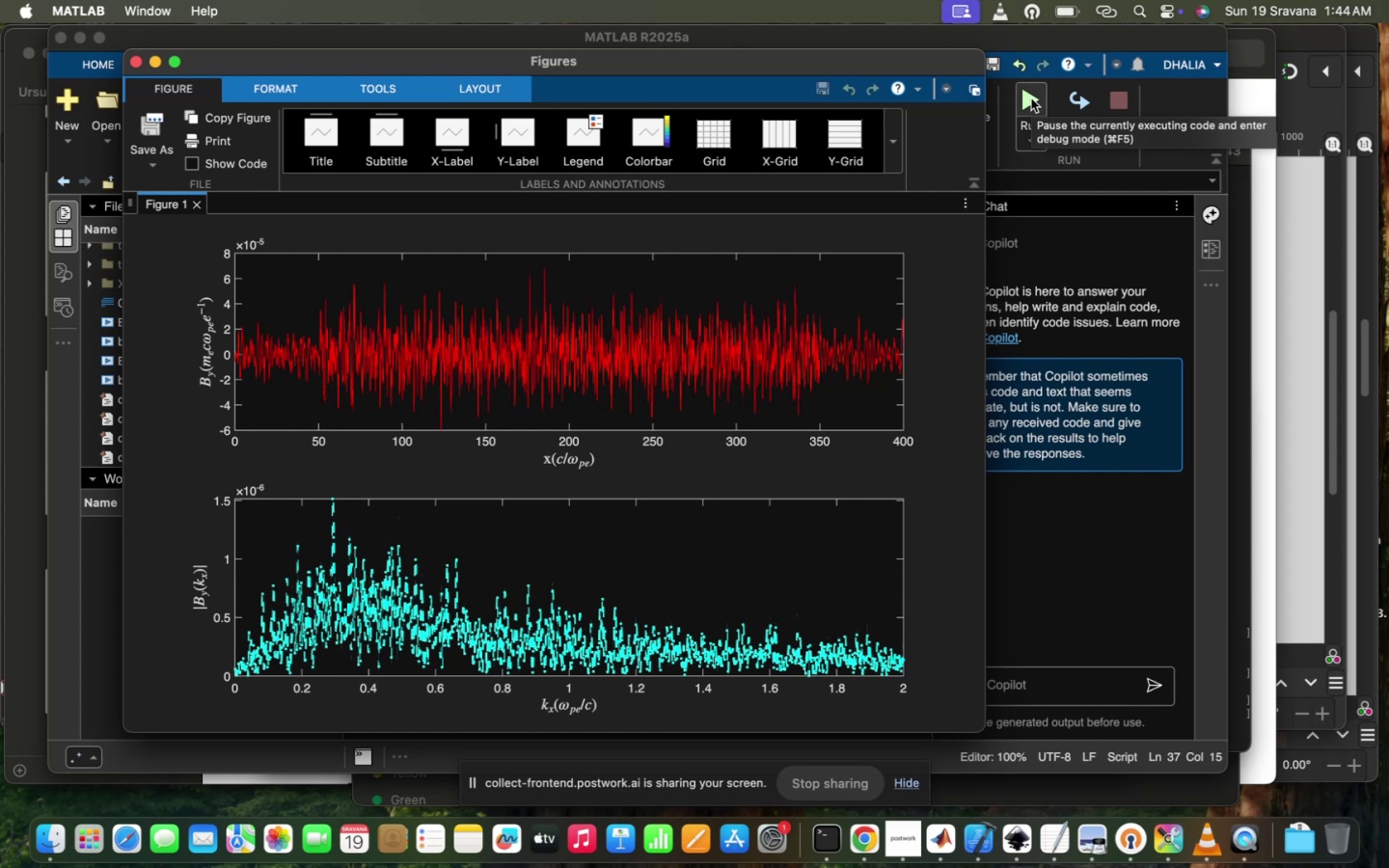 
left_click_drag(start_coordinate=[299, 507], to_coordinate=[405, 503])
 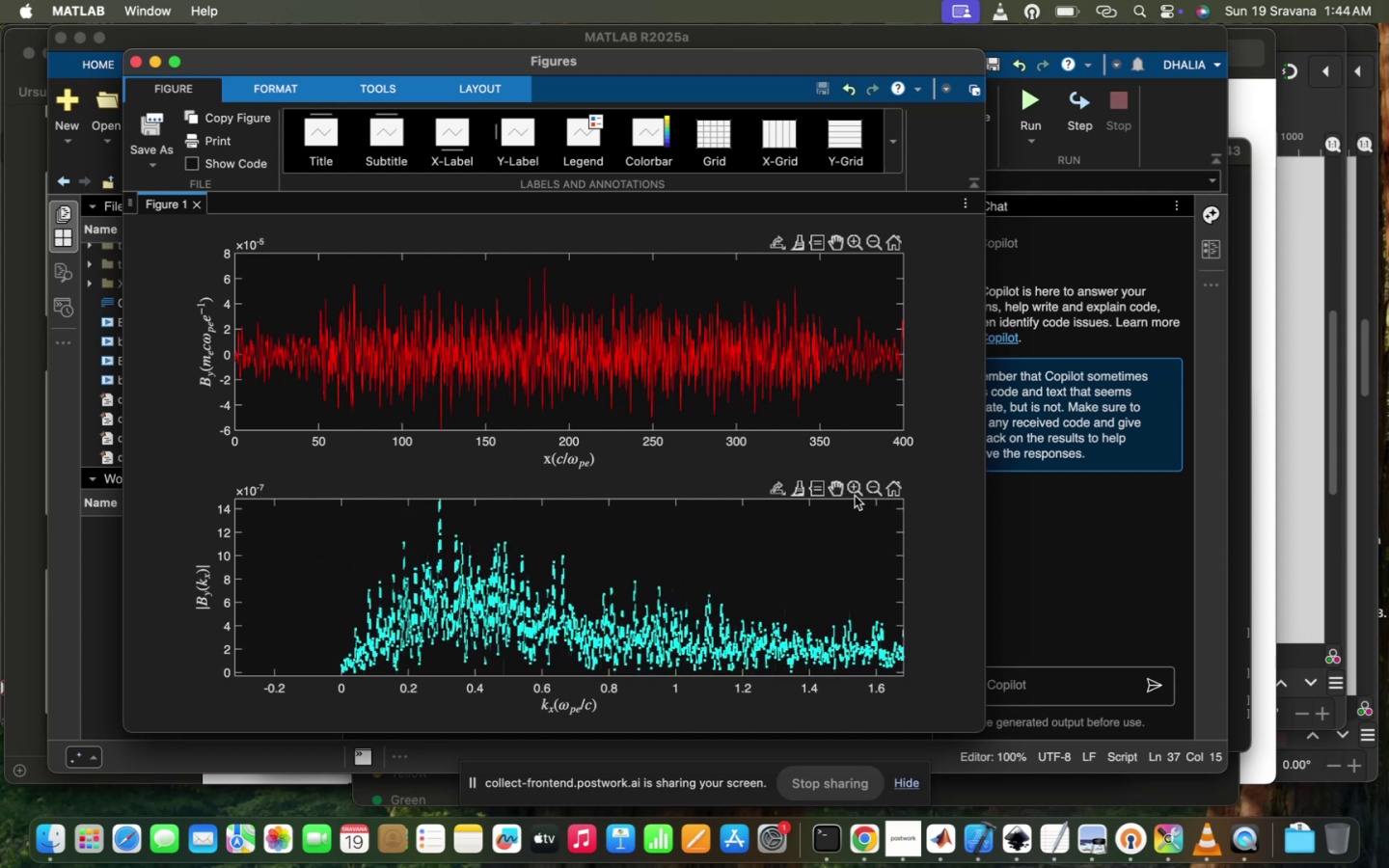 
left_click([861, 492])
 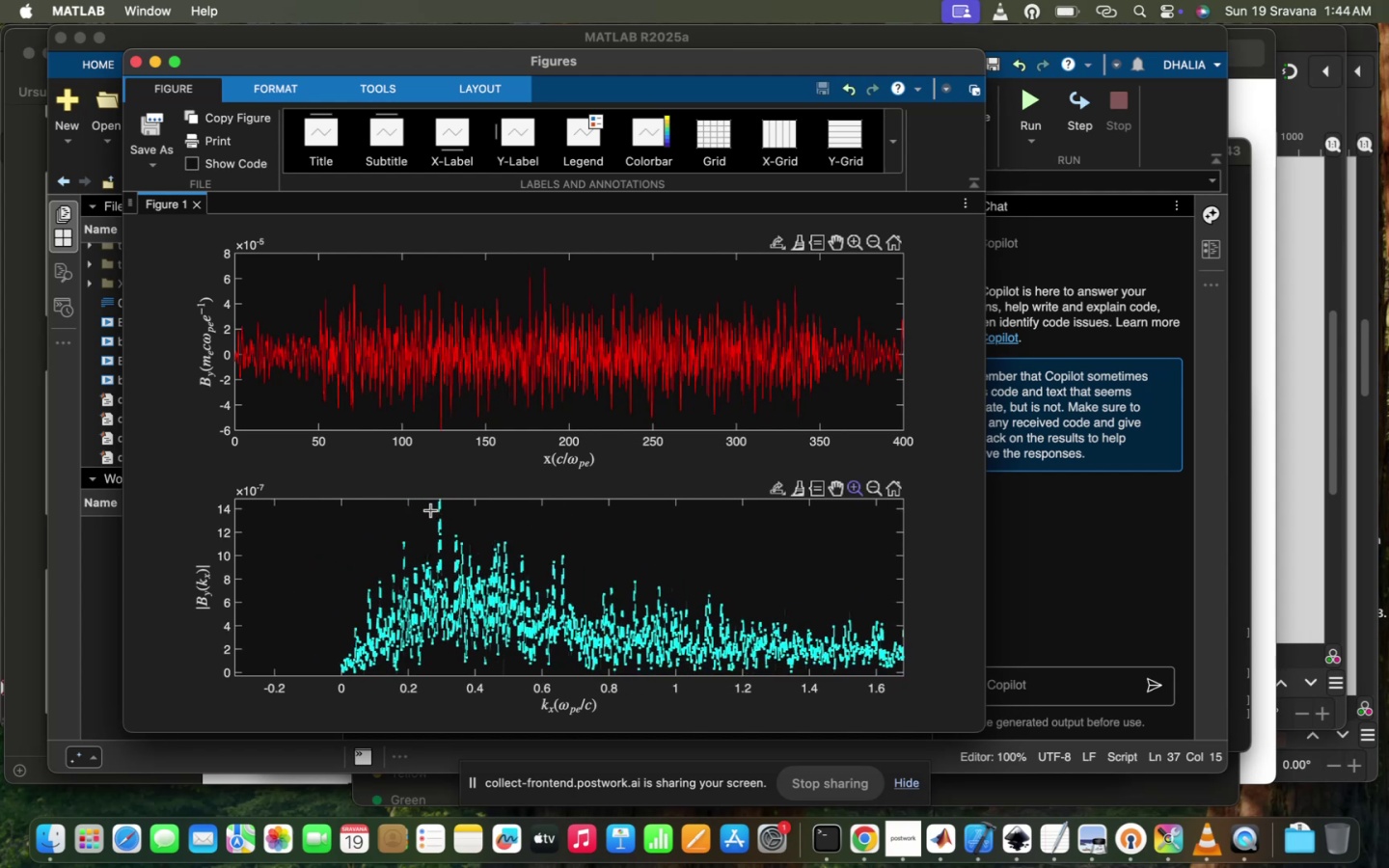 
left_click_drag(start_coordinate=[426, 499], to_coordinate=[508, 657])
 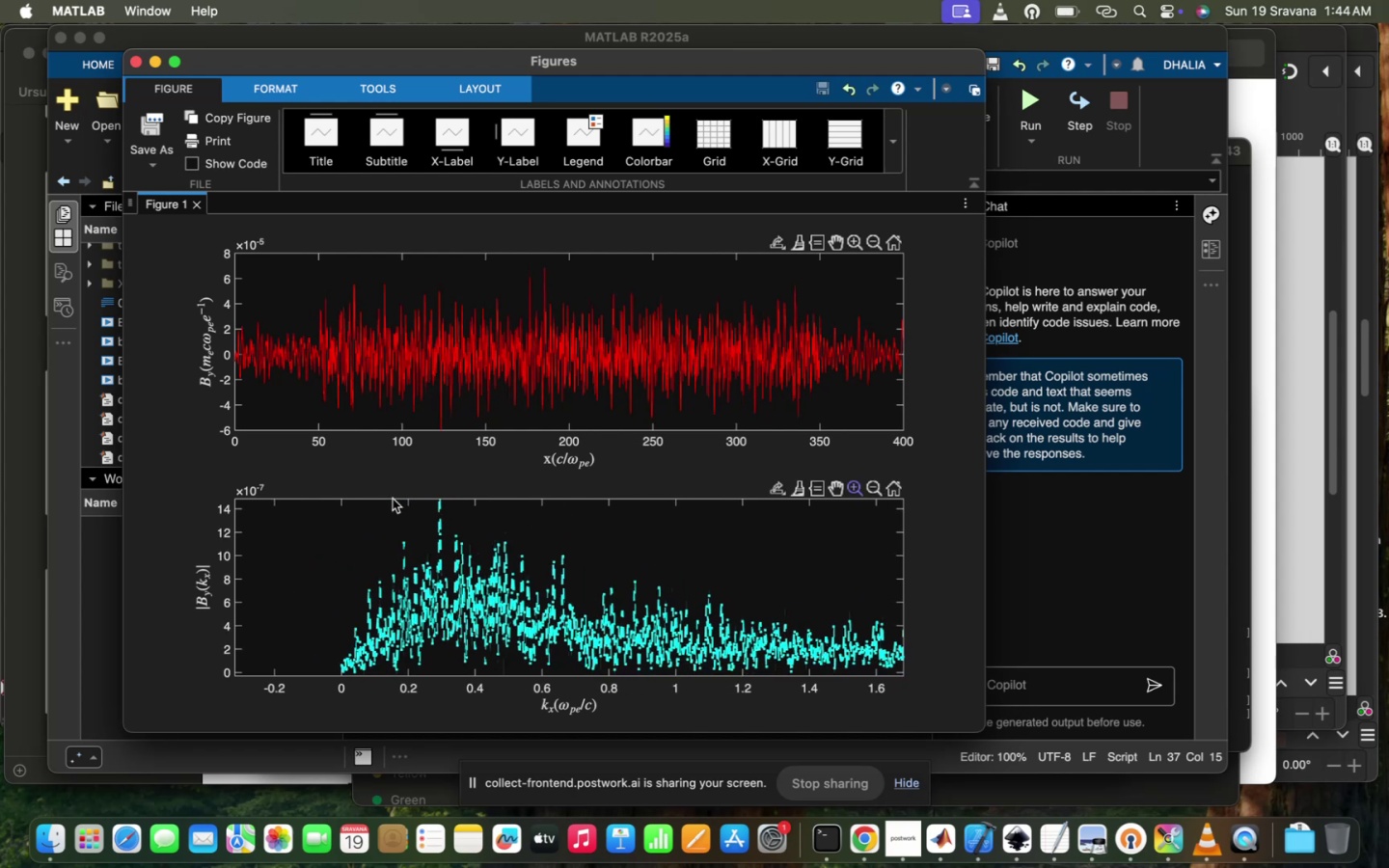 
left_click_drag(start_coordinate=[393, 505], to_coordinate=[476, 665])
 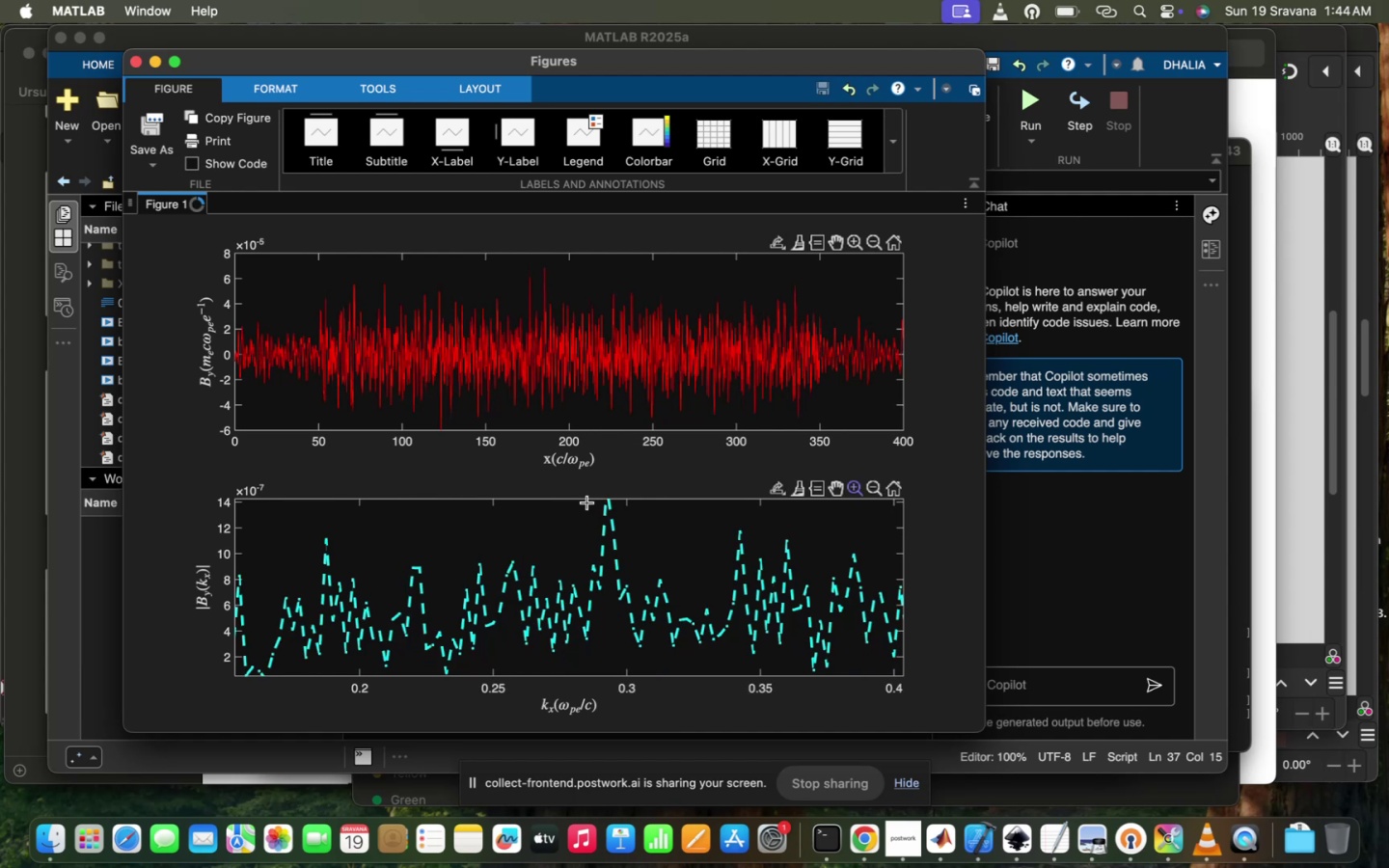 
left_click_drag(start_coordinate=[586, 502], to_coordinate=[664, 668])
 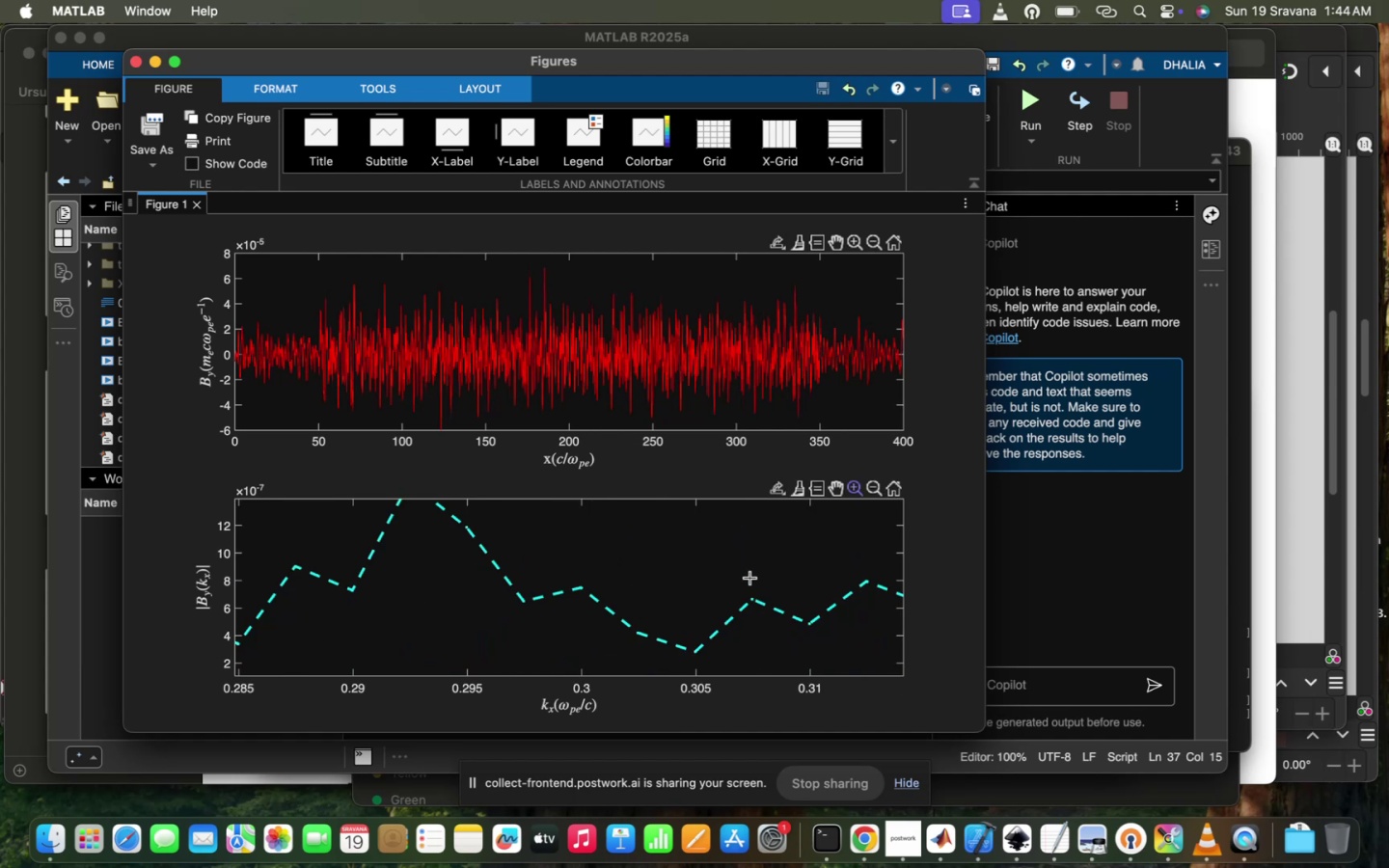 
scroll: coordinate [640, 601], scroll_direction: down, amount: 793.0
 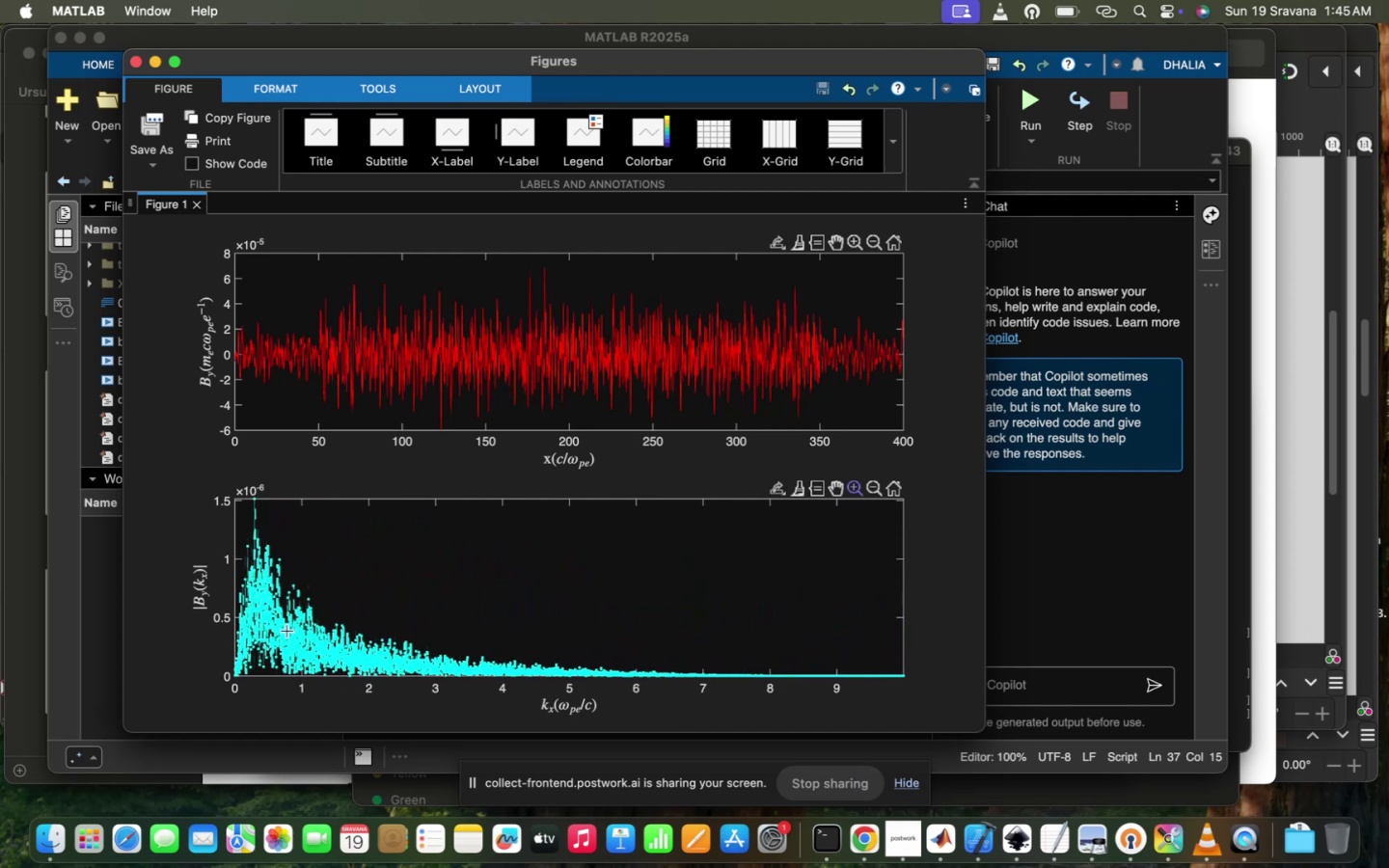 
left_click_drag(start_coordinate=[287, 631], to_coordinate=[239, 498])
 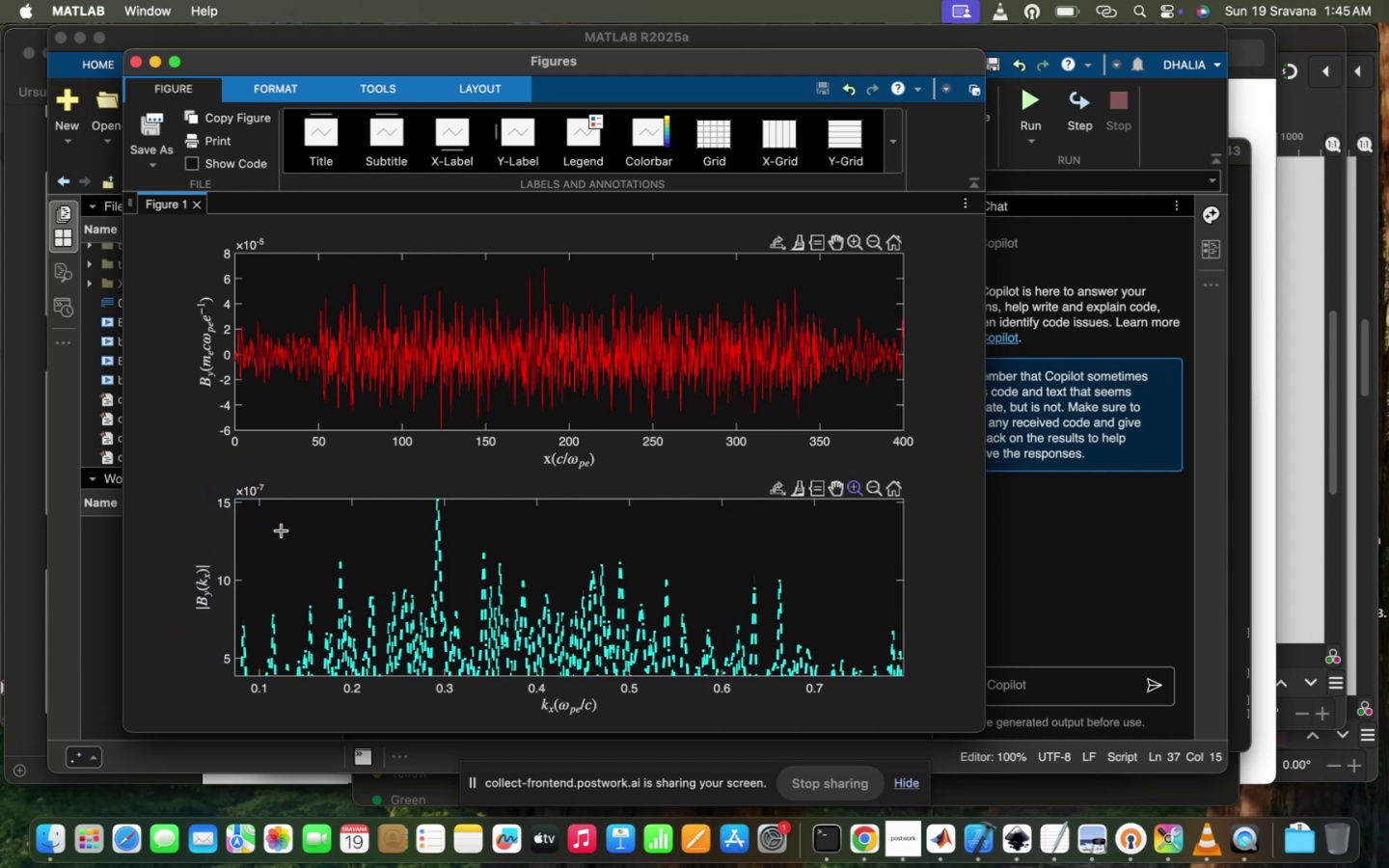 
scroll: coordinate [326, 601], scroll_direction: down, amount: 34.0
 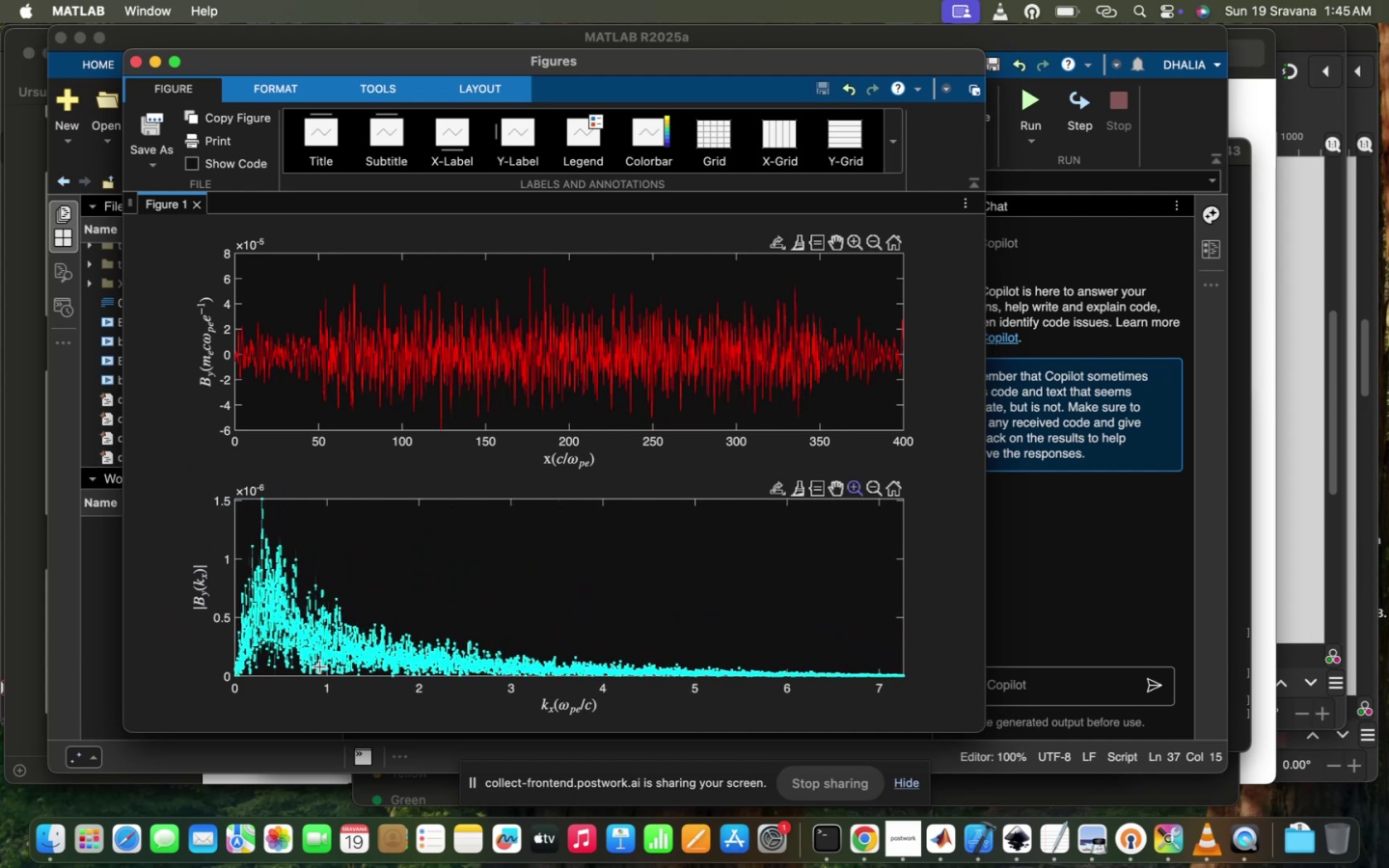 
left_click_drag(start_coordinate=[335, 672], to_coordinate=[230, 506])
 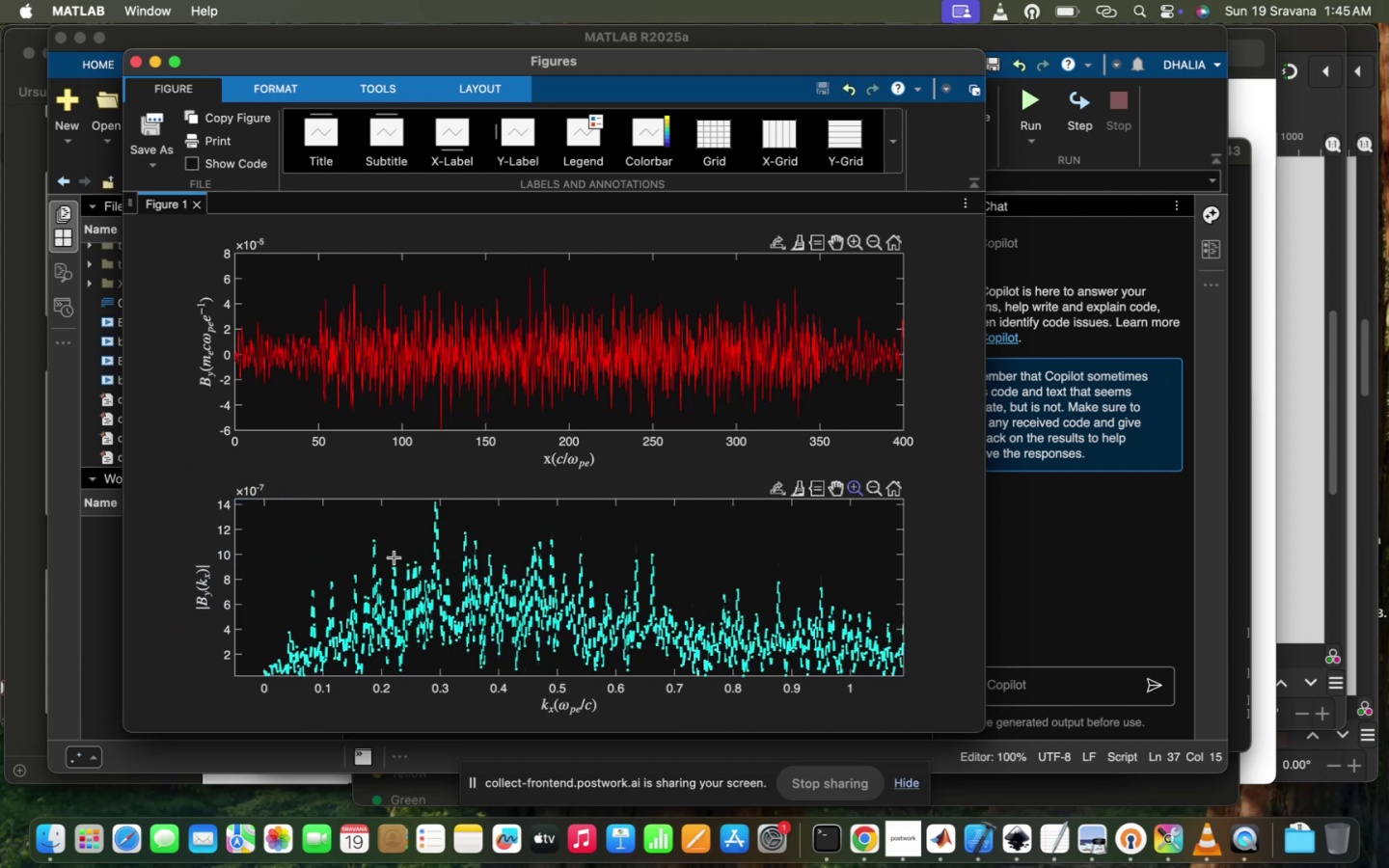 
scroll: coordinate [413, 573], scroll_direction: down, amount: 81.0
 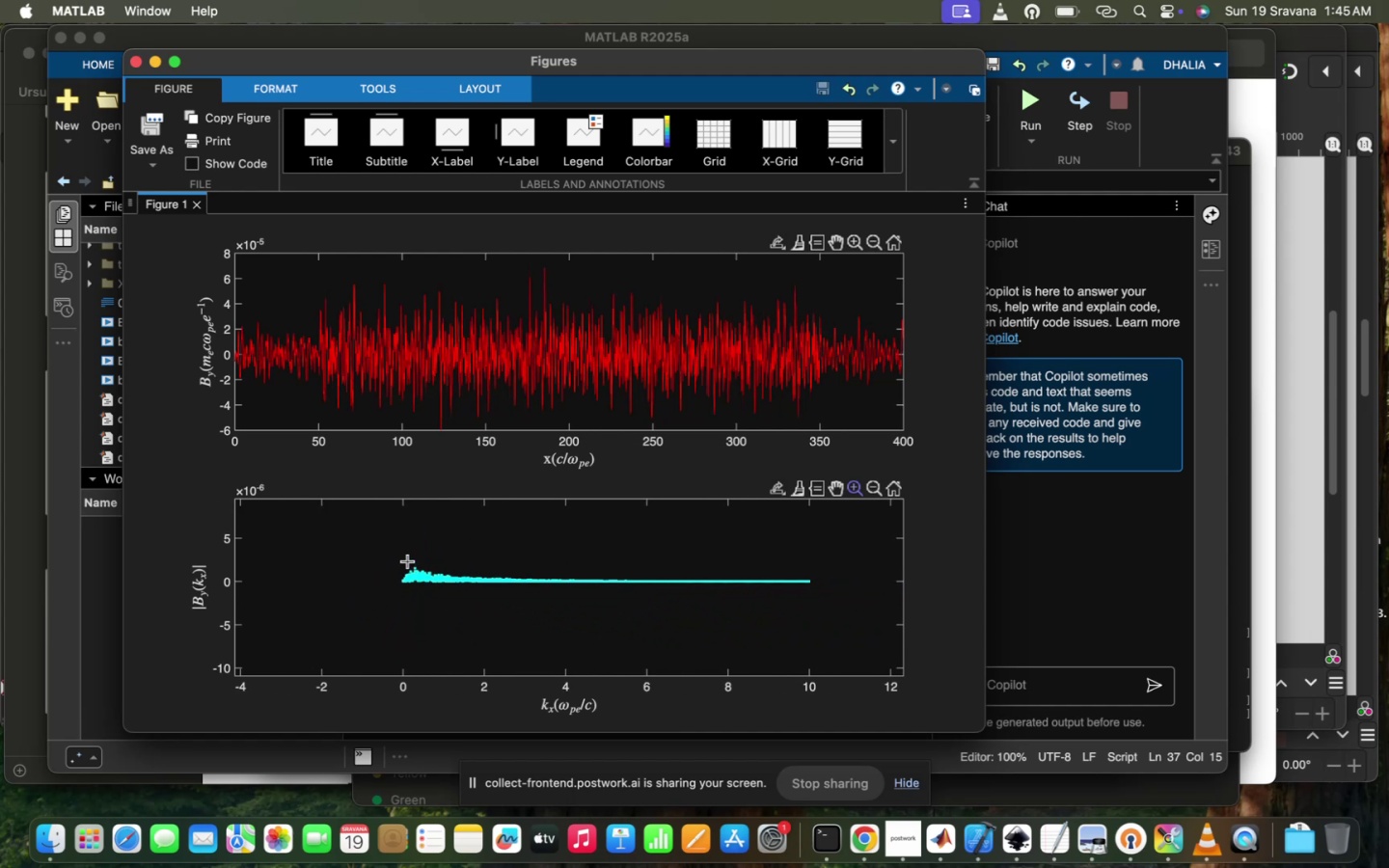 
left_click_drag(start_coordinate=[400, 554], to_coordinate=[401, 567])
 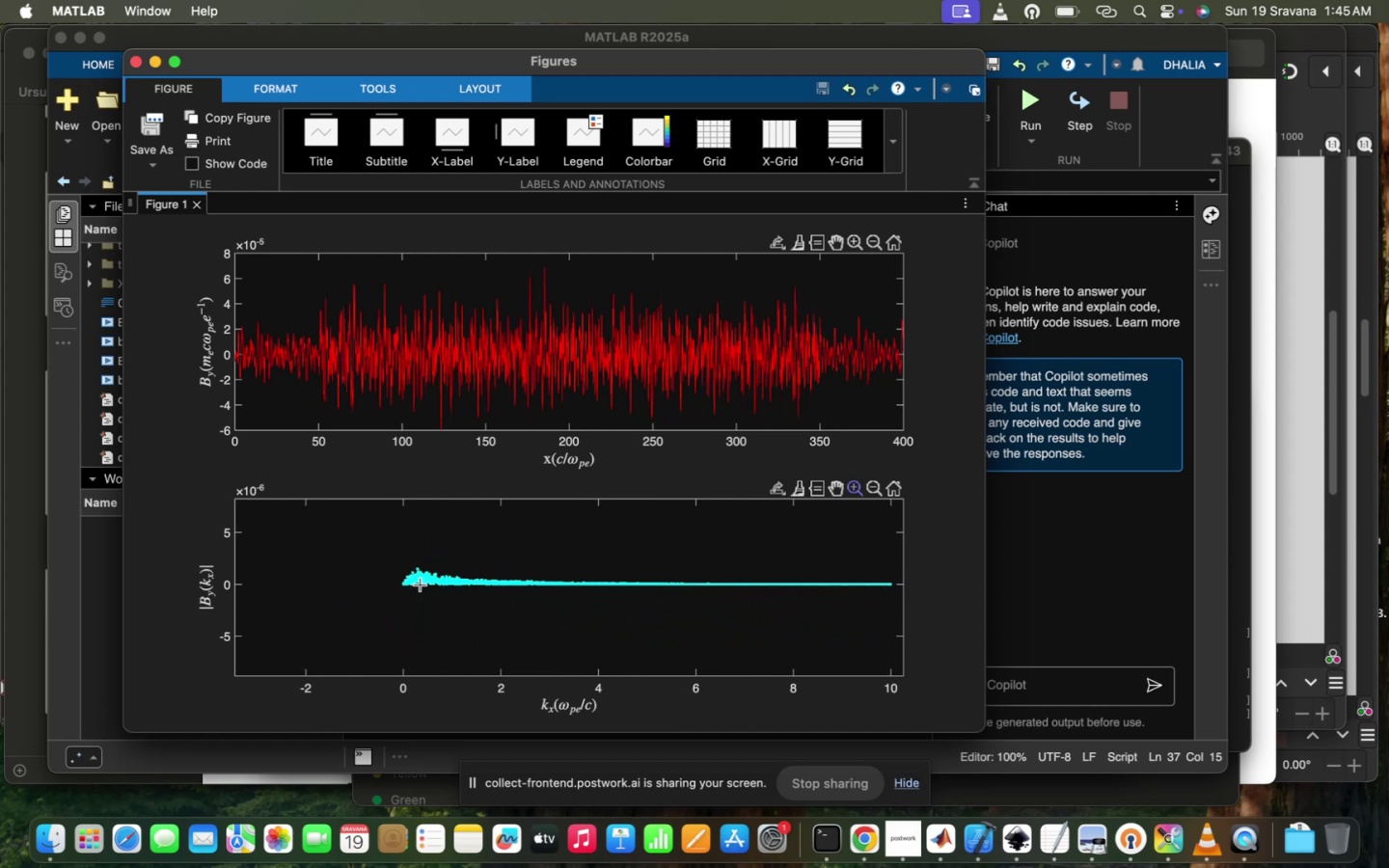 
scroll: coordinate [421, 584], scroll_direction: up, amount: 94.0
 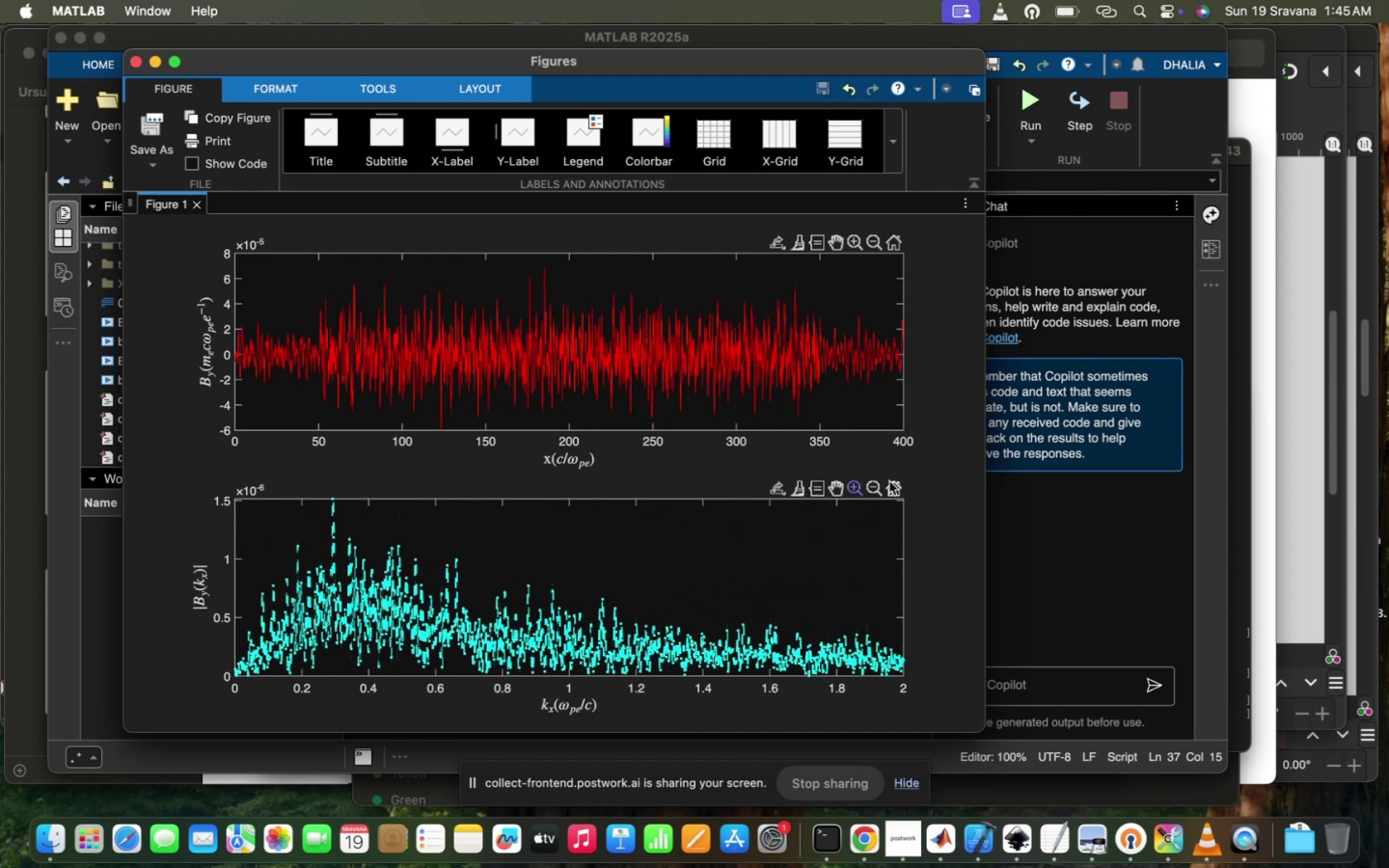 
scroll: coordinate [588, 628], scroll_direction: down, amount: 252.0
 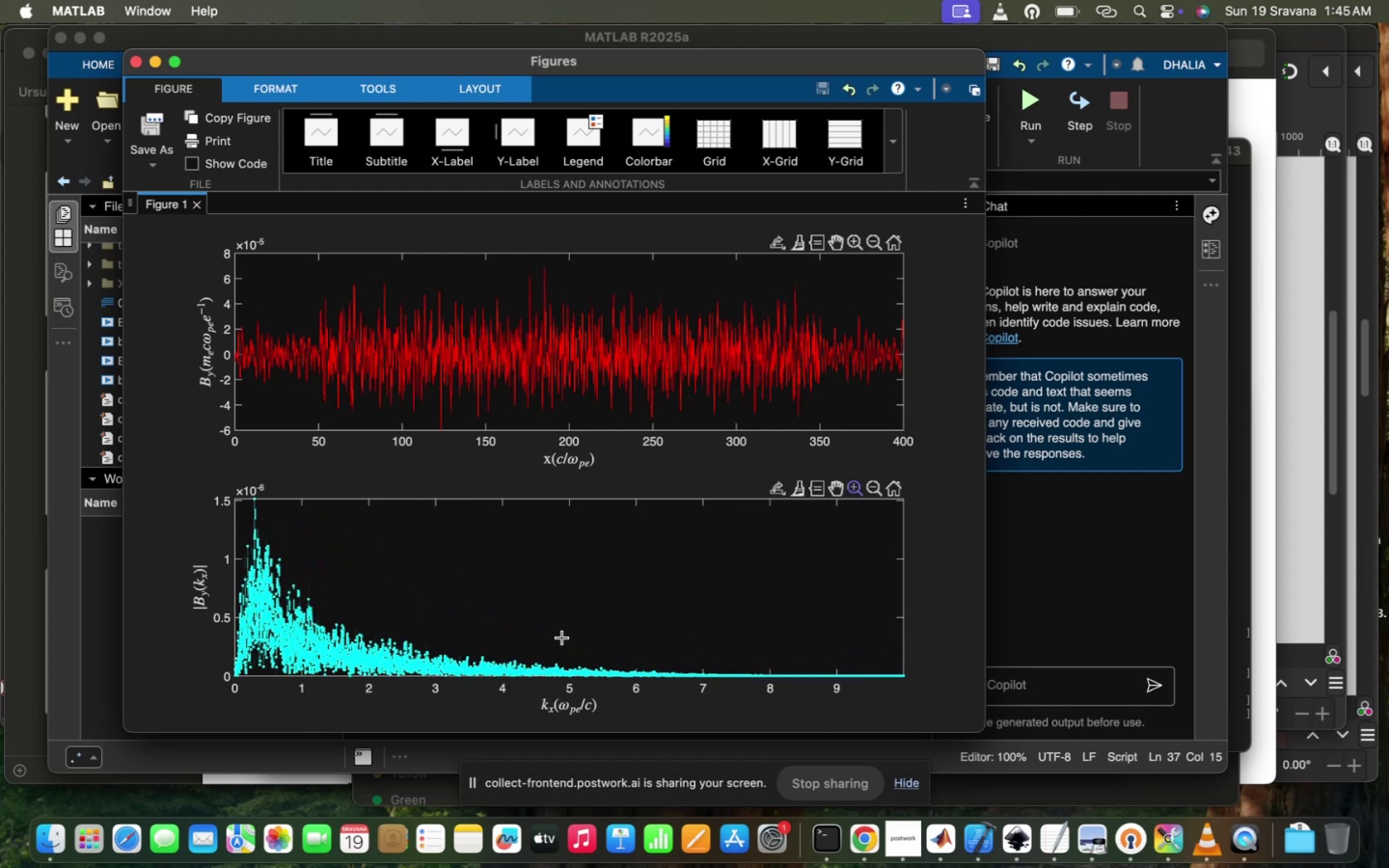 
left_click_drag(start_coordinate=[560, 636], to_coordinate=[759, 706])
 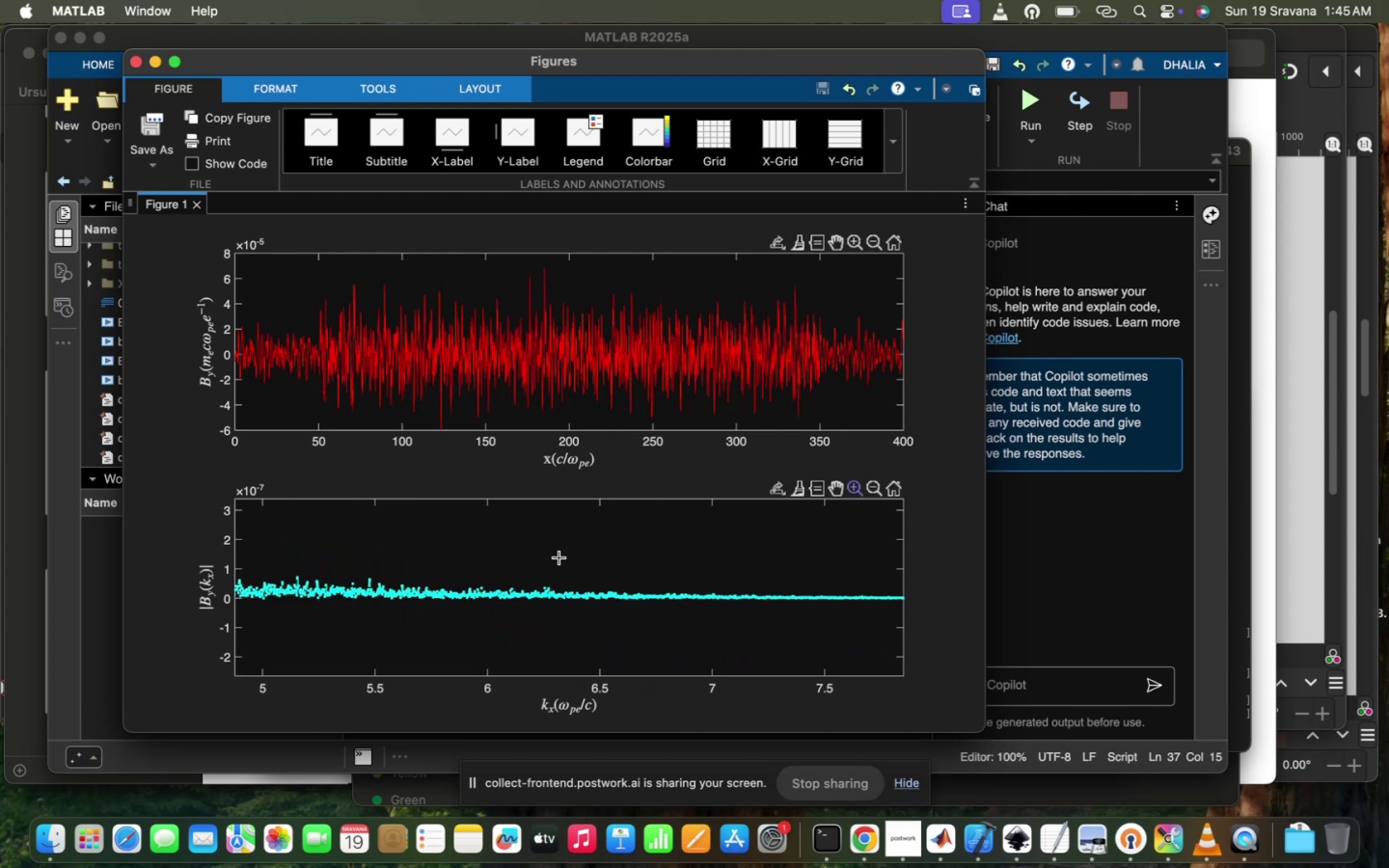 
left_click_drag(start_coordinate=[530, 547], to_coordinate=[672, 612])
 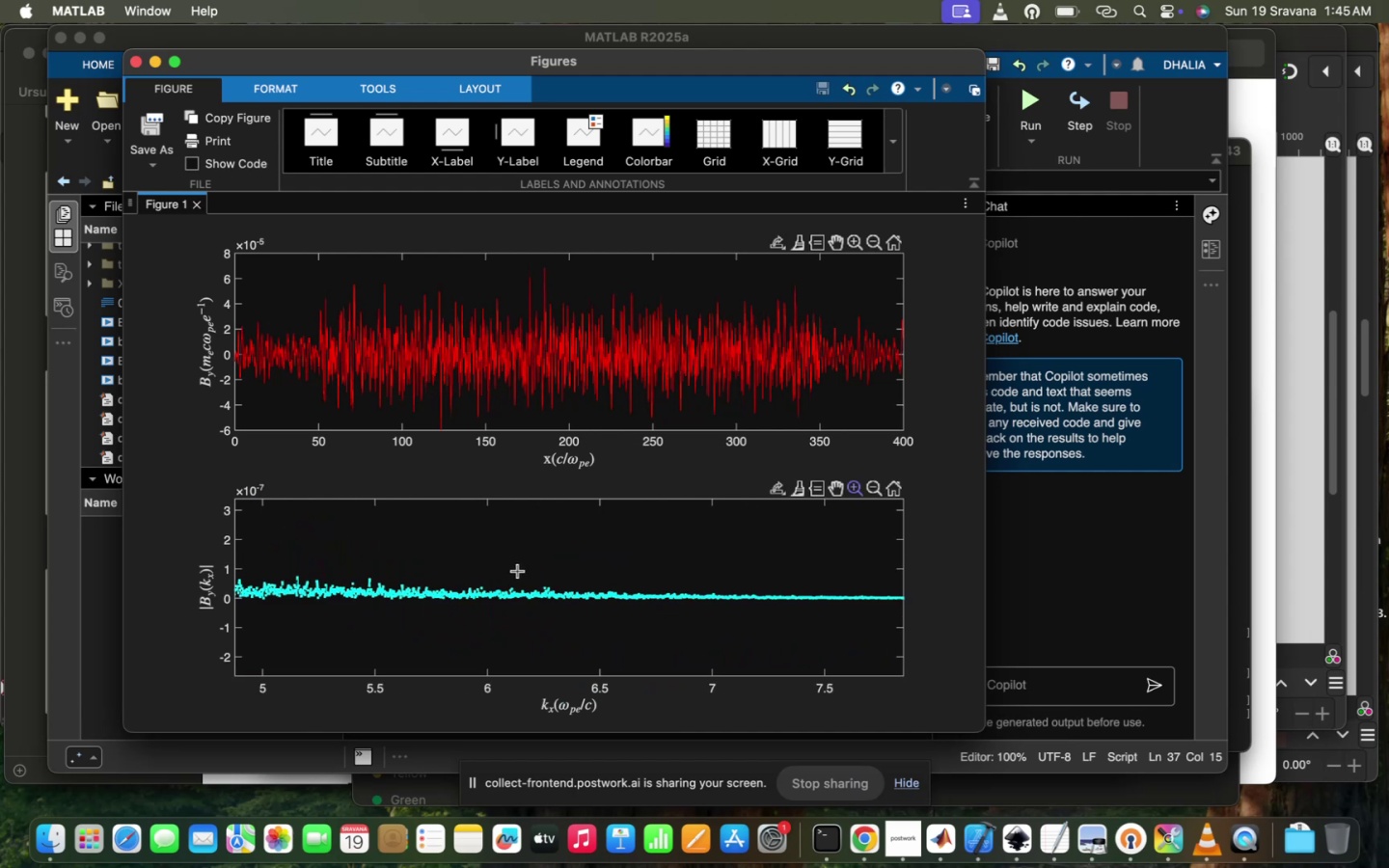 
left_click_drag(start_coordinate=[511, 583], to_coordinate=[629, 601])
 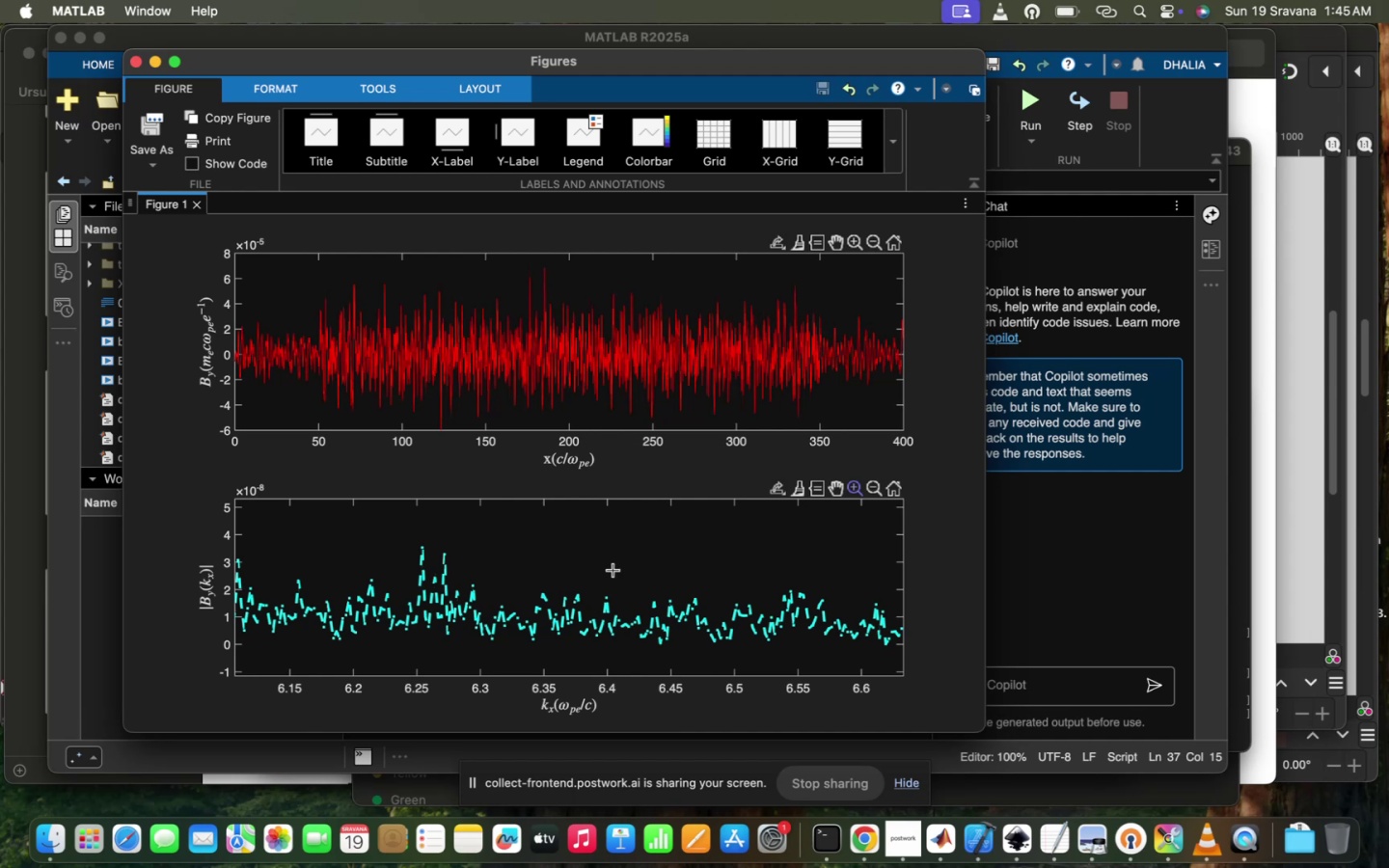 
wait(5.7)
 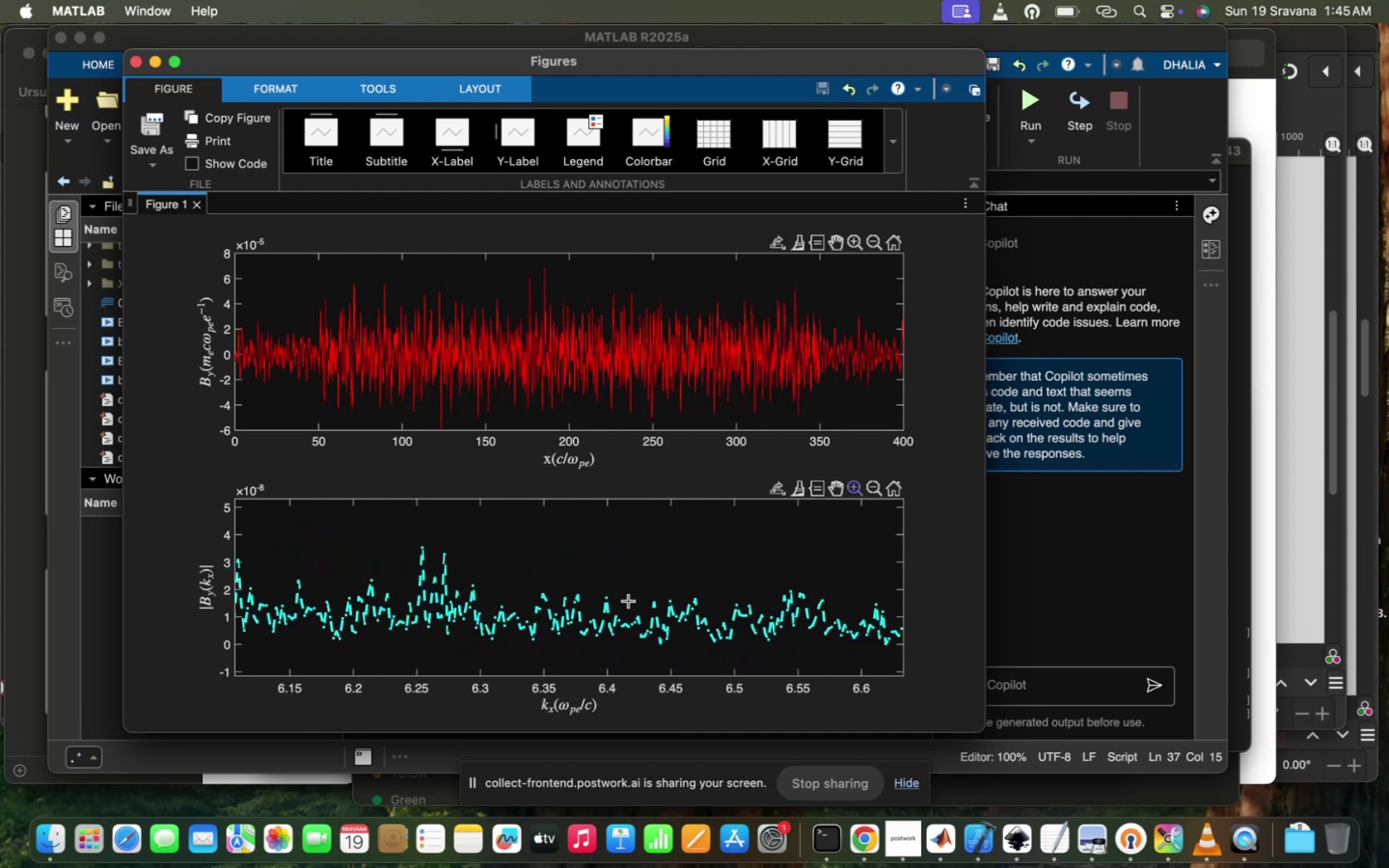 
left_click([84, 520])
 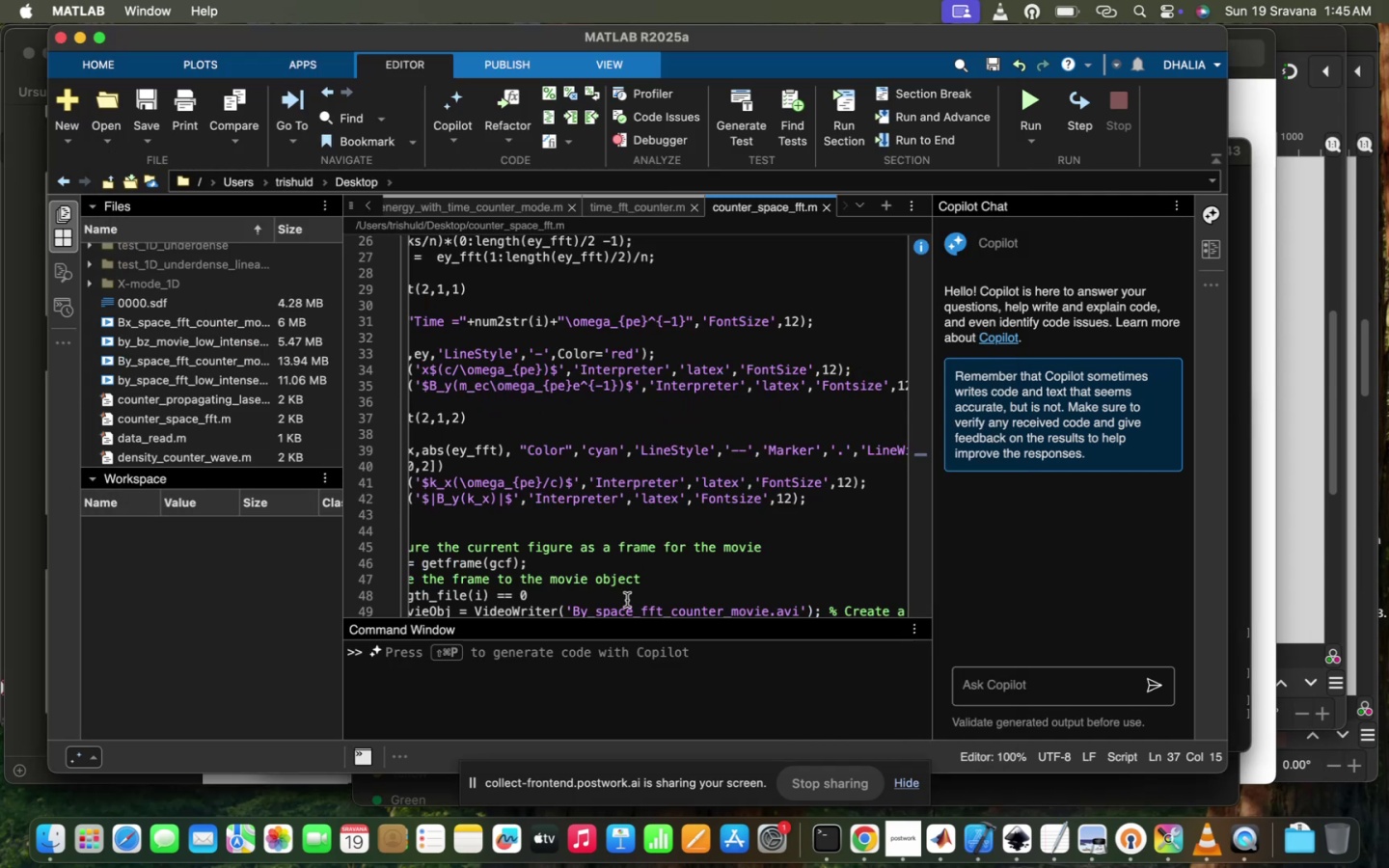 
scroll: coordinate [627, 600], scroll_direction: down, amount: 7.0
 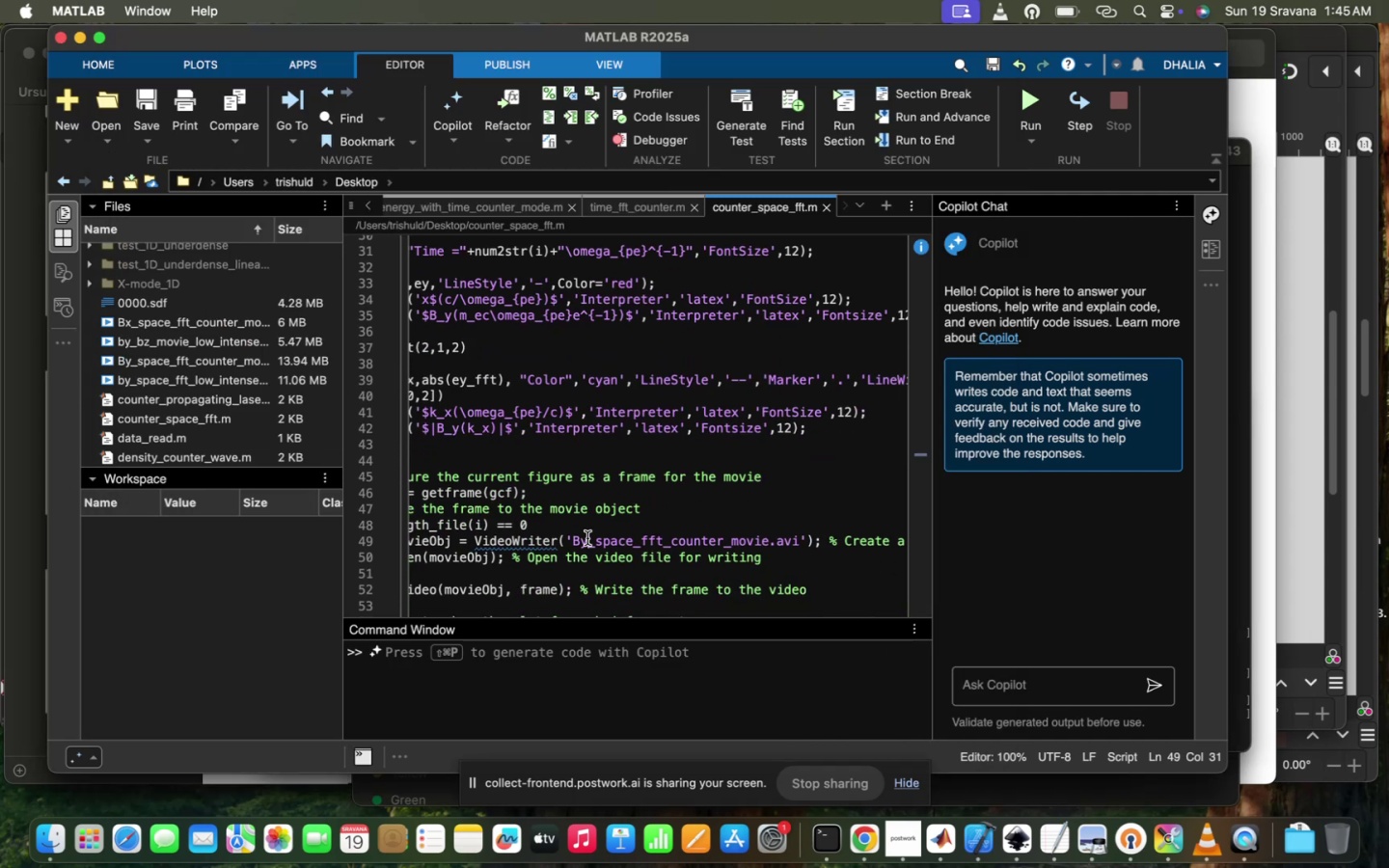 
key(Backspace)
 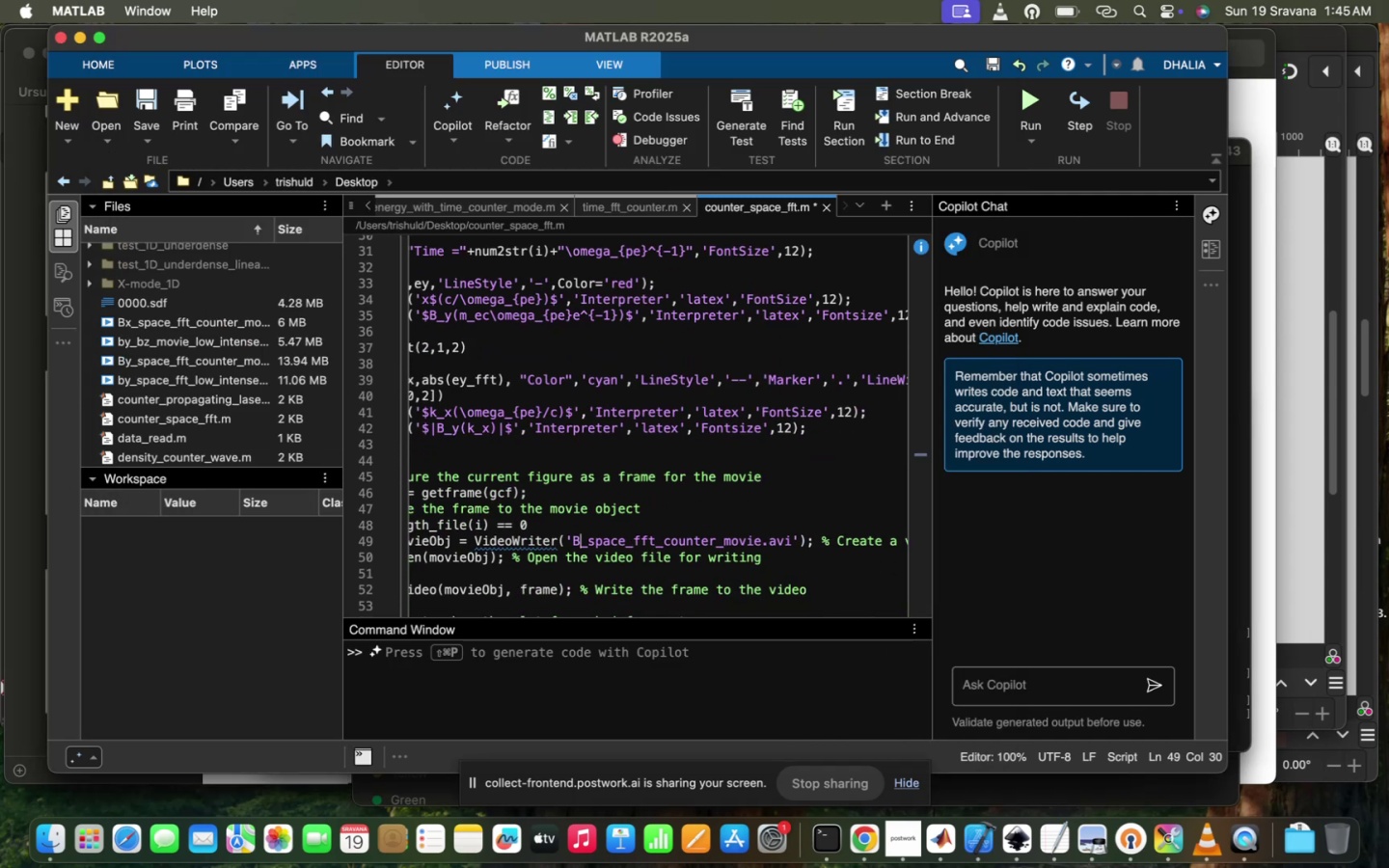 
key(Z)
 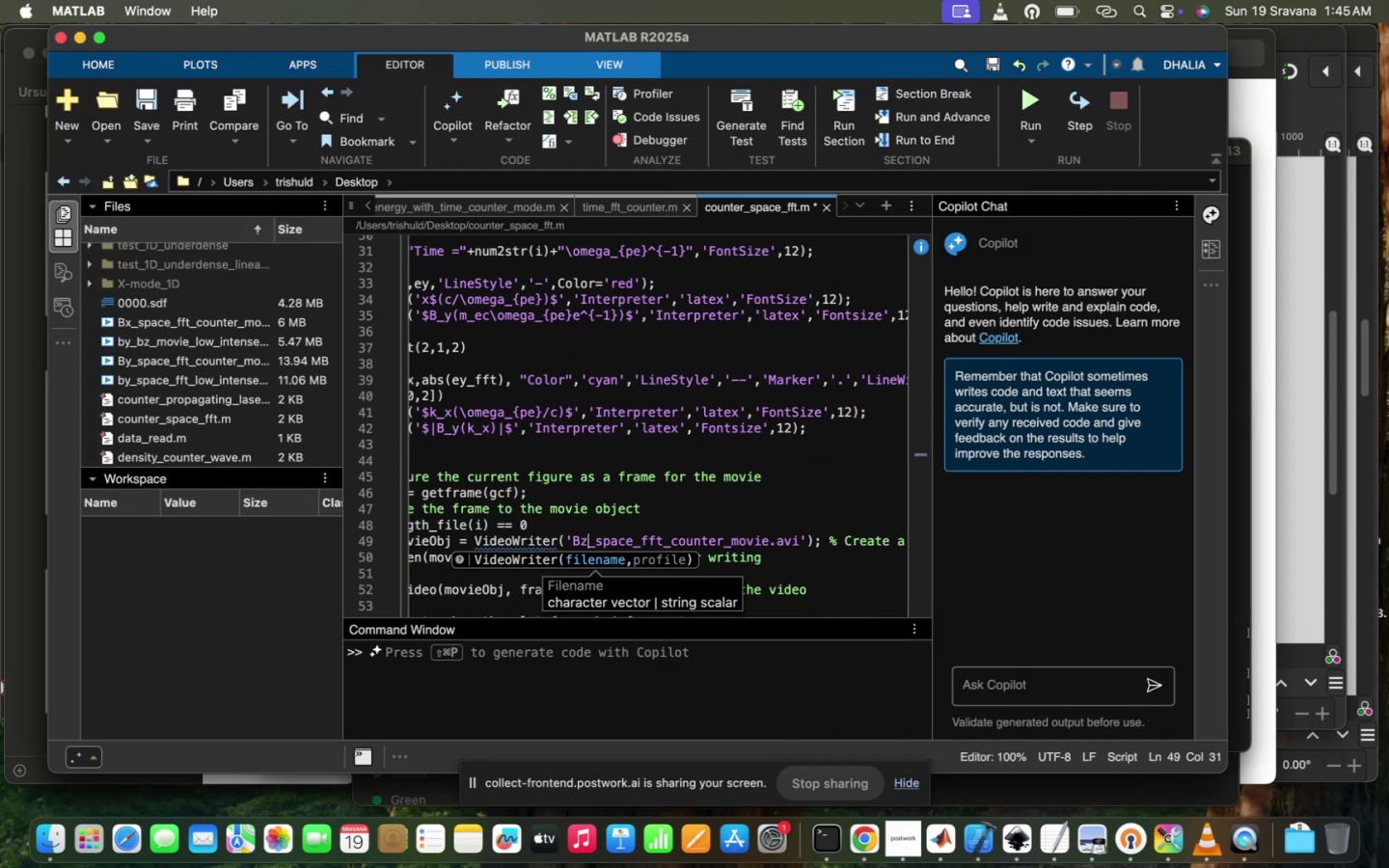 
scroll: coordinate [698, 498], scroll_direction: up, amount: 54.0
 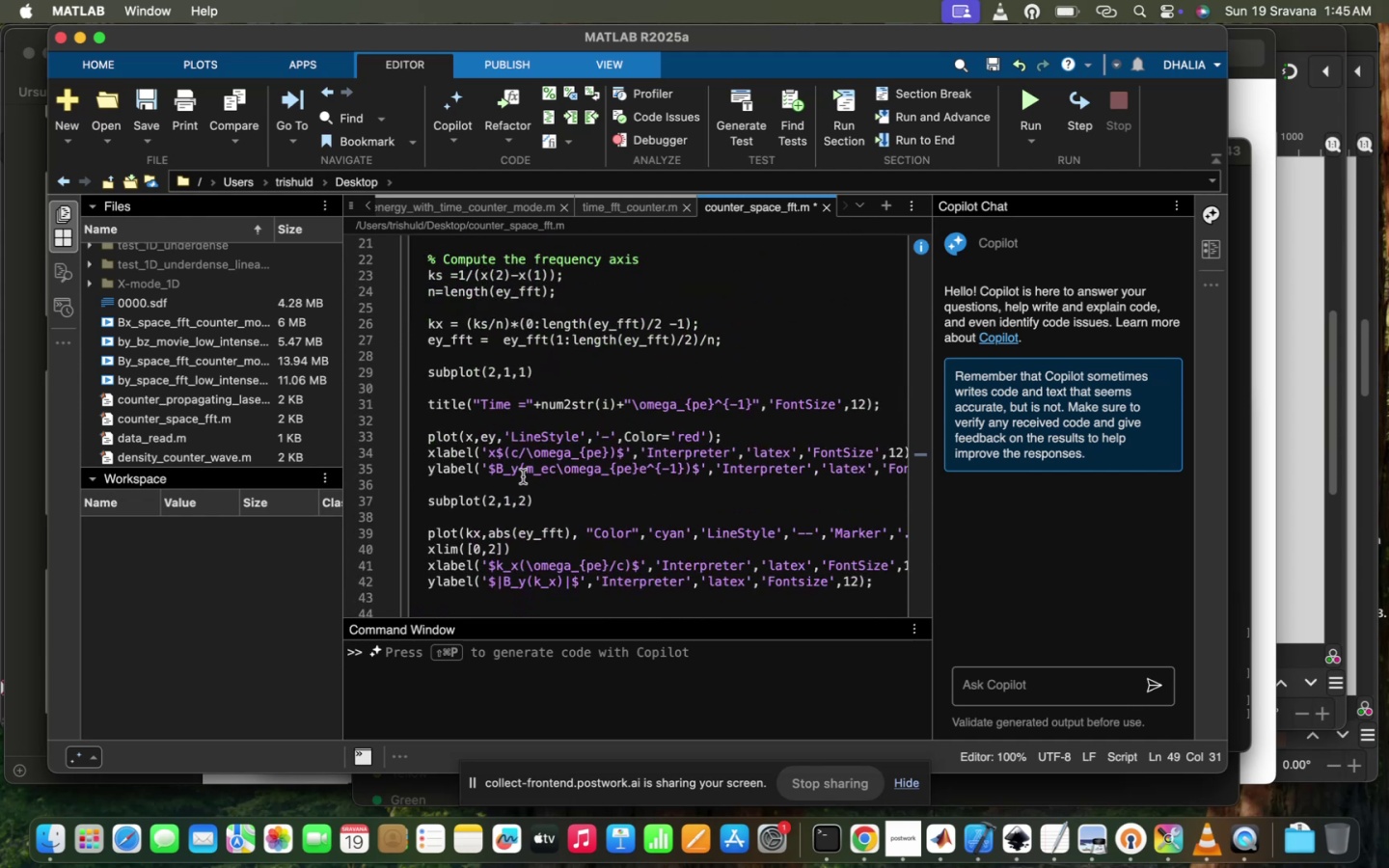 
left_click([518, 466])
 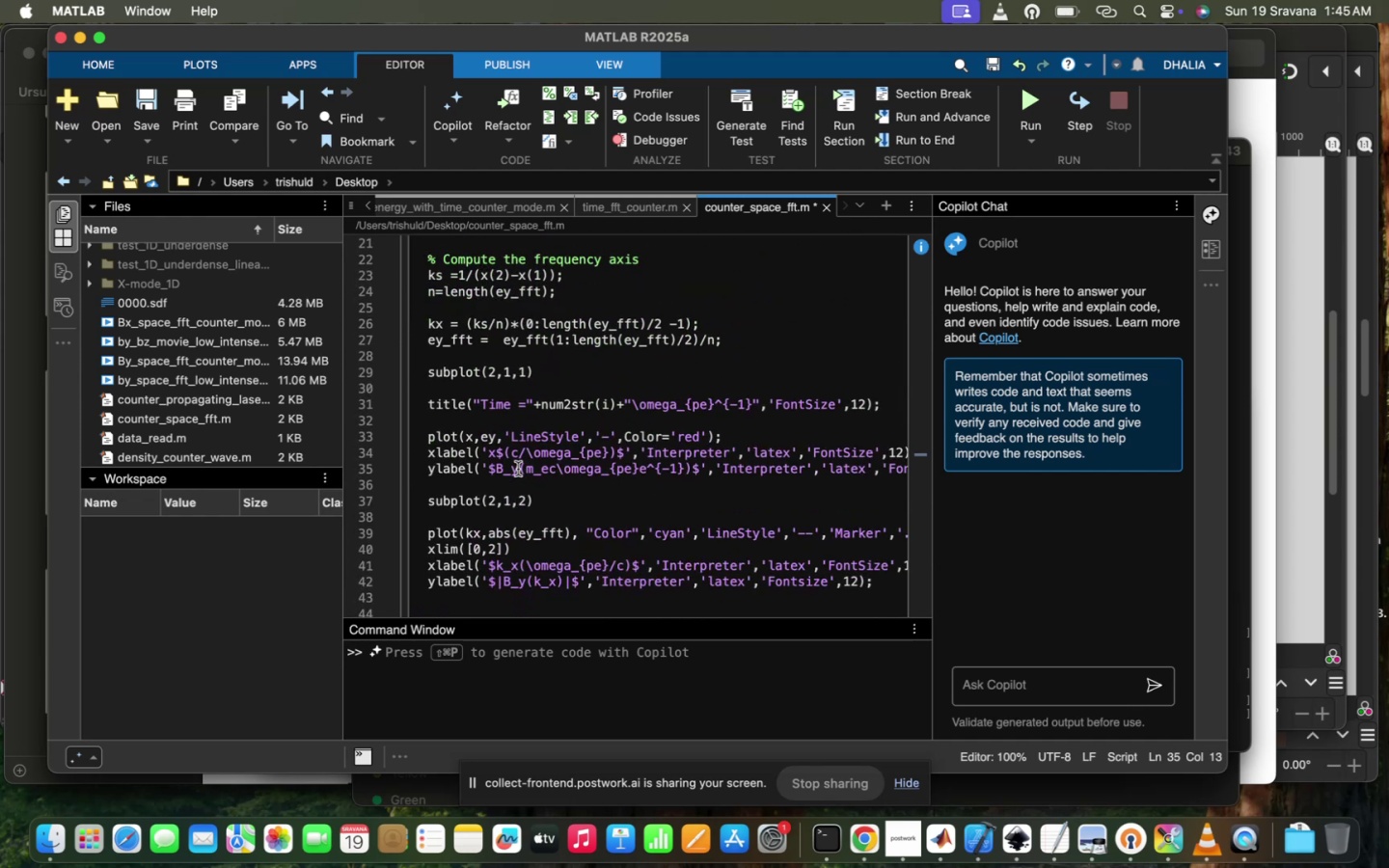 
key(Backspace)
 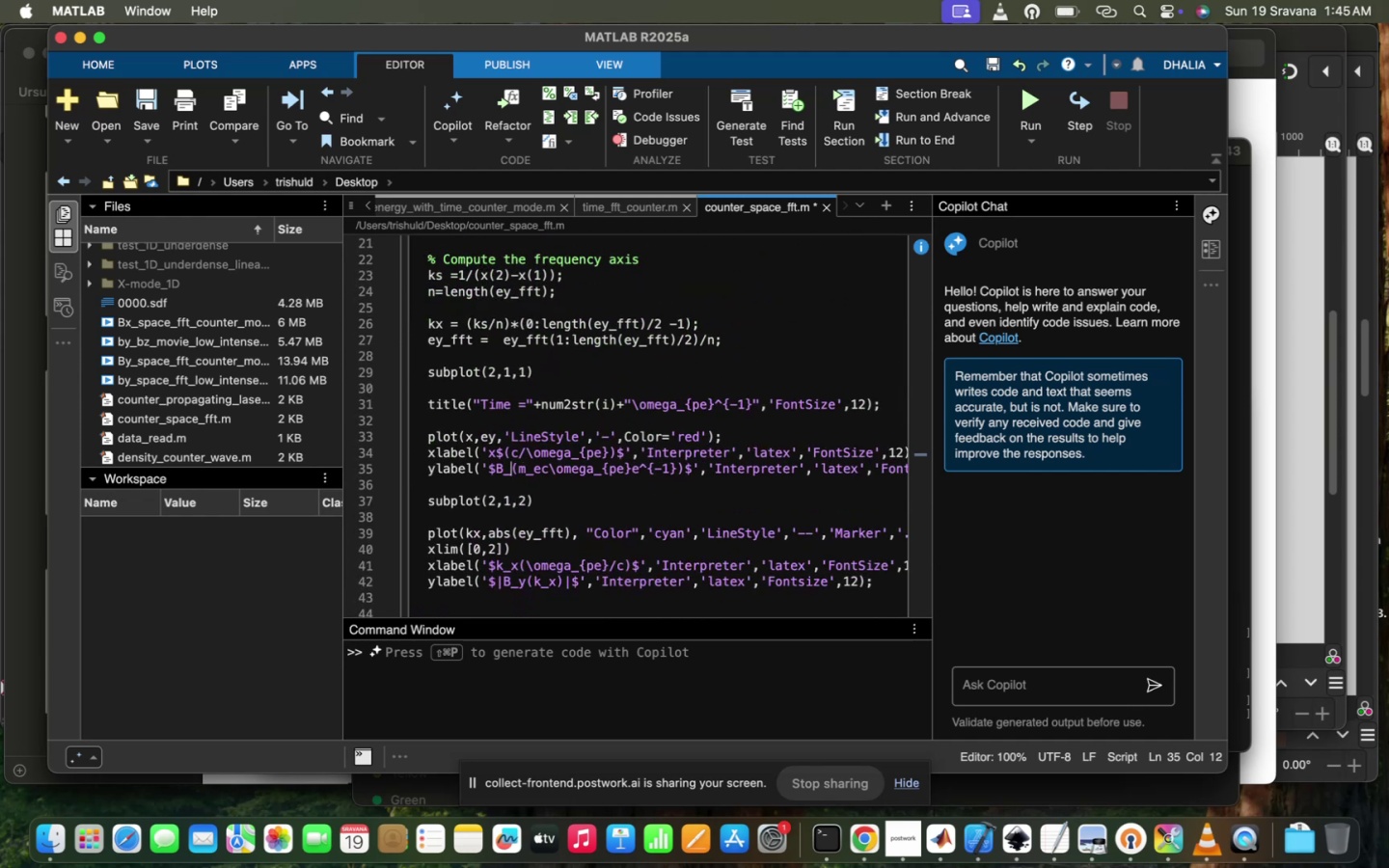 
key(Z)
 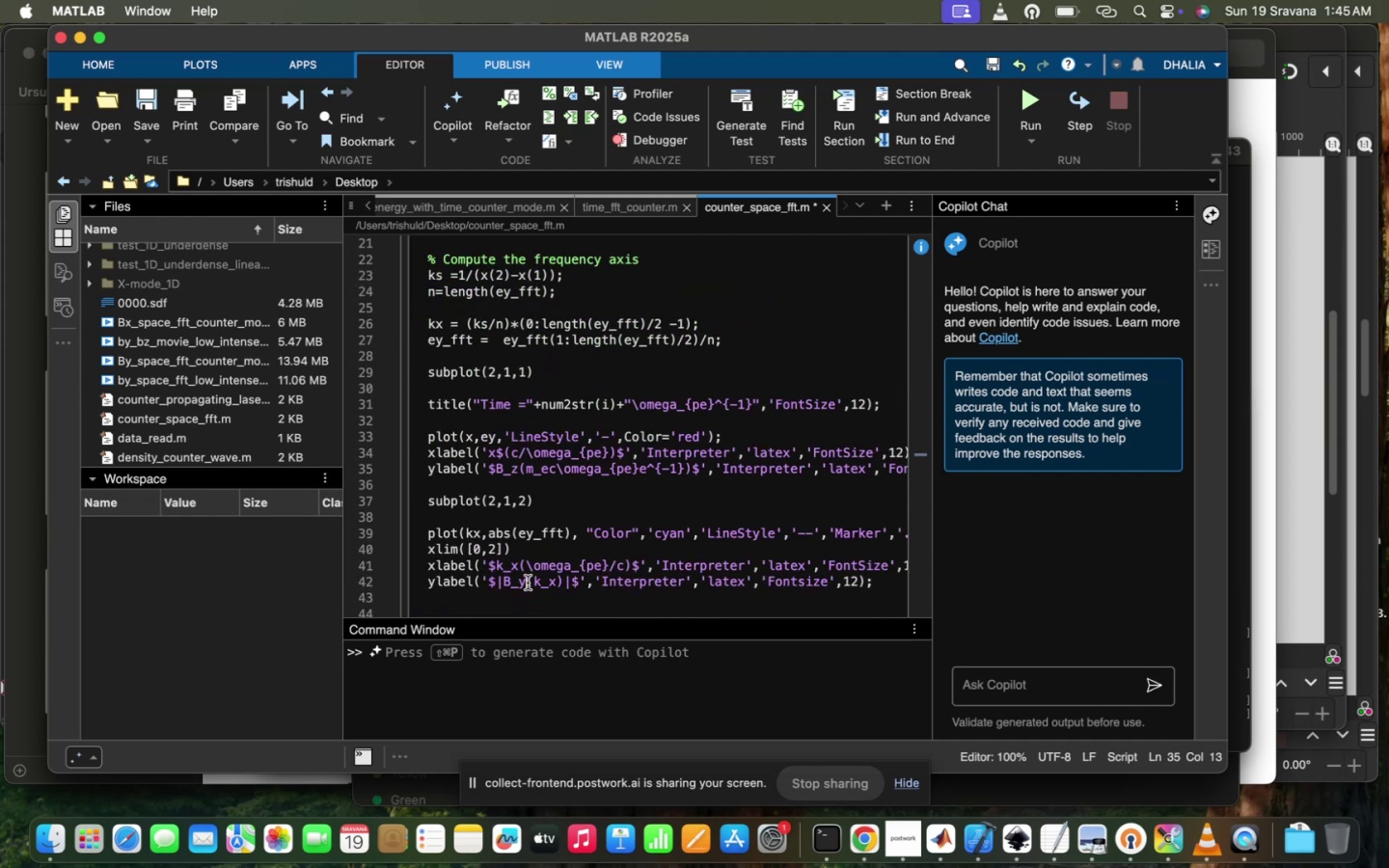 
key(Backspace)
 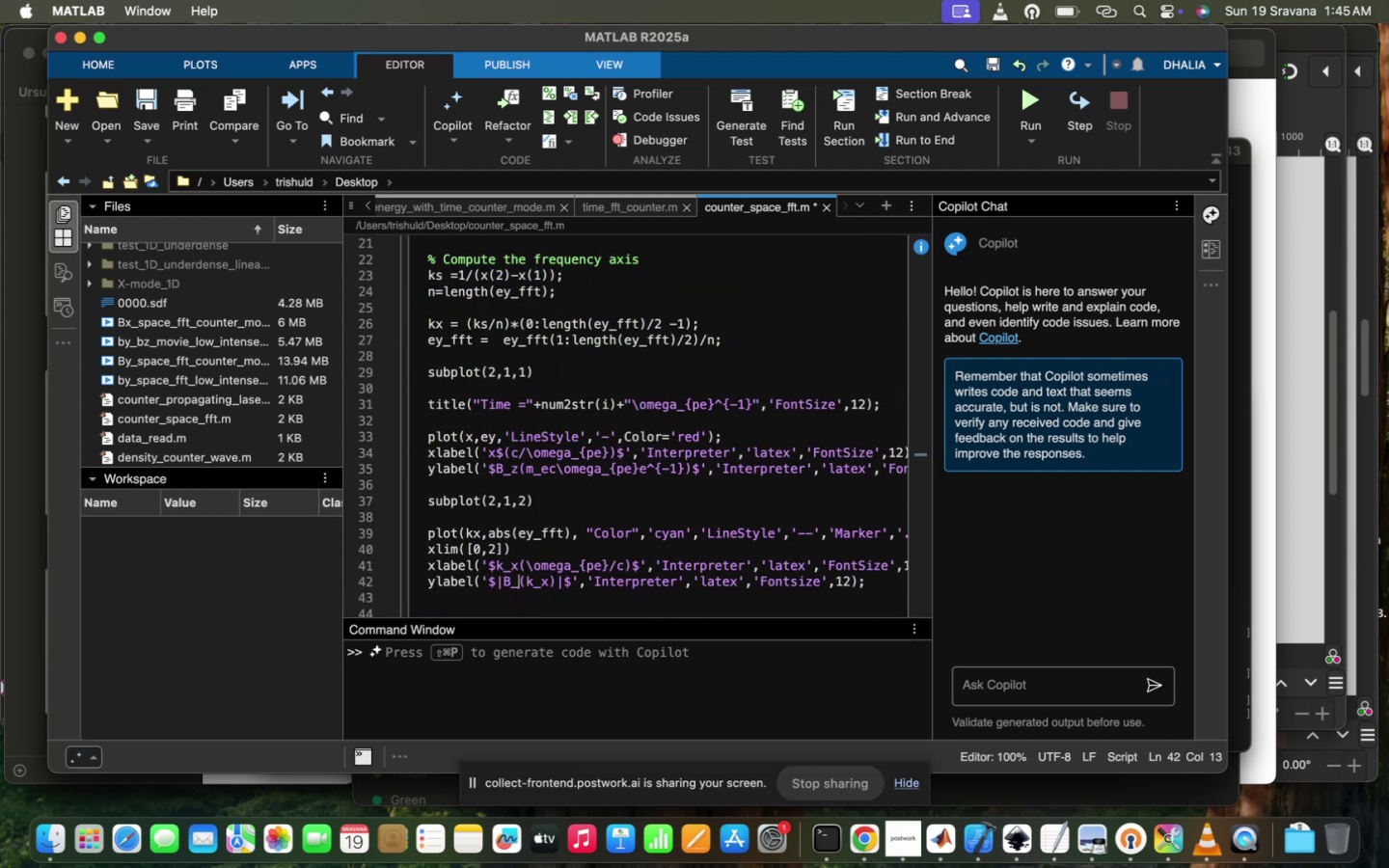 
key(Z)
 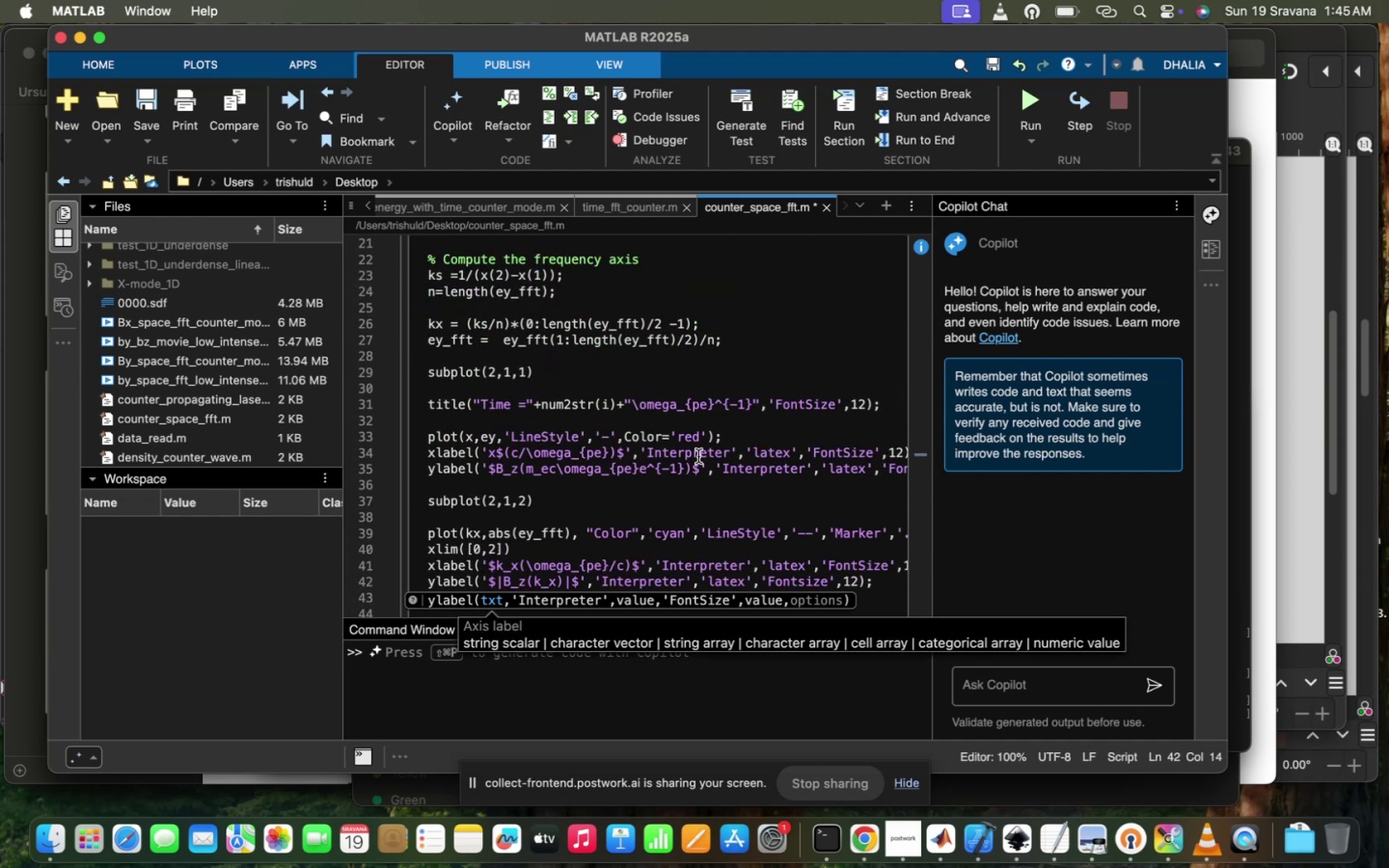 
left_click([698, 456])
 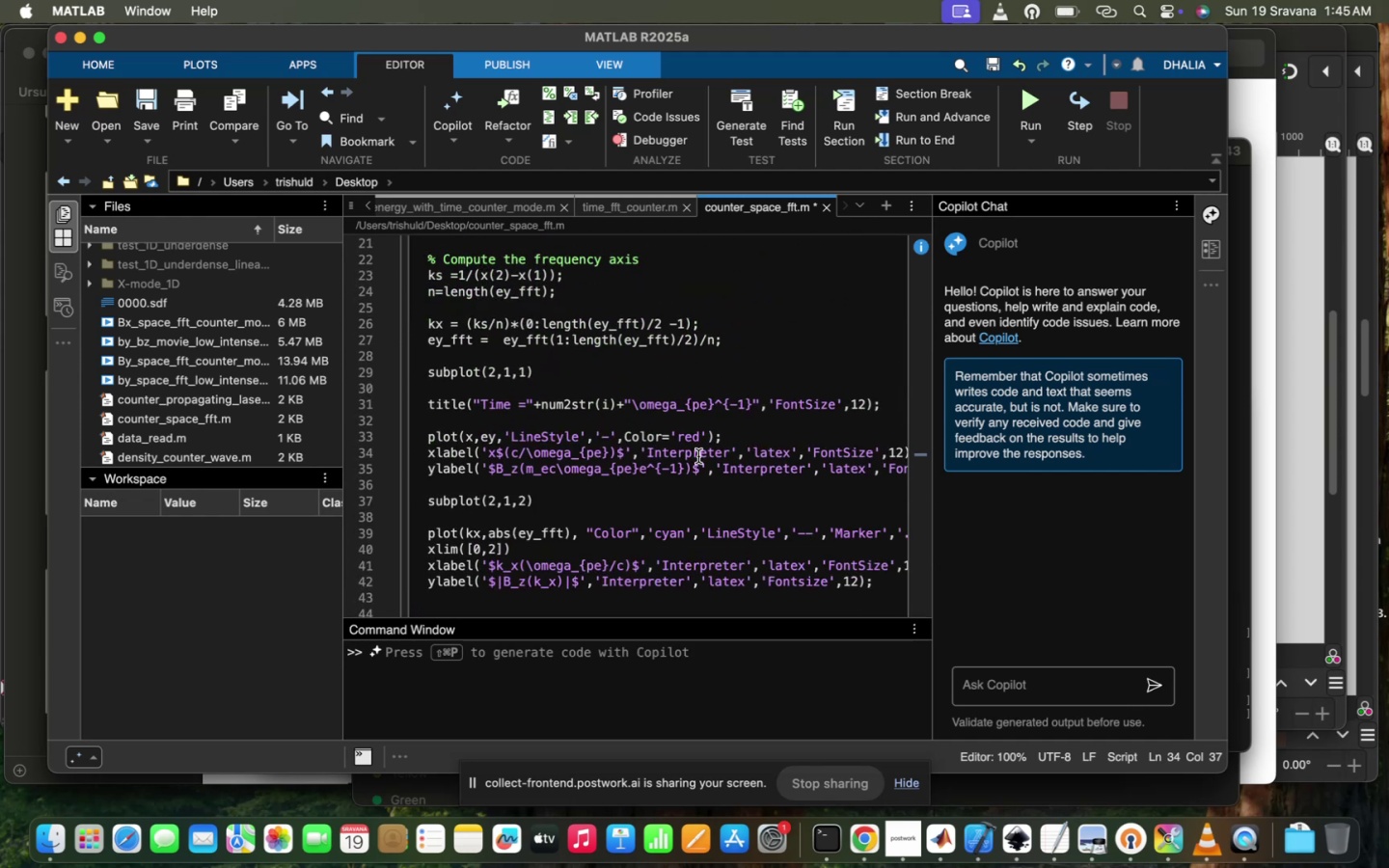 
scroll: coordinate [698, 456], scroll_direction: up, amount: 17.0
 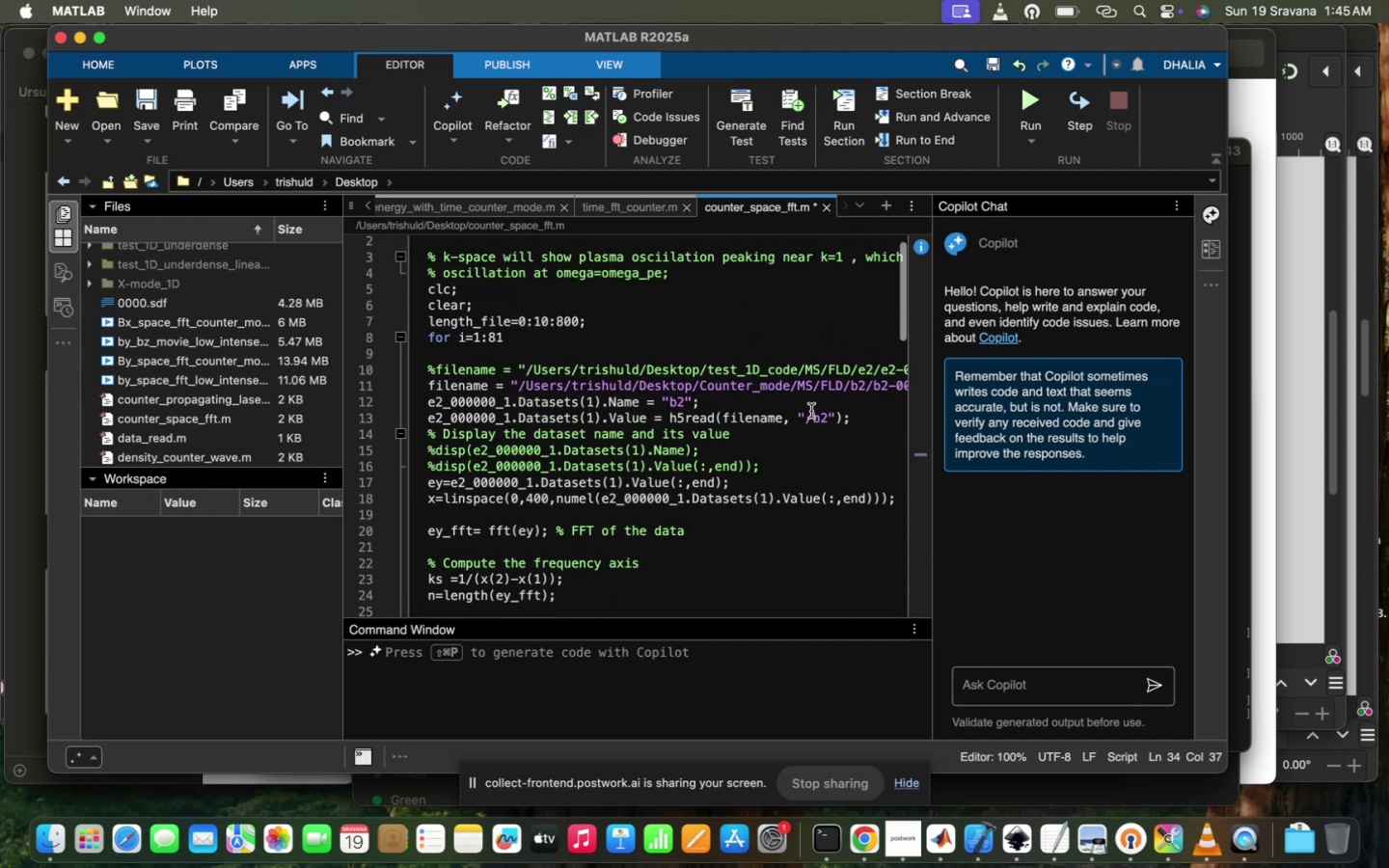 
scroll: coordinate [811, 411], scroll_direction: down, amount: 16.0
 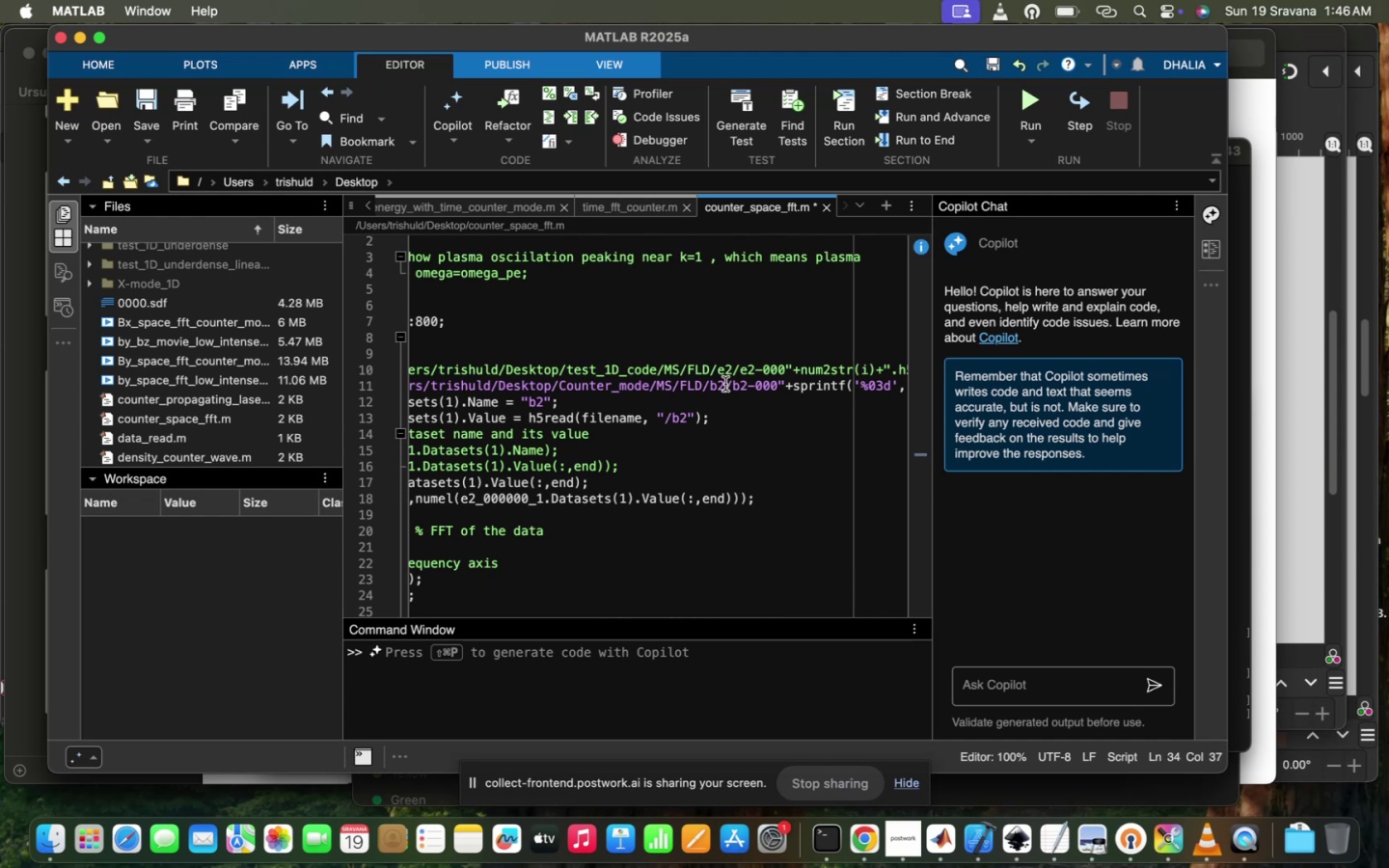 
key(Backspace)
 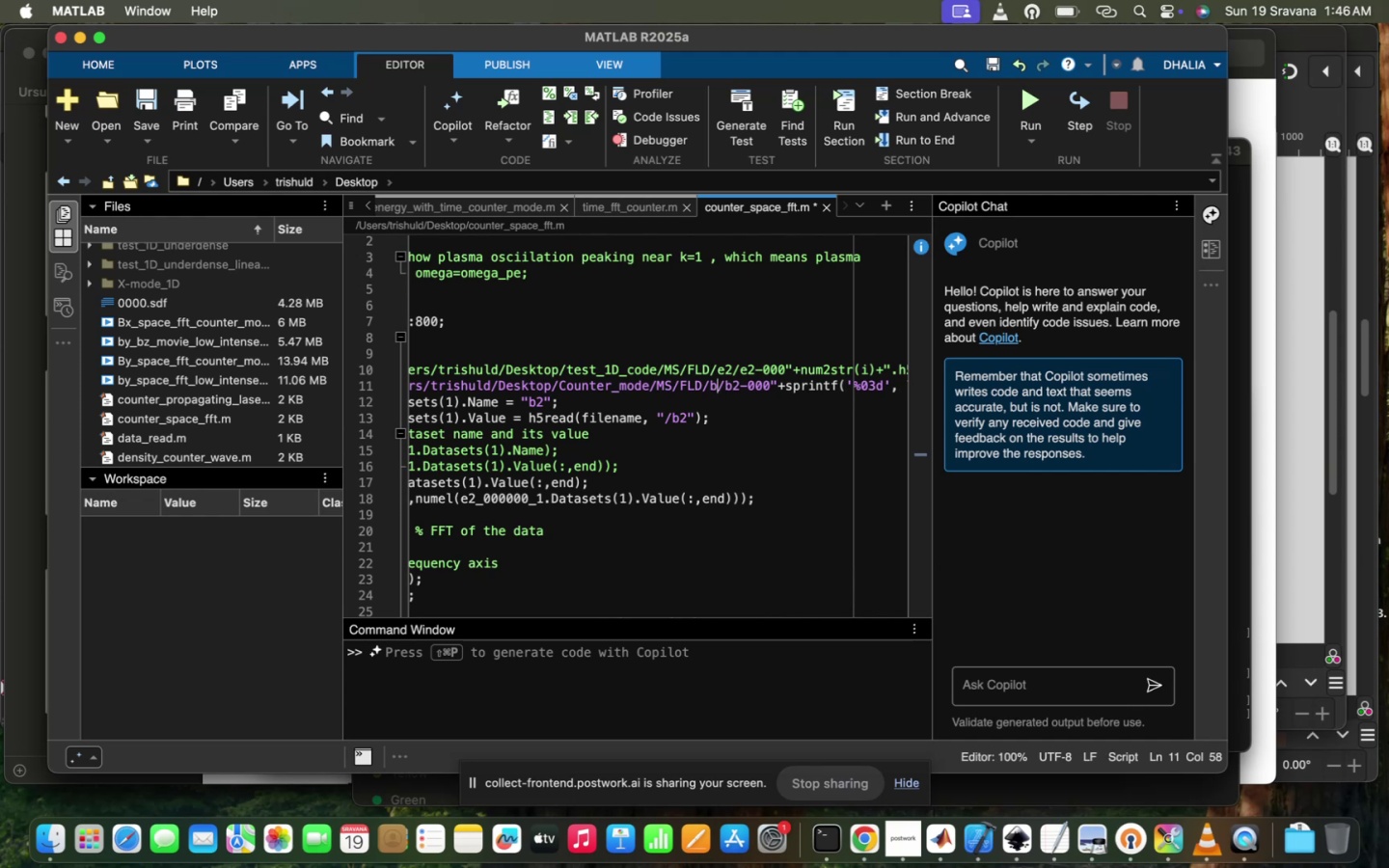 
key(3)
 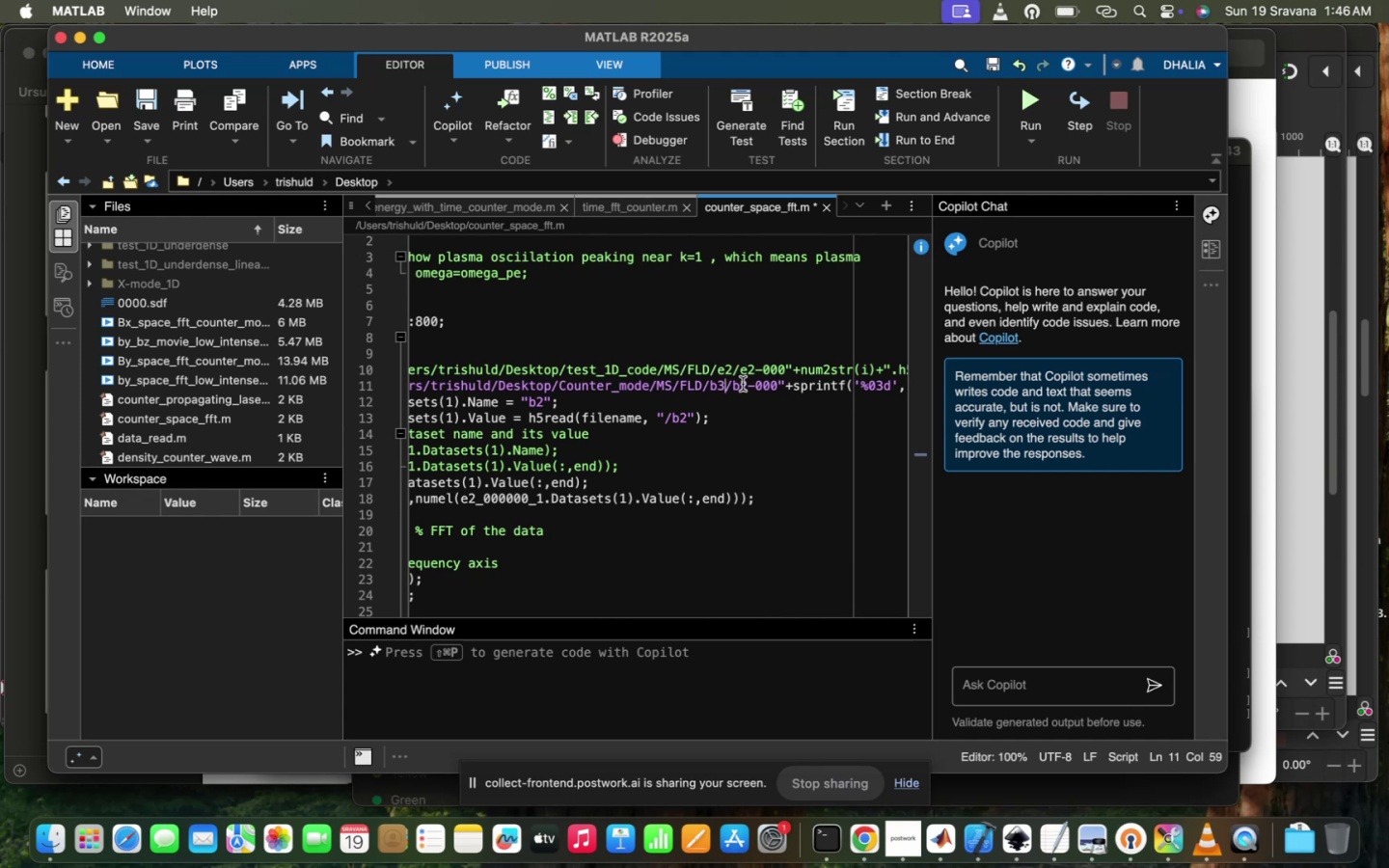 
left_click([743, 386])
 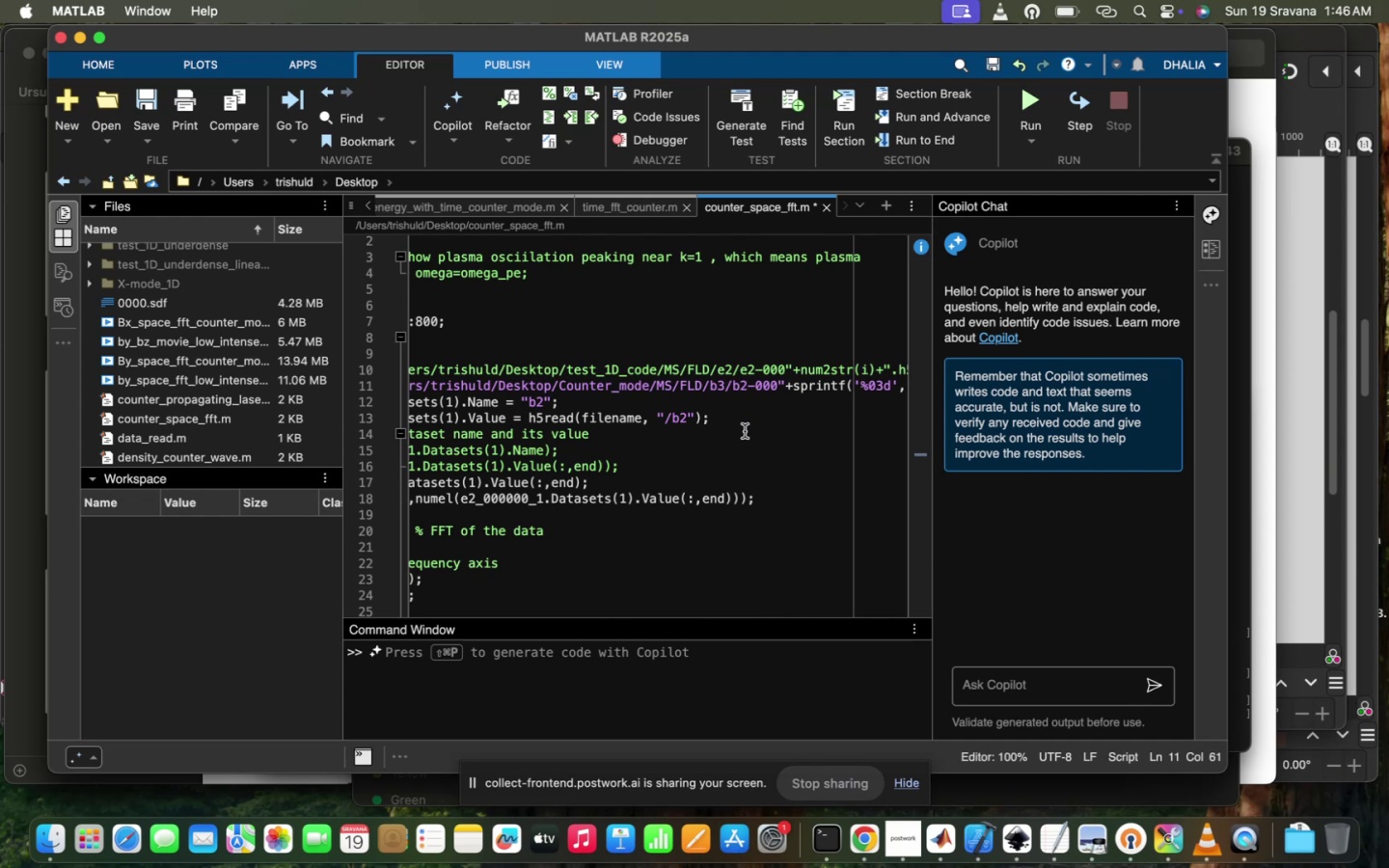 
key(ArrowRight)
 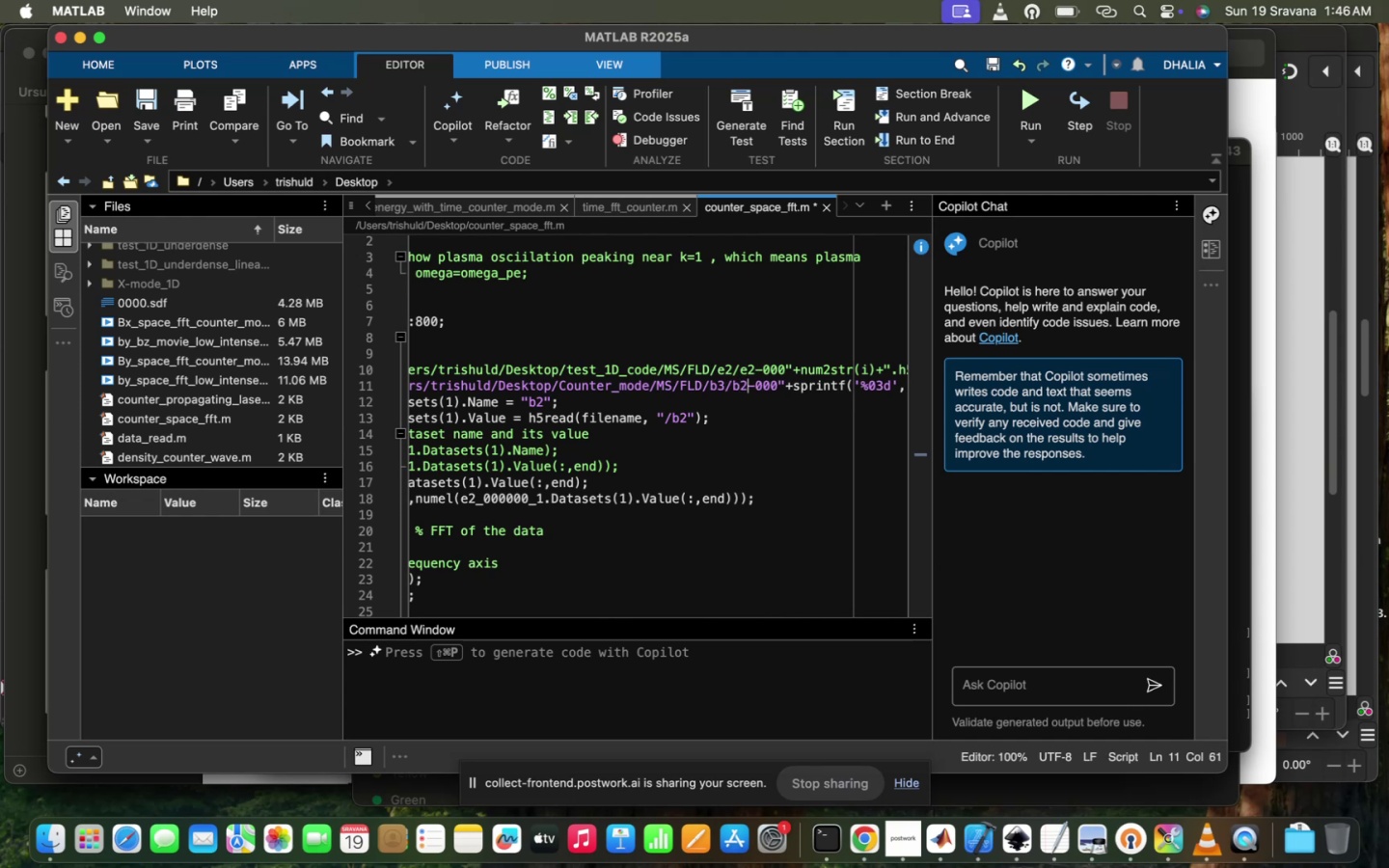 
key(Backspace)
 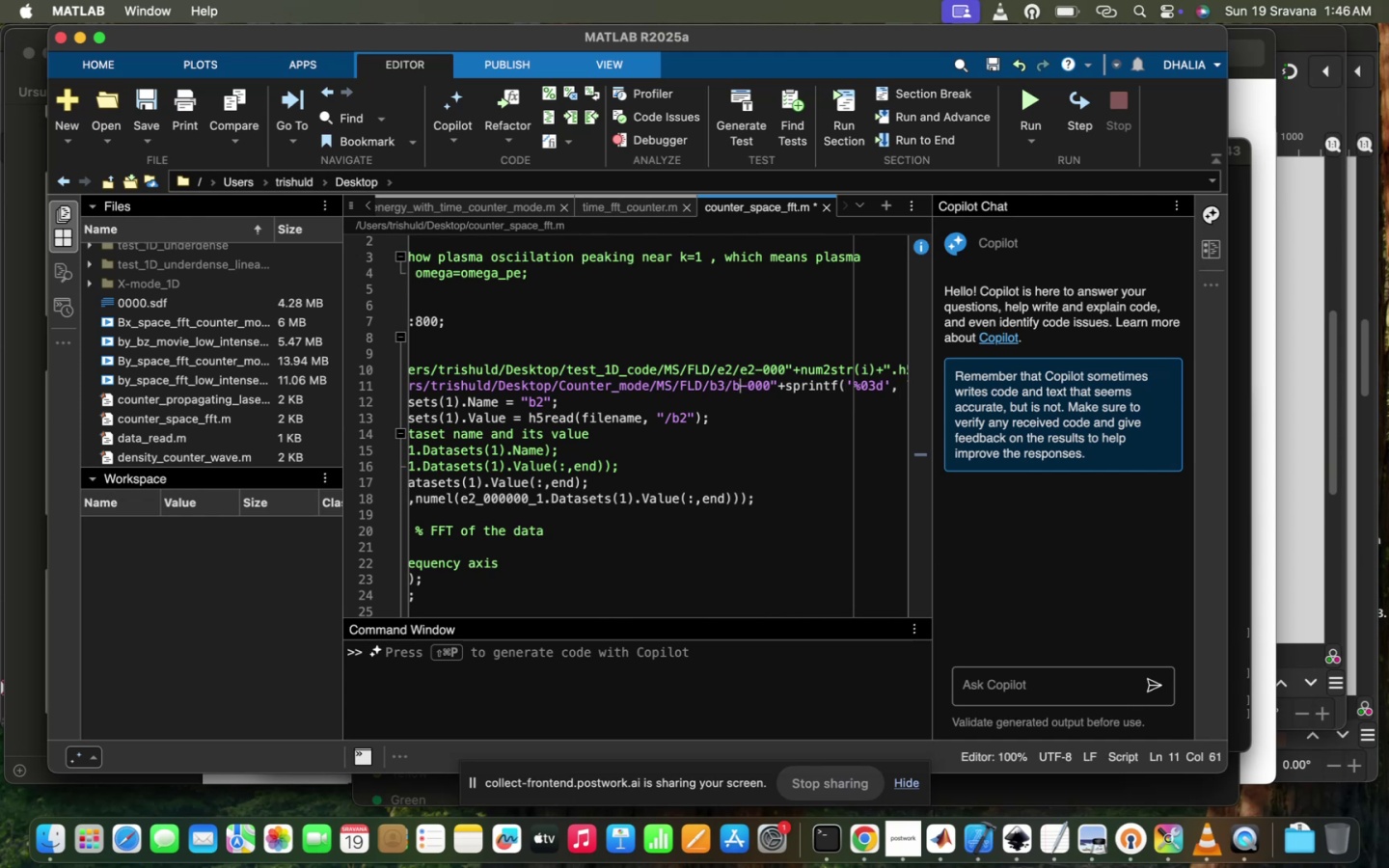 
key(3)
 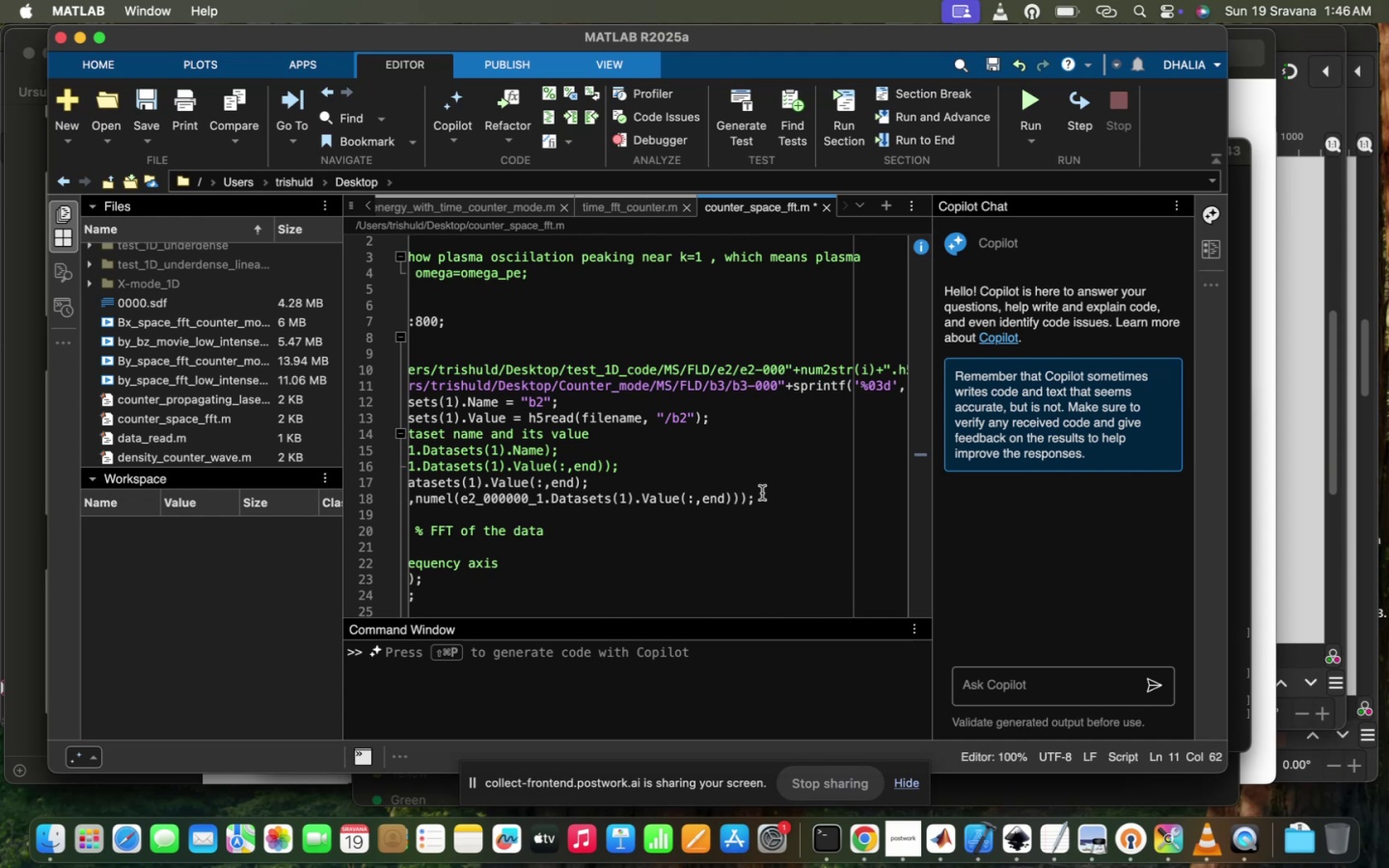 
scroll: coordinate [762, 493], scroll_direction: up, amount: 31.0
 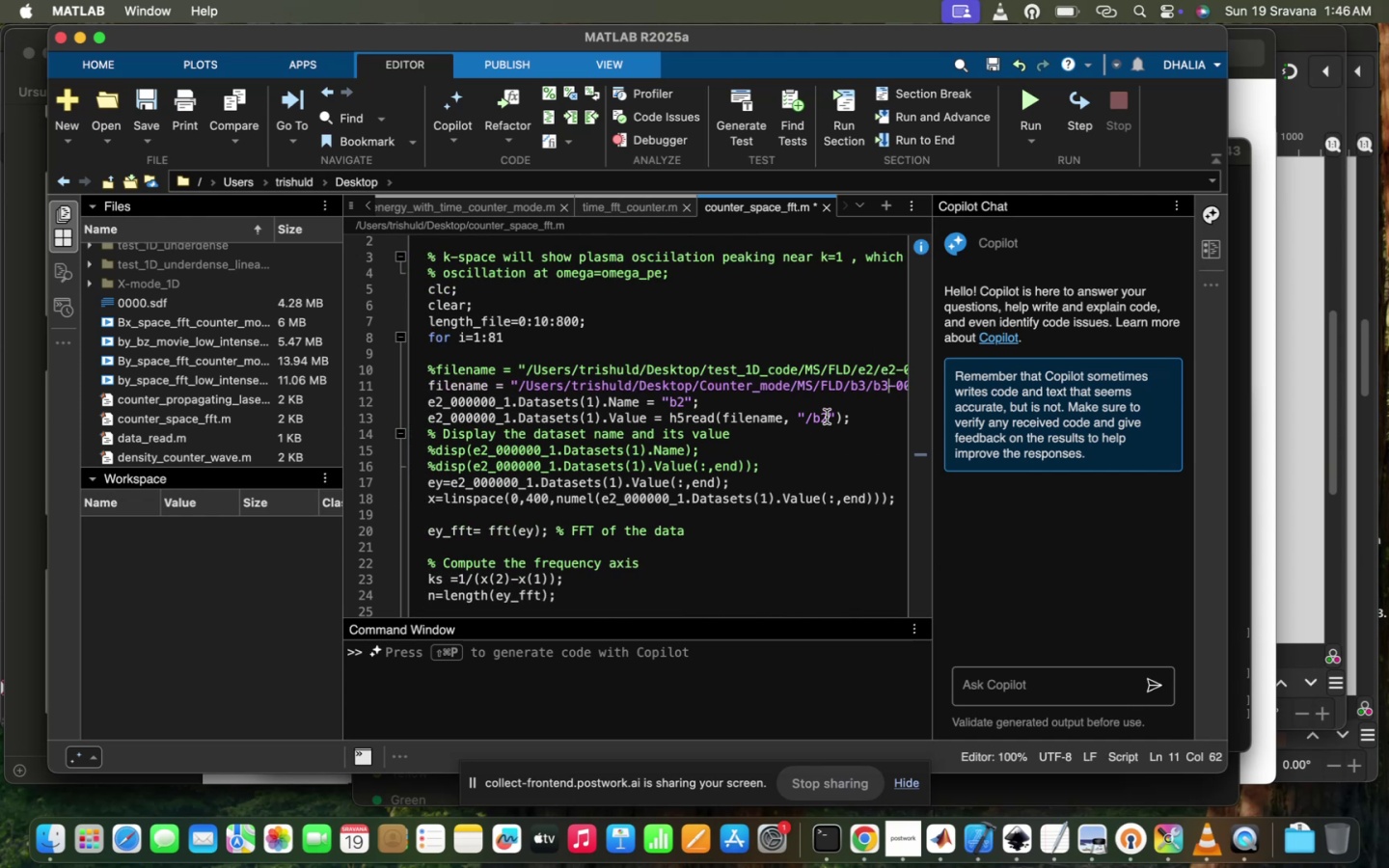 
left_click([827, 417])
 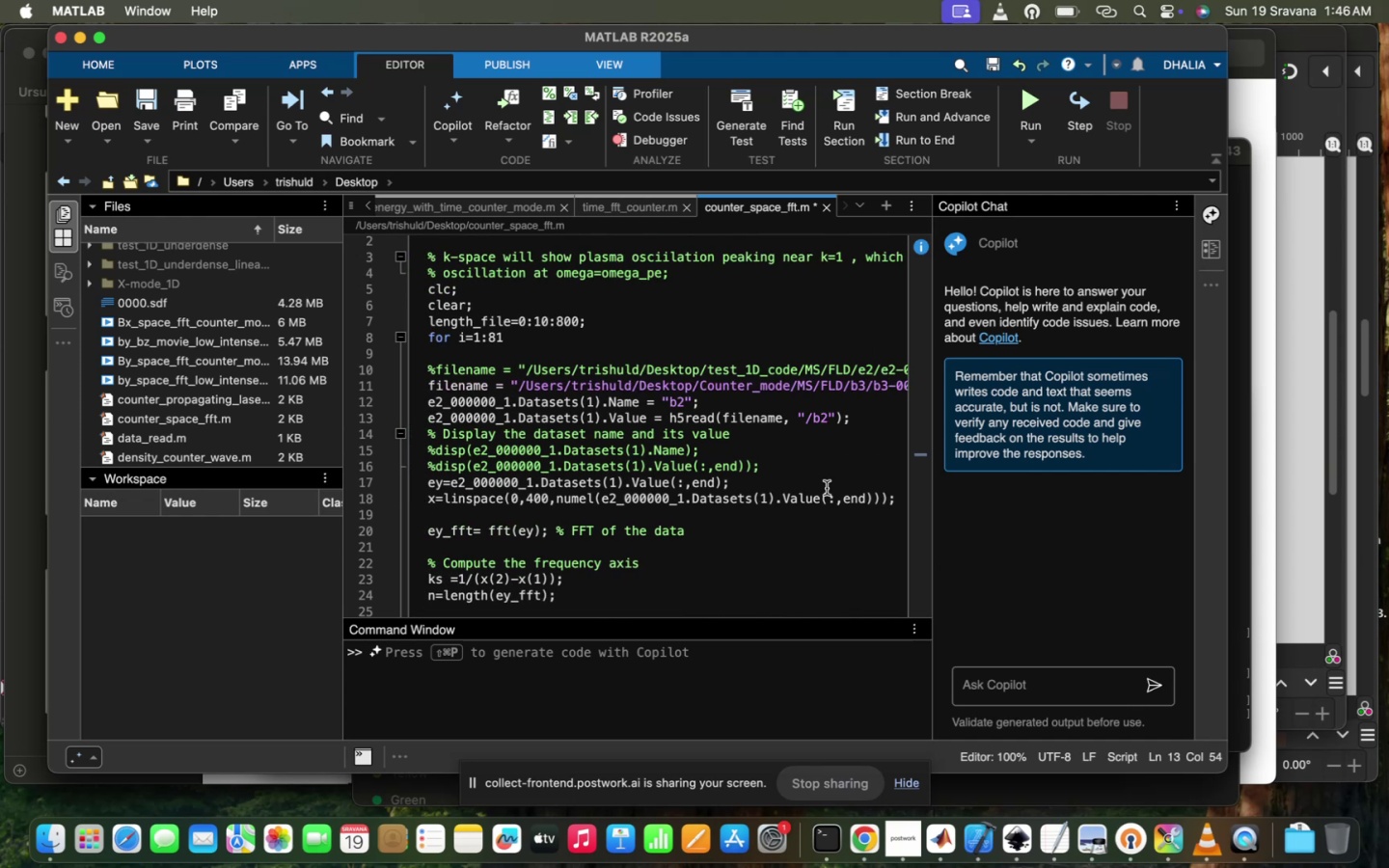 
key(Backspace)
 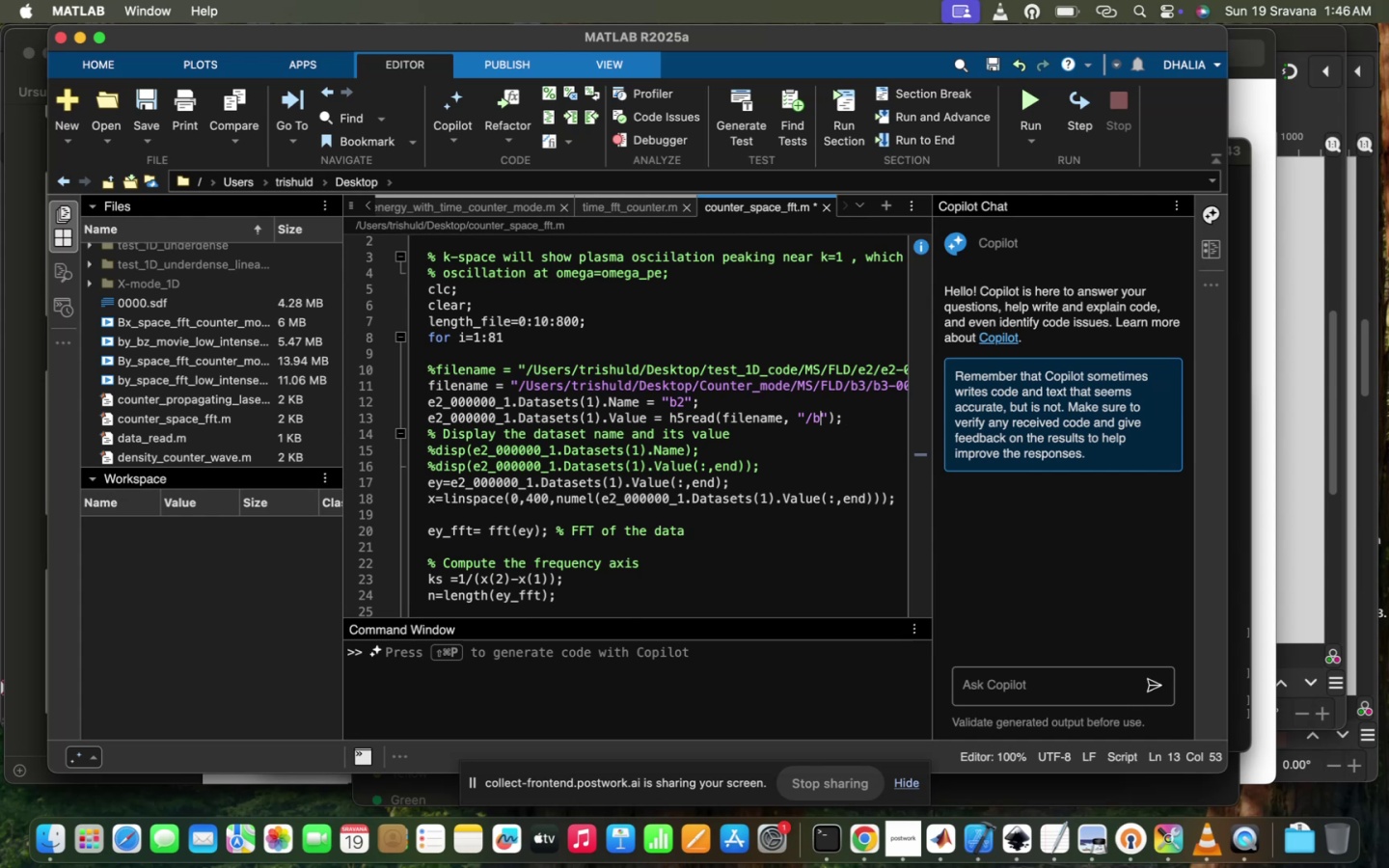 
key(3)
 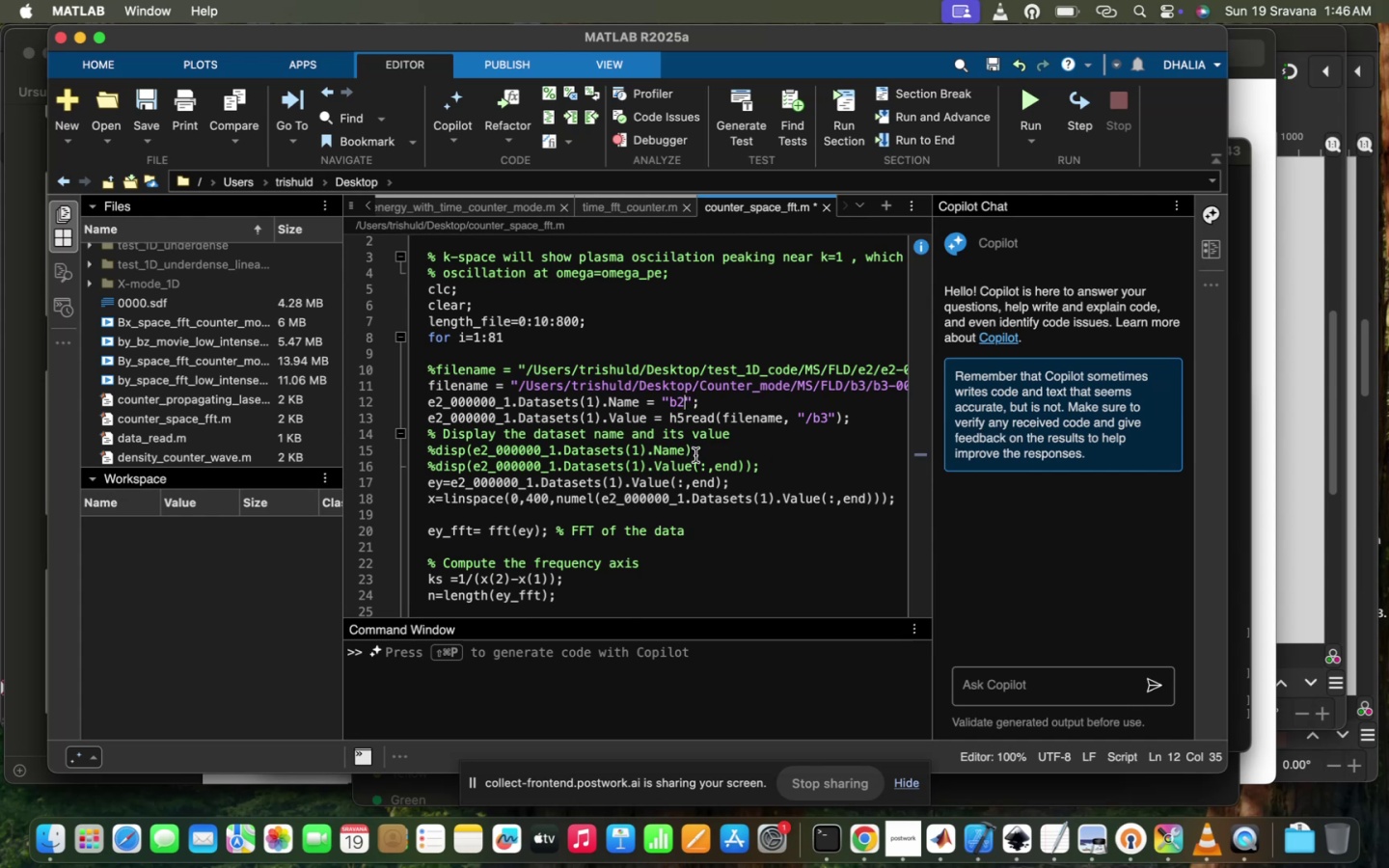 
key(Backspace)
 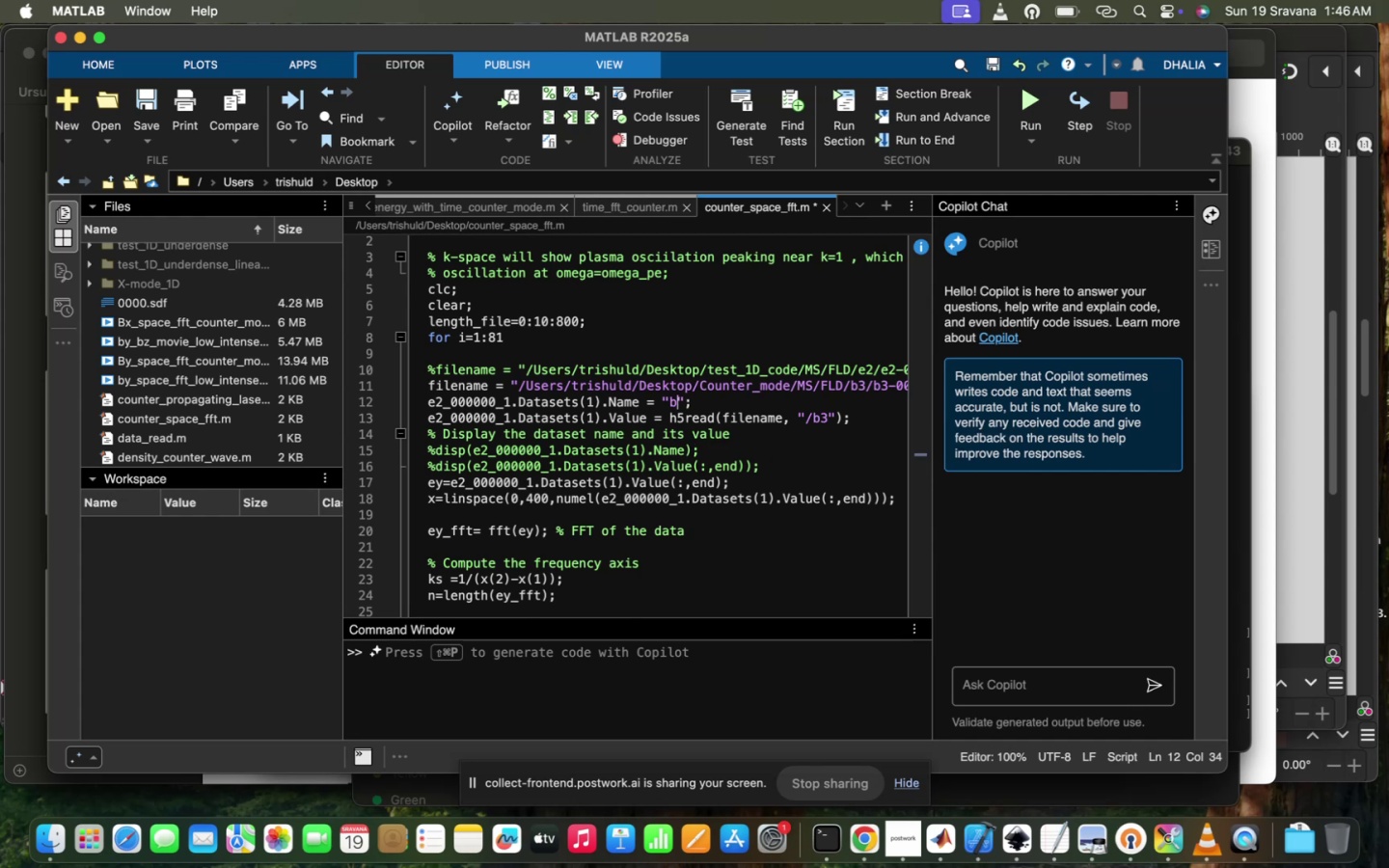 
key(3)
 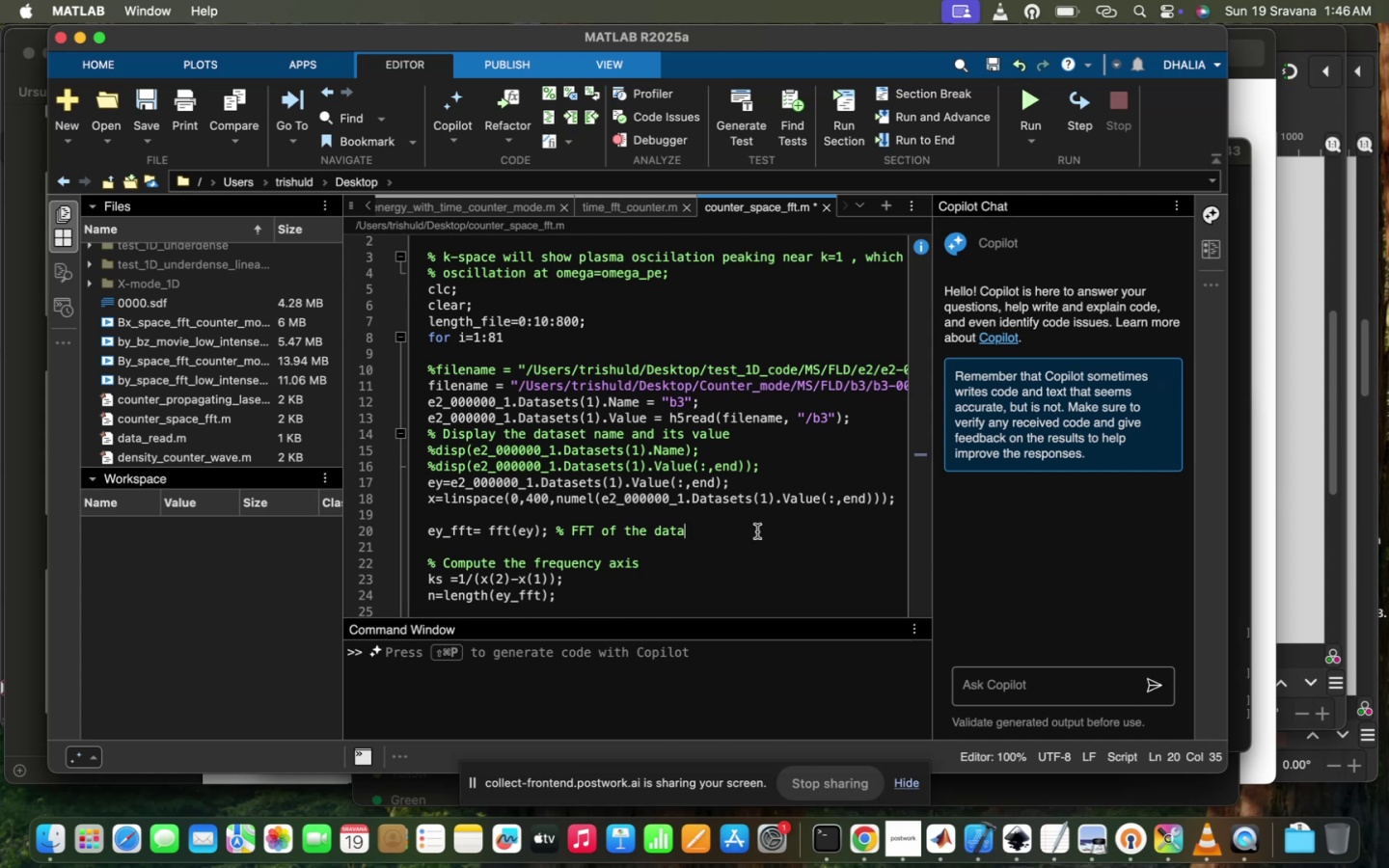 
wait(24.51)
 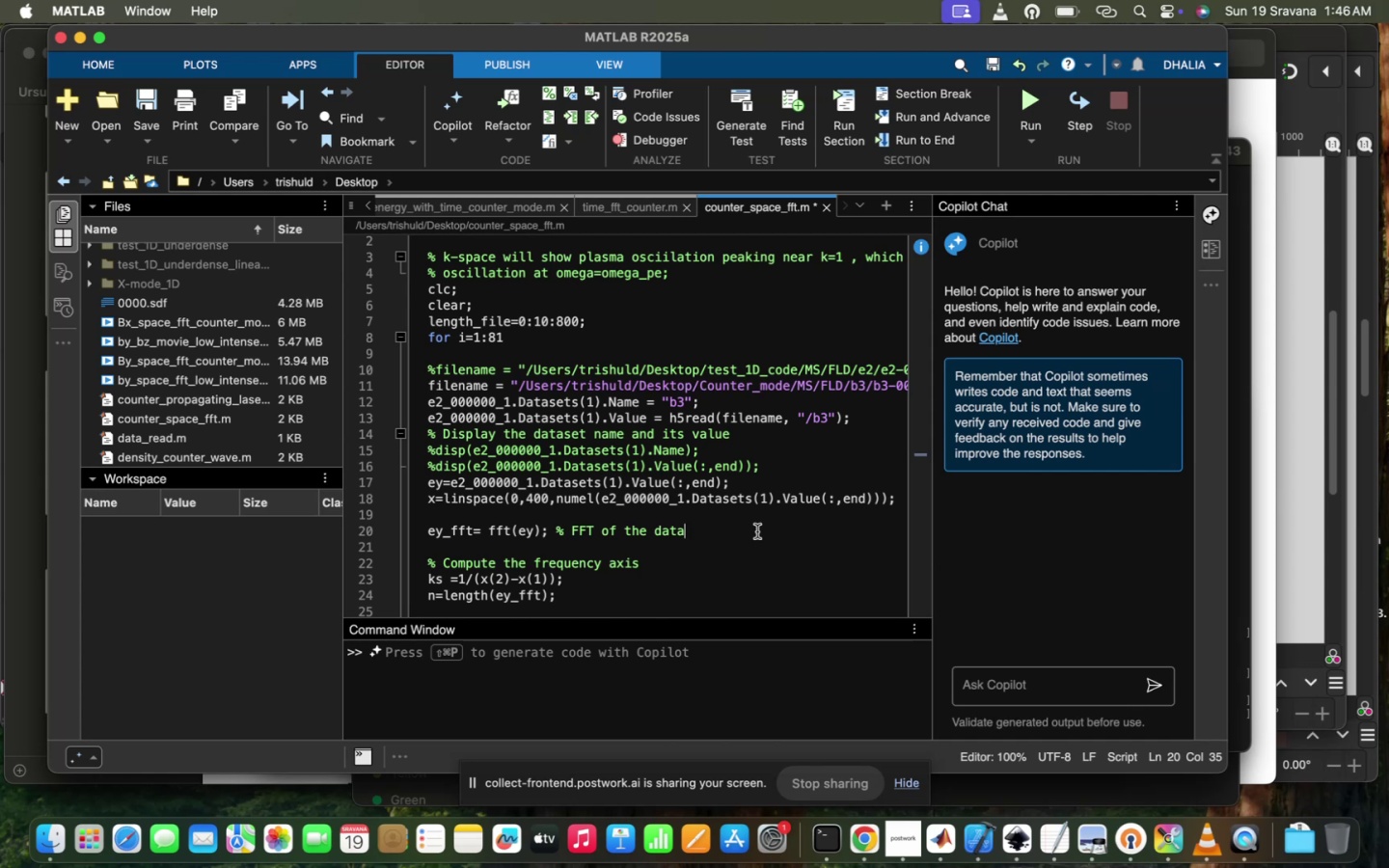 
left_click([1030, 106])
 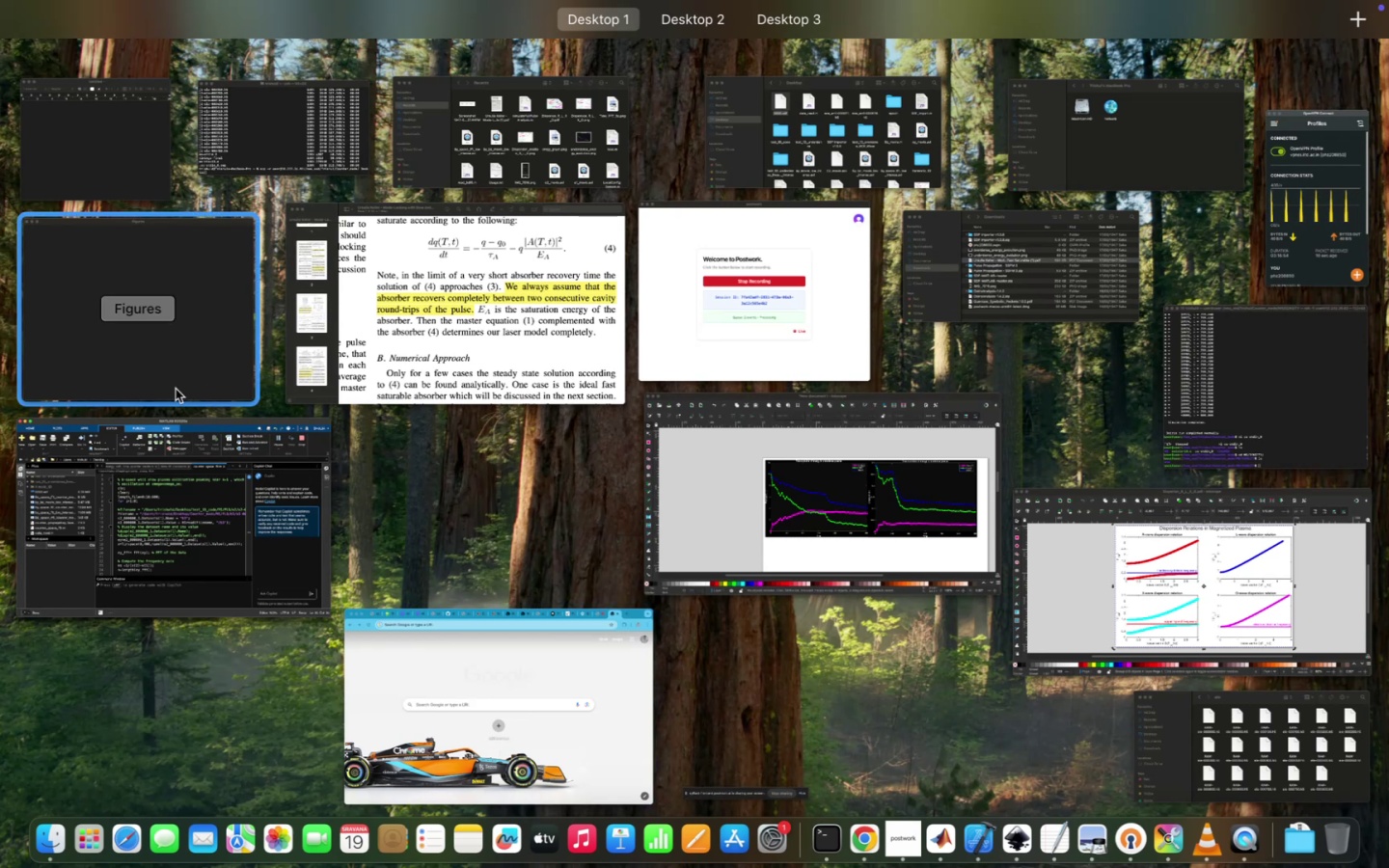 
left_click([163, 352])
 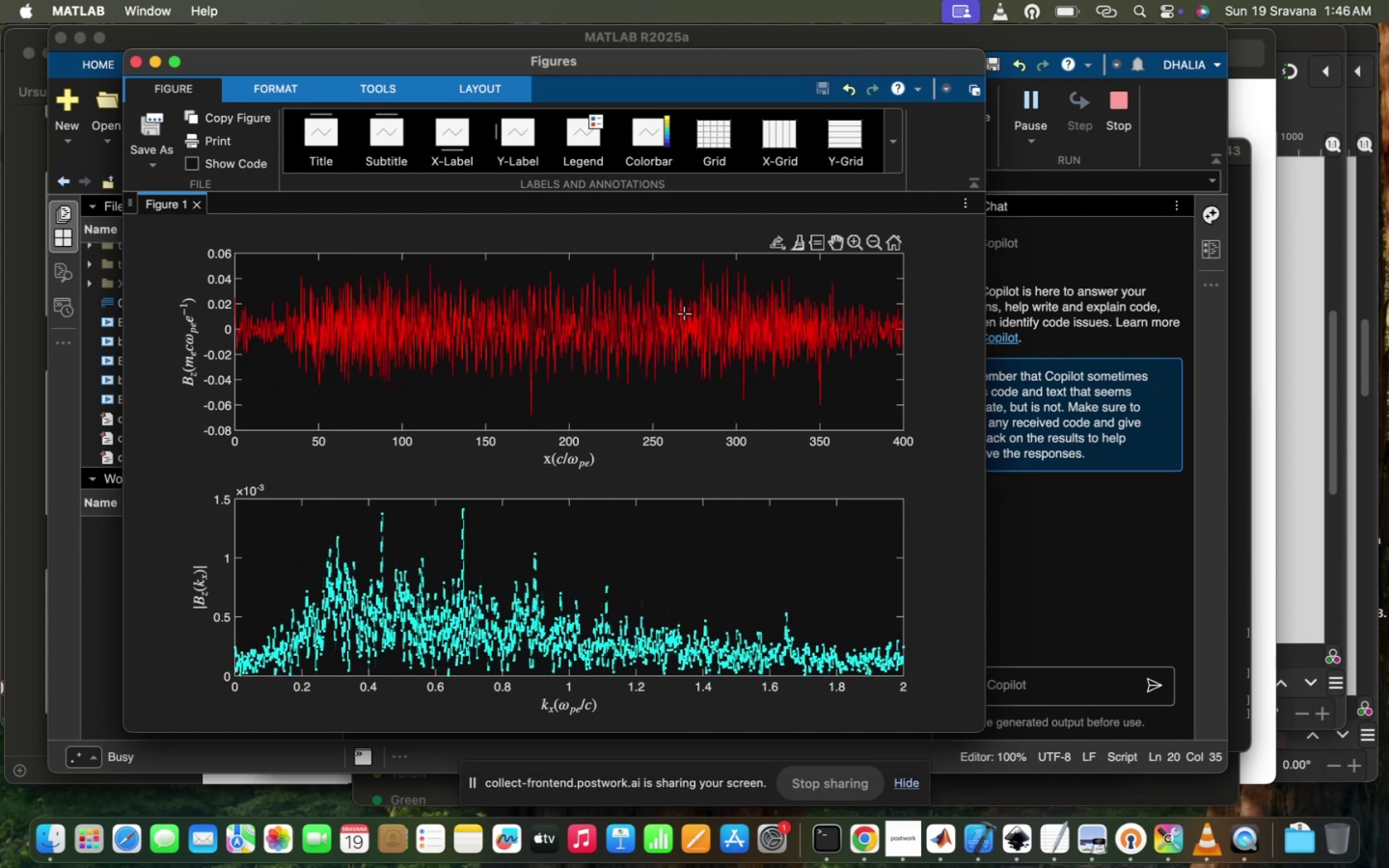 
wait(23.1)
 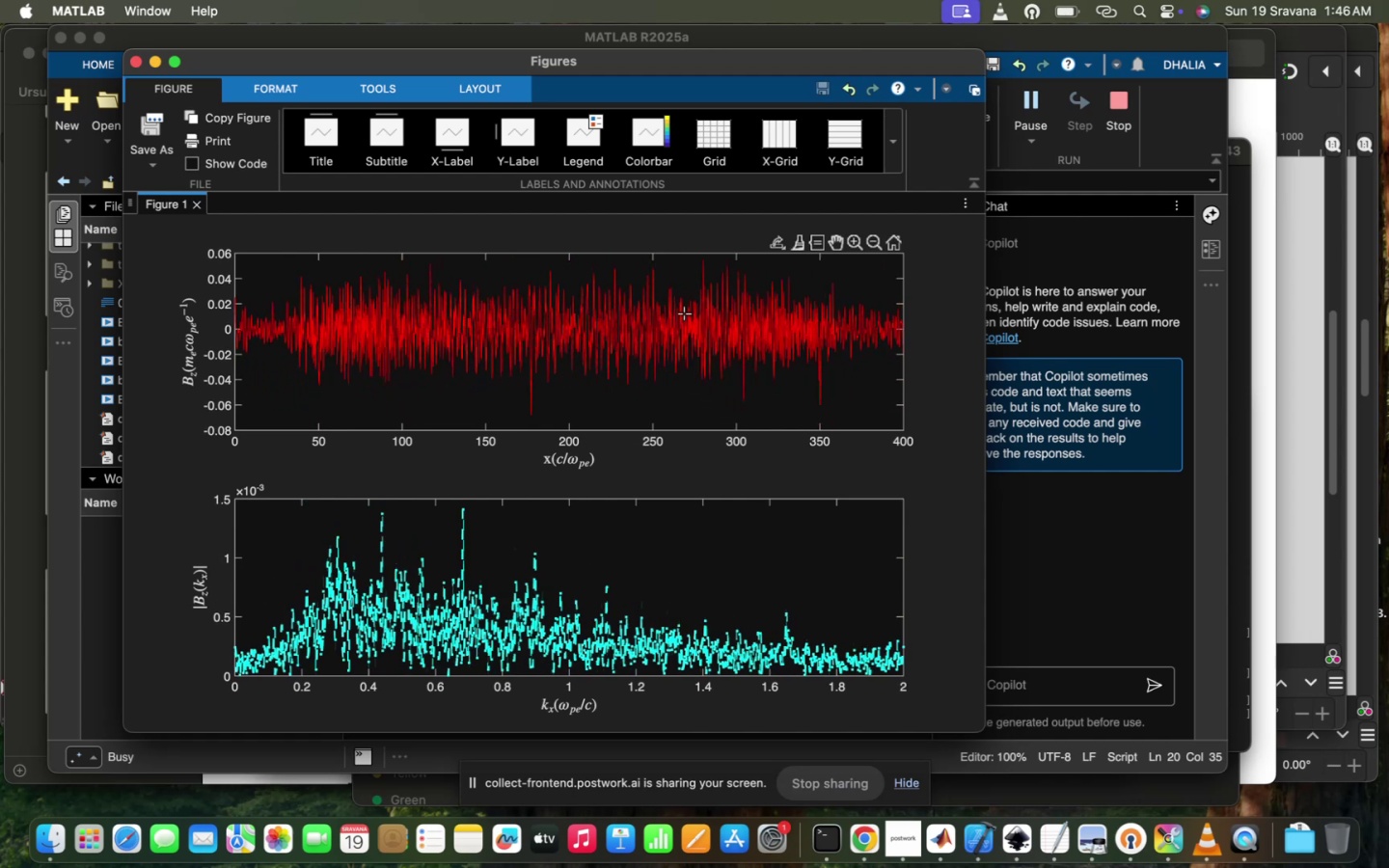 
left_click([138, 64])
 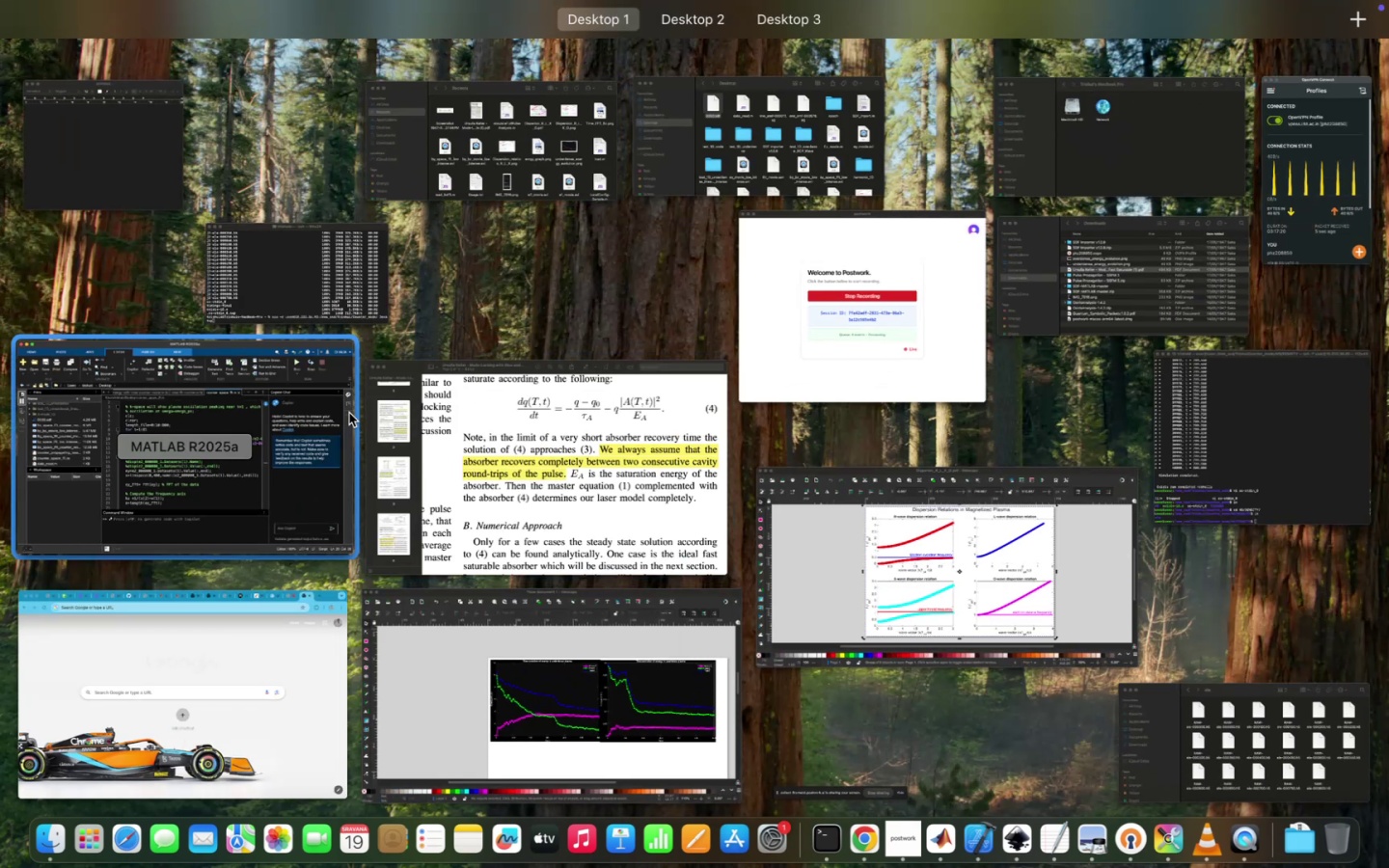 
left_click([1275, 455])
 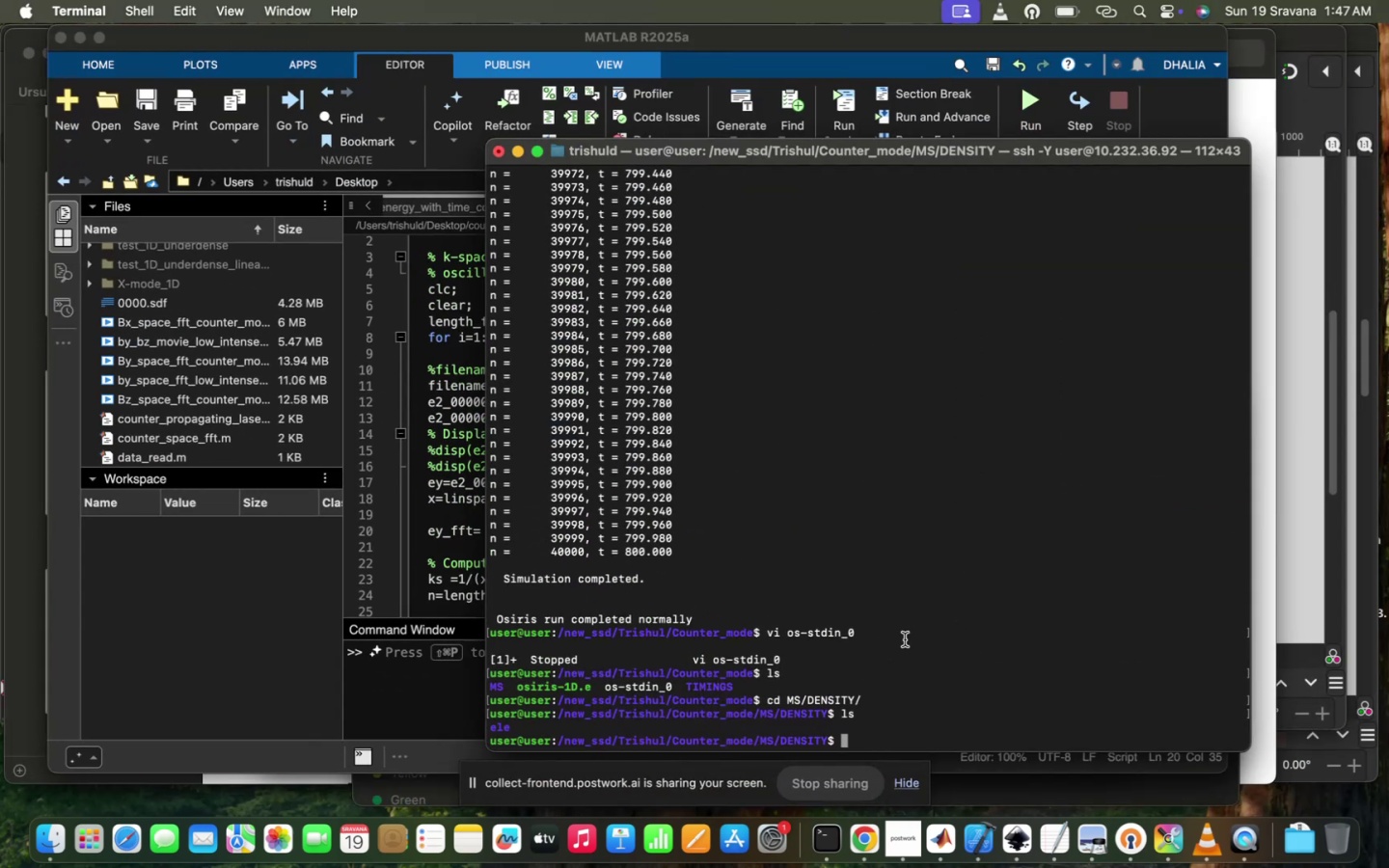 
type(cd ../../../)
 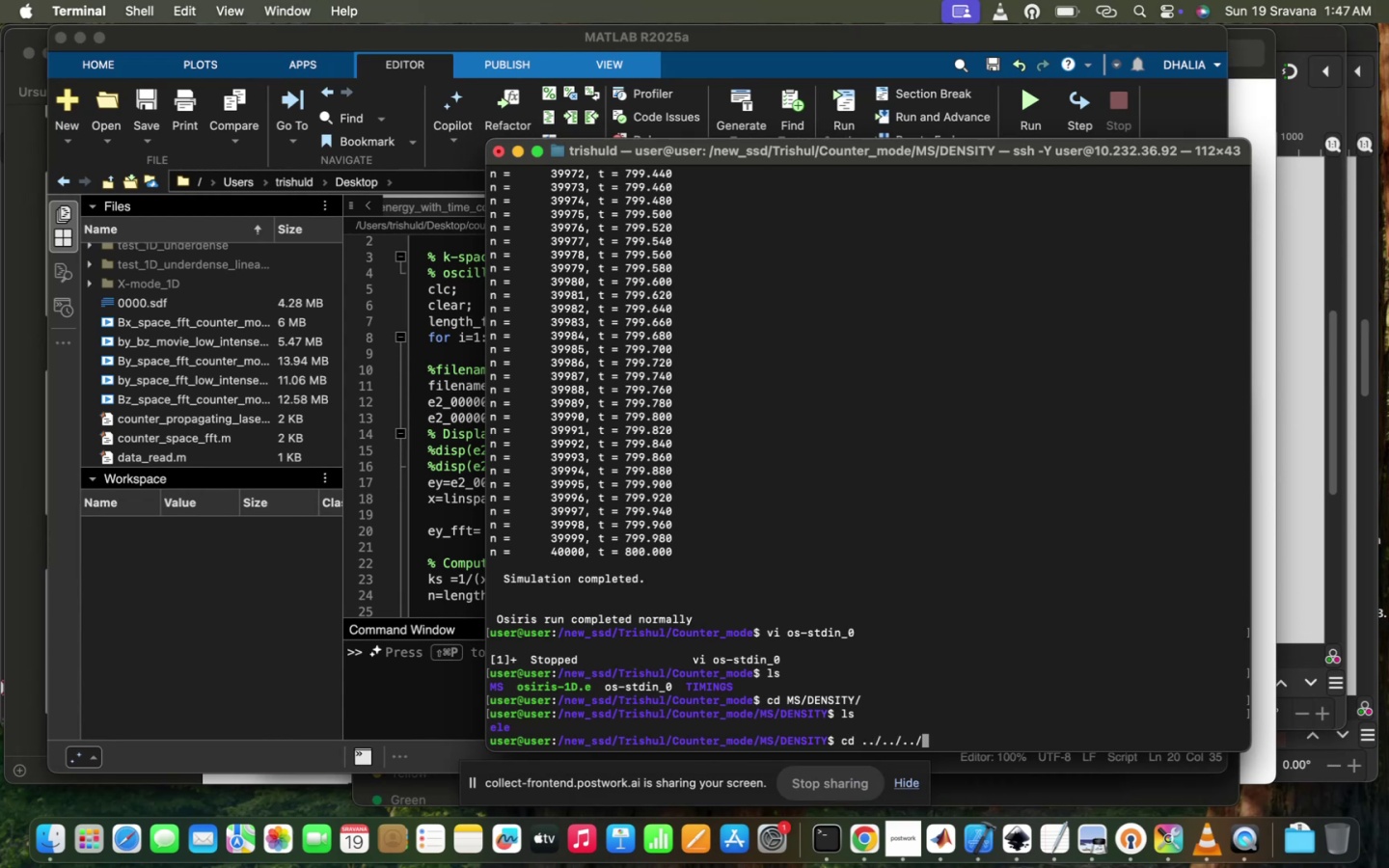 
key(Enter)
 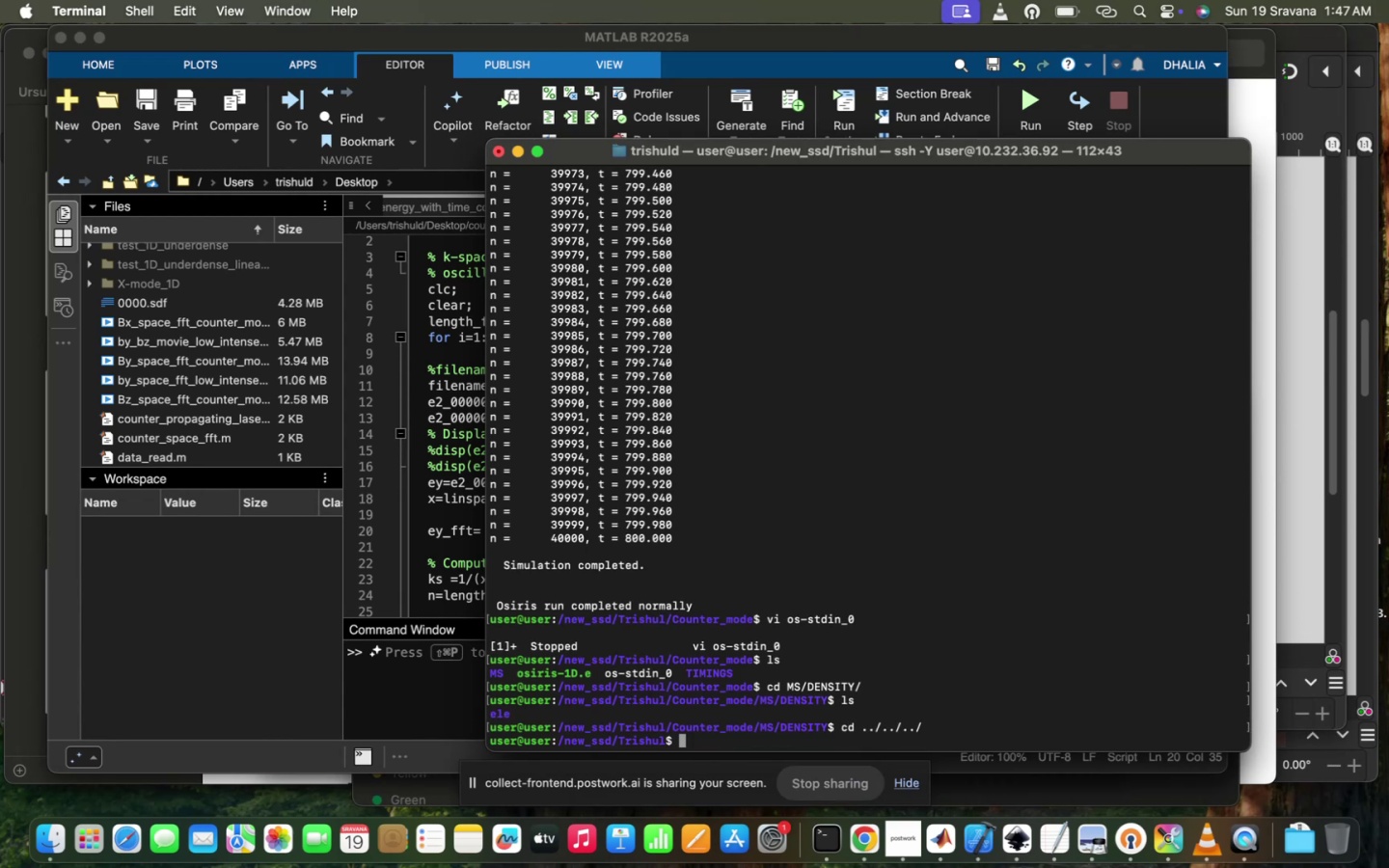 
type(mkdi)
key(Tab)
type(c)
key(Backspace)
type(CO)
key(Tab)
key(Backspace)
key(Tab)
key(Backspace)
type(_ha)
key(Backspace)
key(Backspace)
type(udet)
key(Backspace)
type(rdens)
key(Backspace)
key(Backspace)
key(Backspace)
key(Backspace)
key(Backspace)
key(Backspace)
key(Backspace)
type(nderdense)
 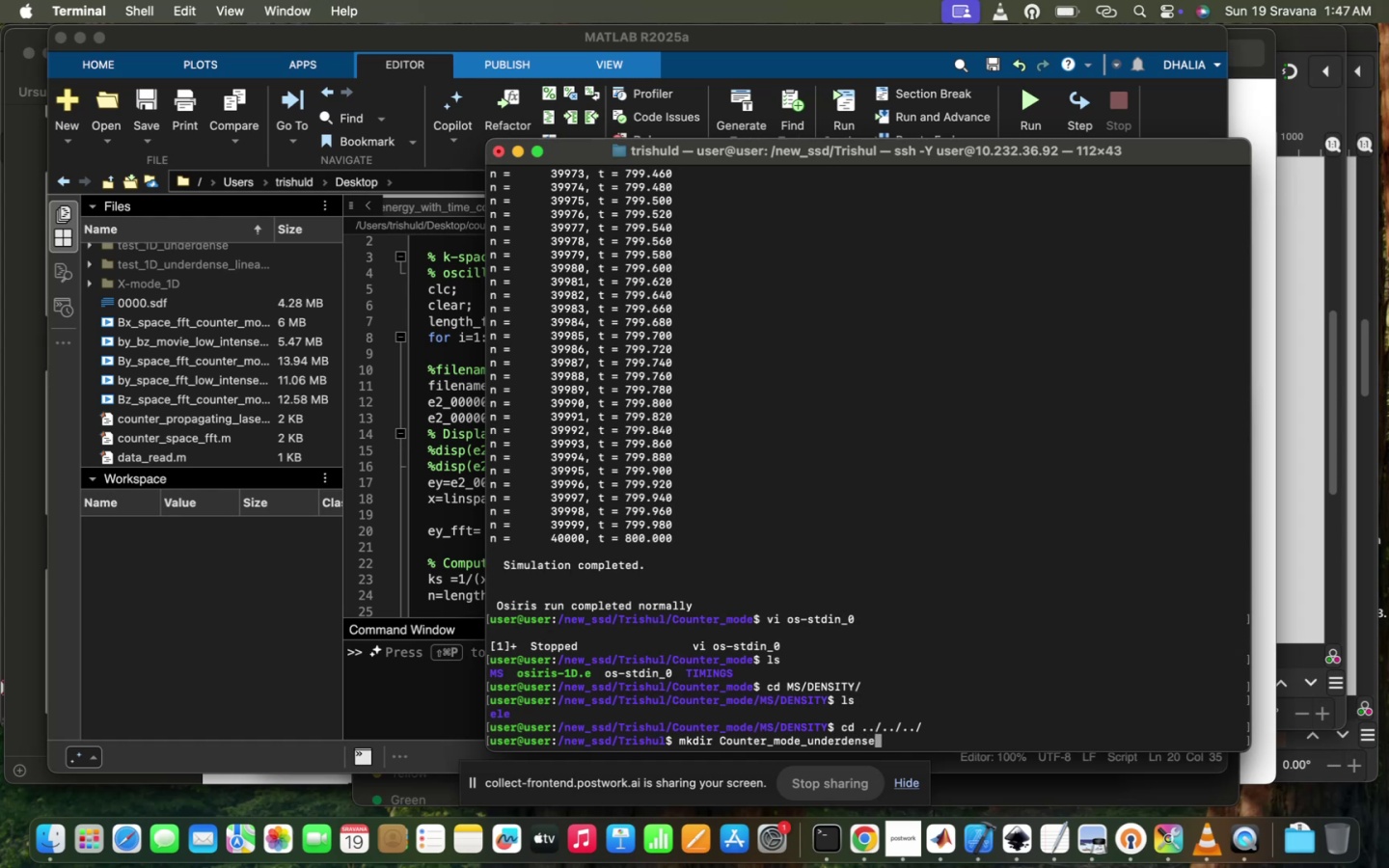 
wait(7.24)
 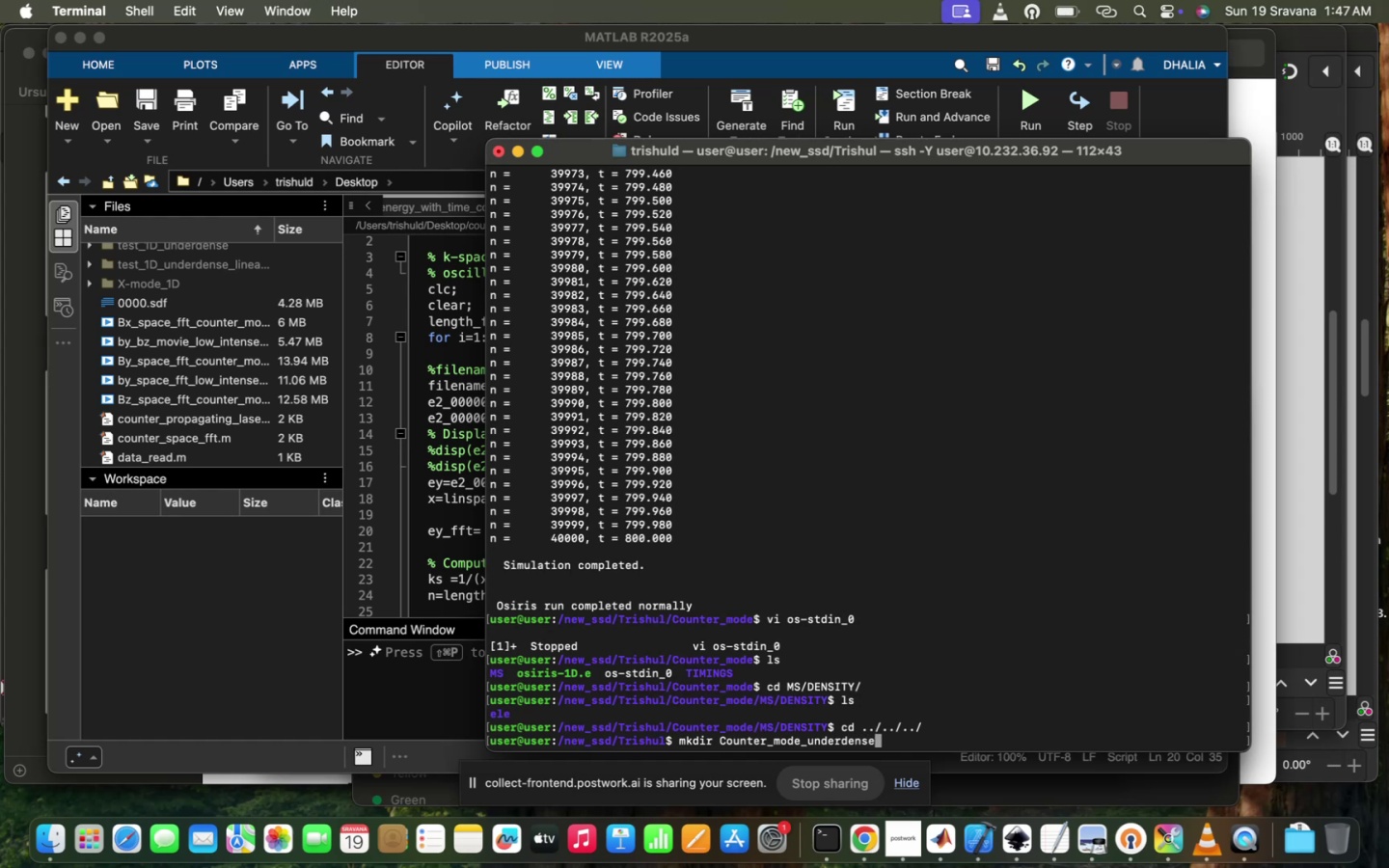 
key(Enter)
 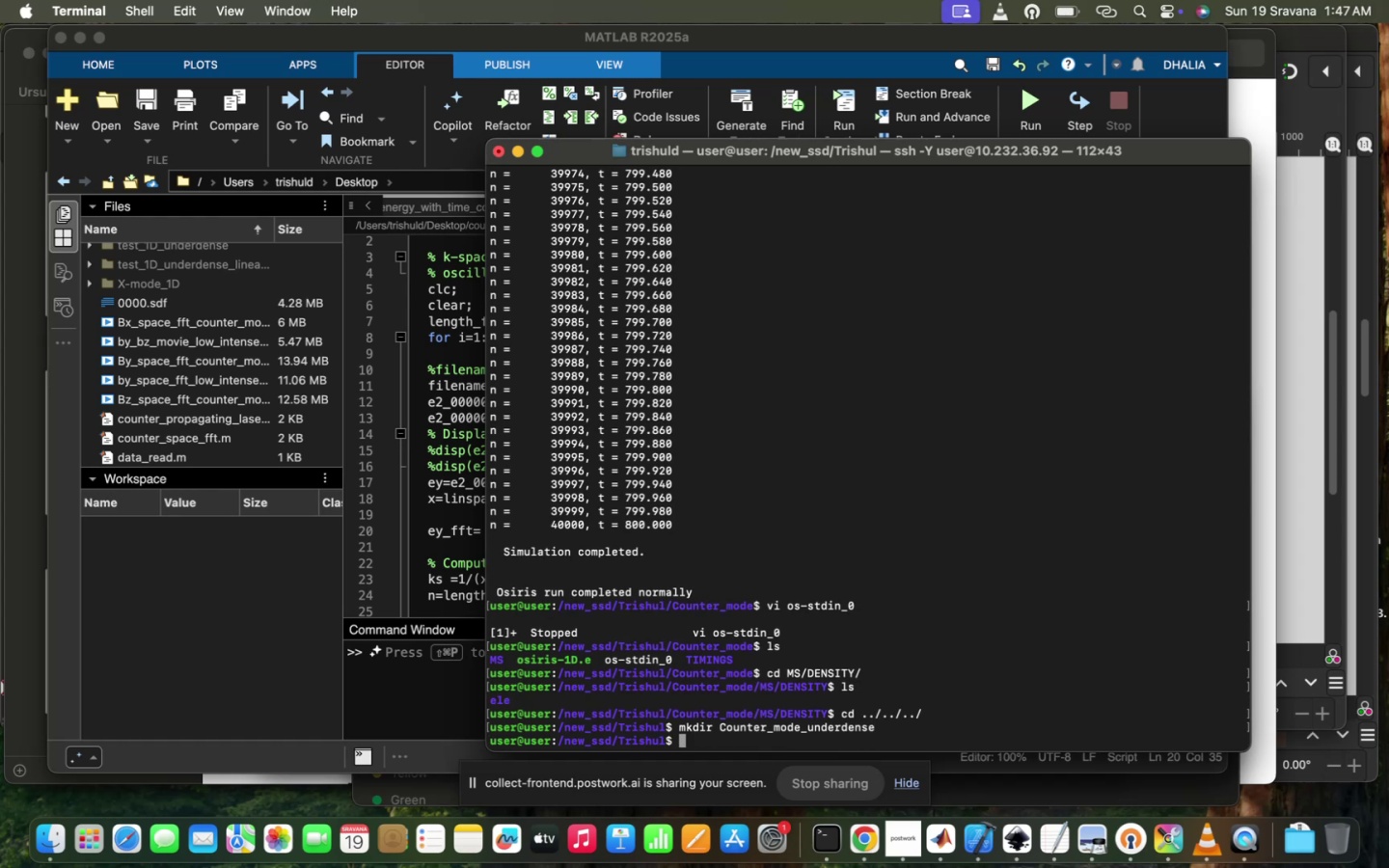 
type(cd  C)
key(Tab)
type(_u)
key(Tab)
 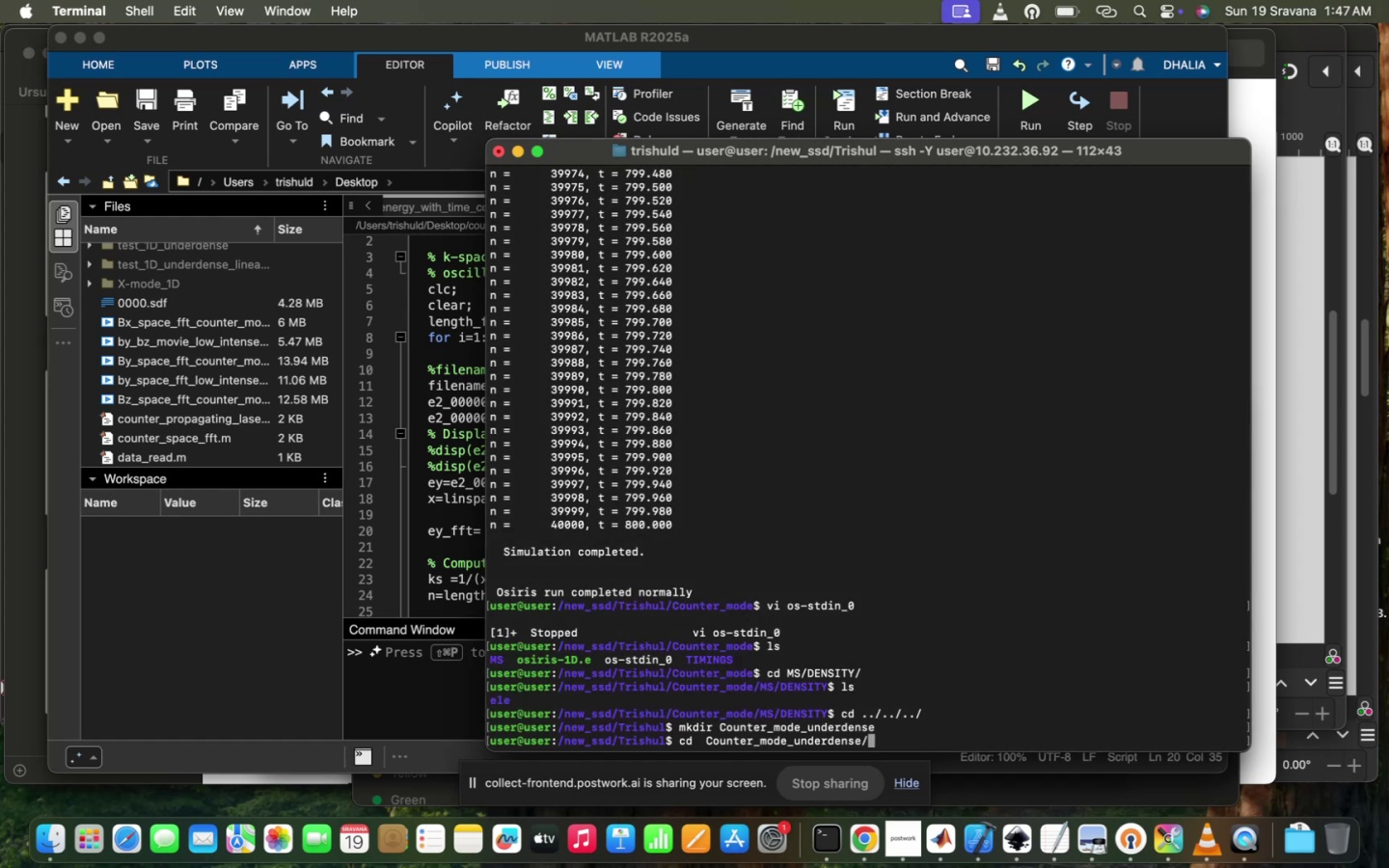 
key(Enter)
 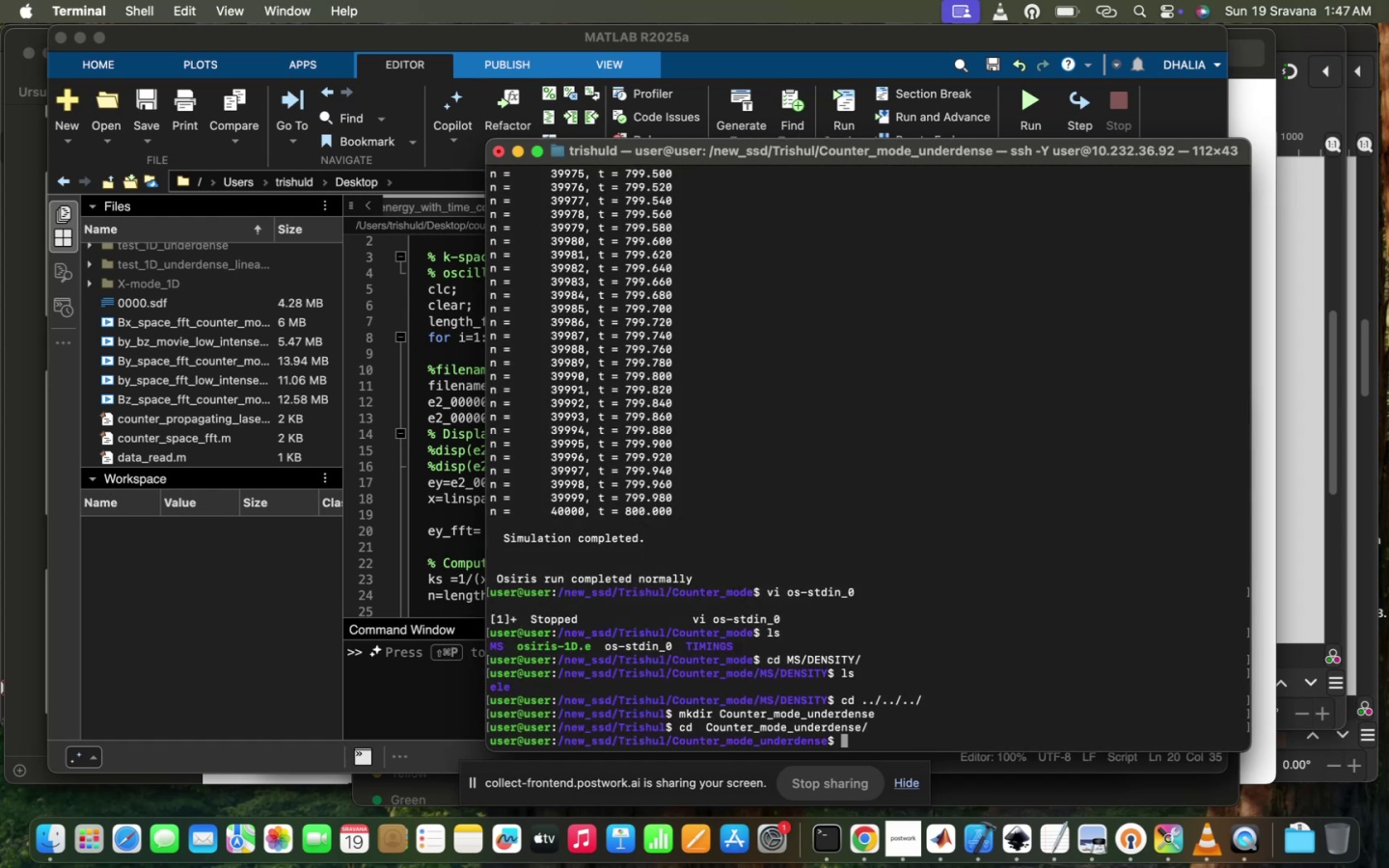 
type(cp ../CO)
key(Backspace)
type(o)
key(Tab)
type(/os)
key(Tab)
type(-)
key(Tab)
type(.)
 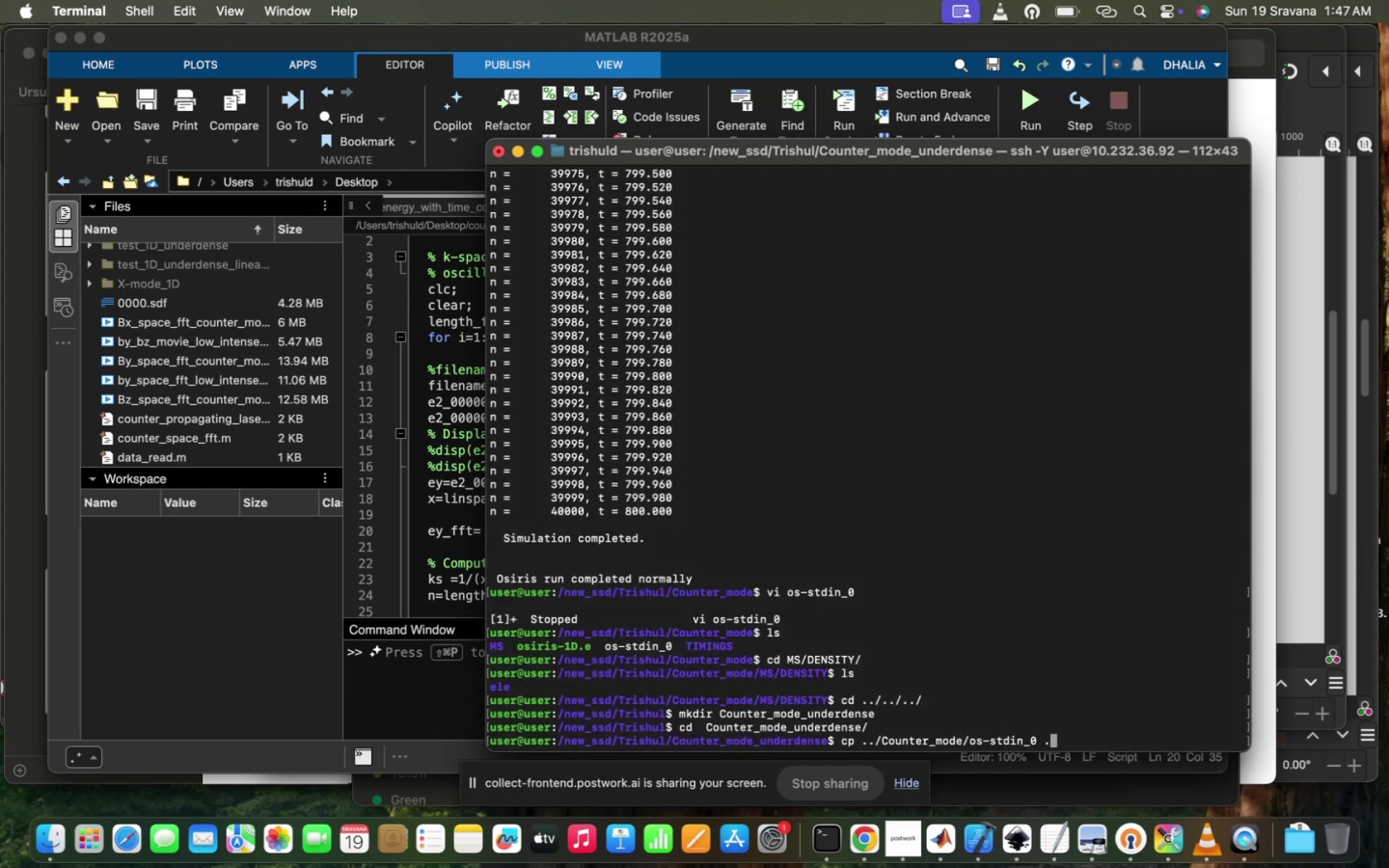 
key(Enter)
 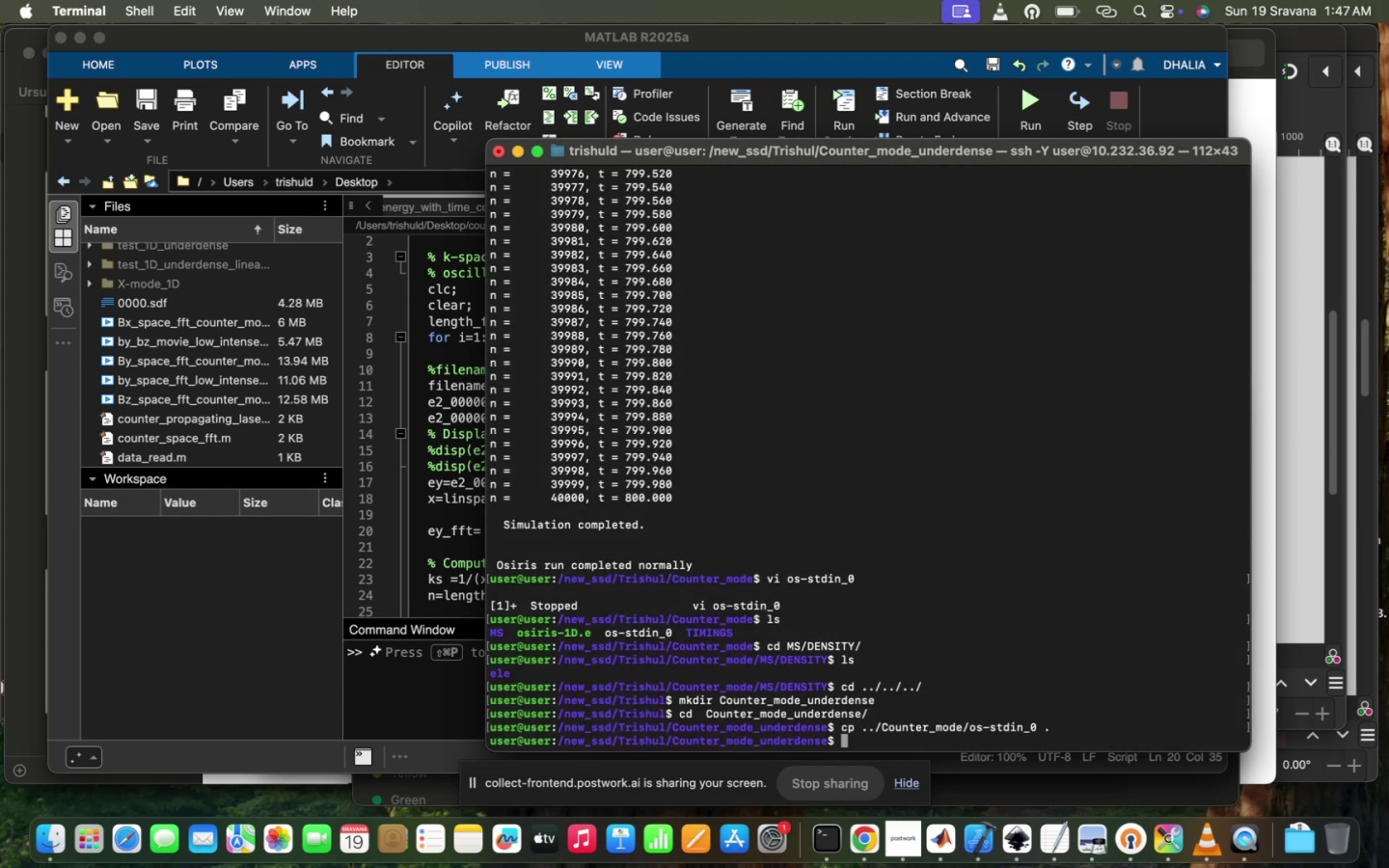 
key(ArrowUp)
 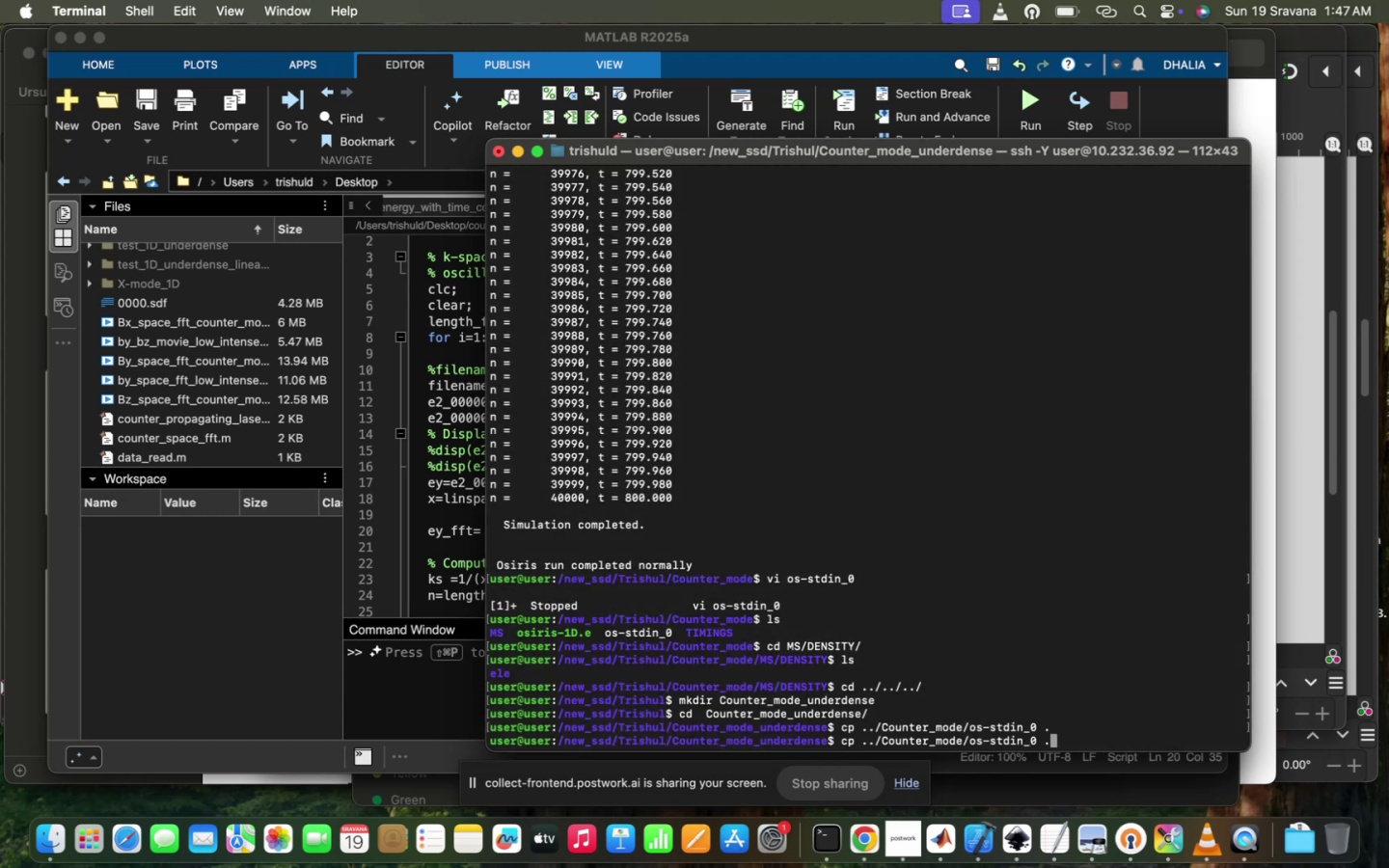 
key(ArrowLeft)
 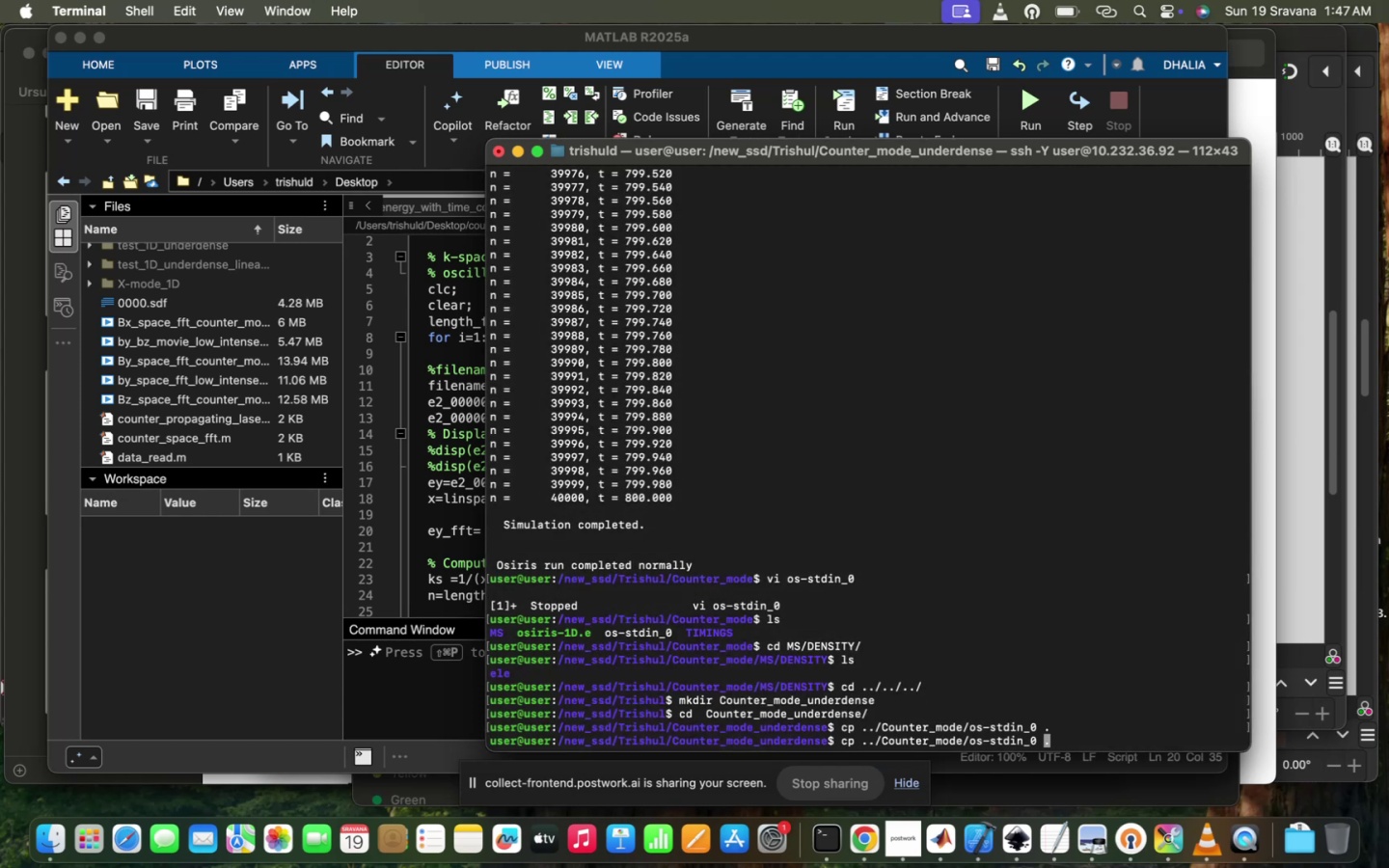 
key(ArrowLeft)
 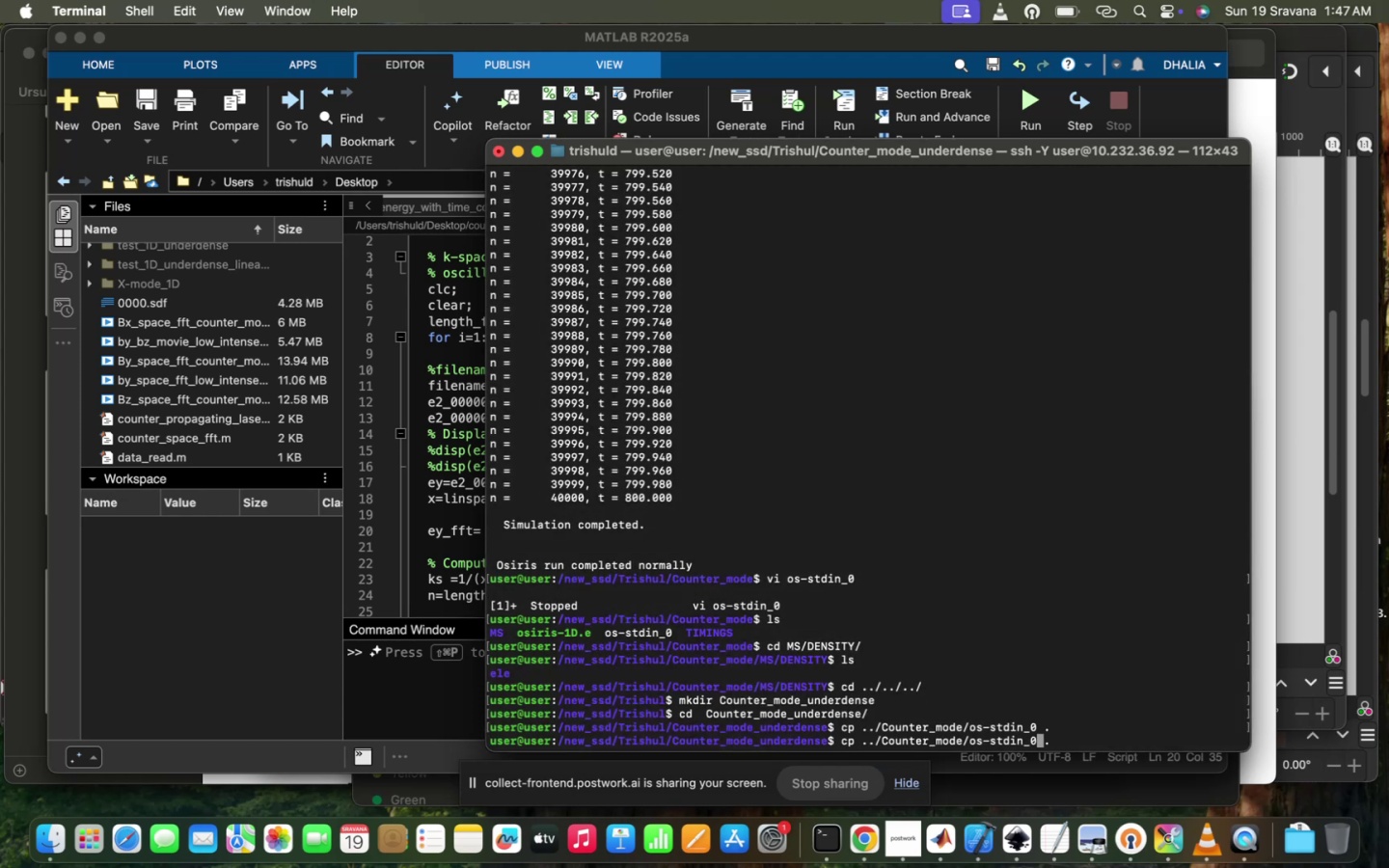 
key(ArrowLeft)
 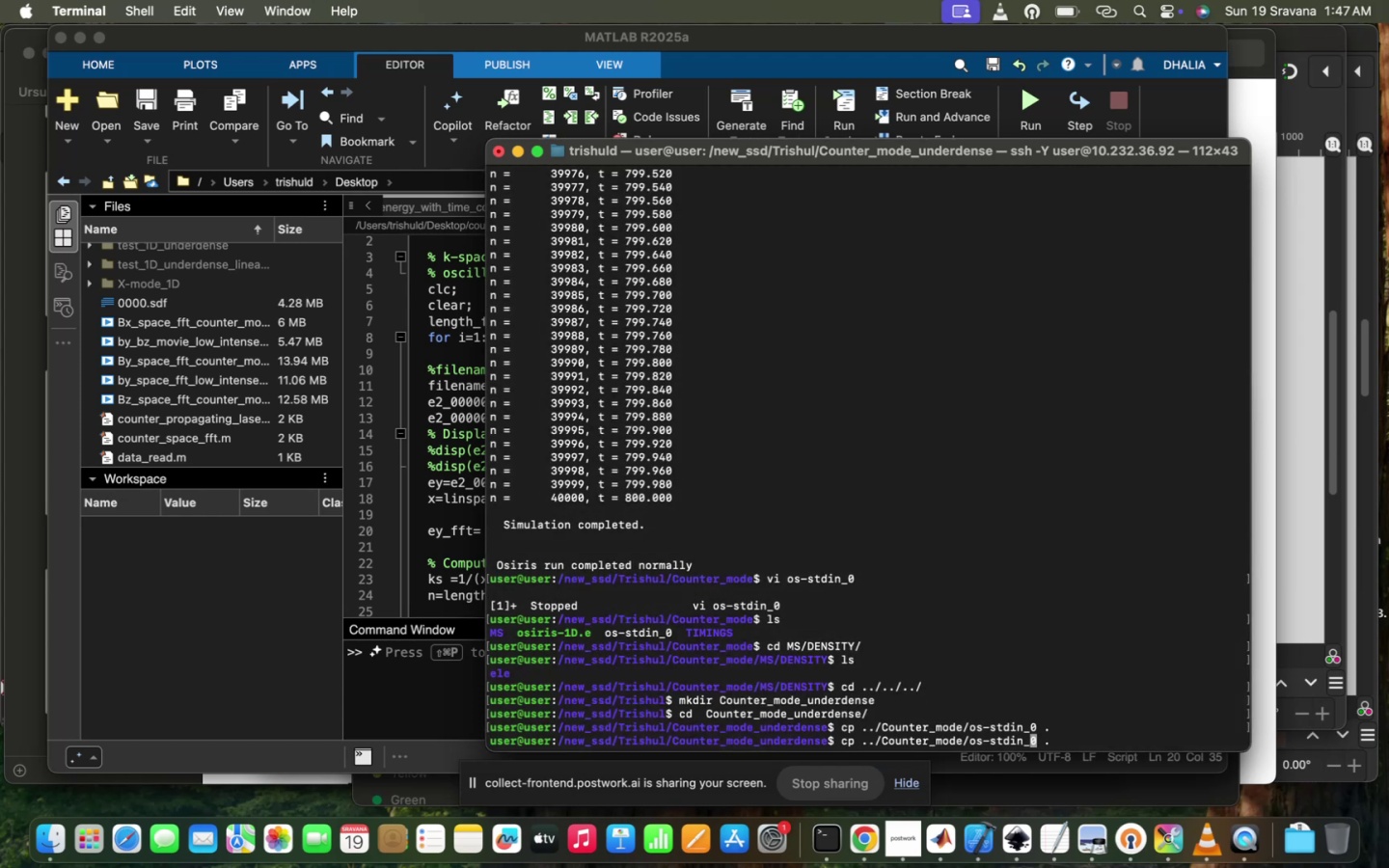 
key(ArrowRight)
 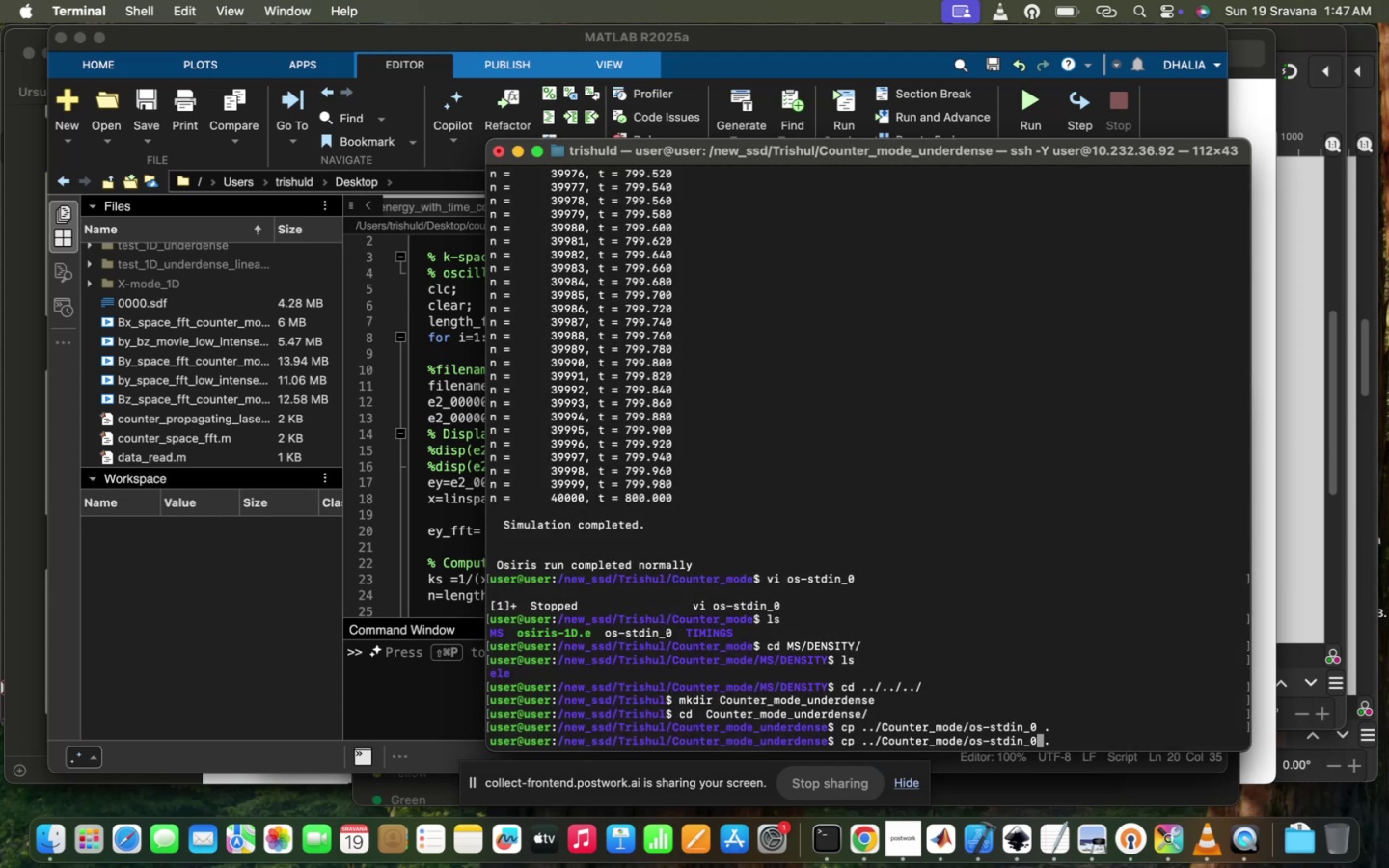 
key(Backspace)
 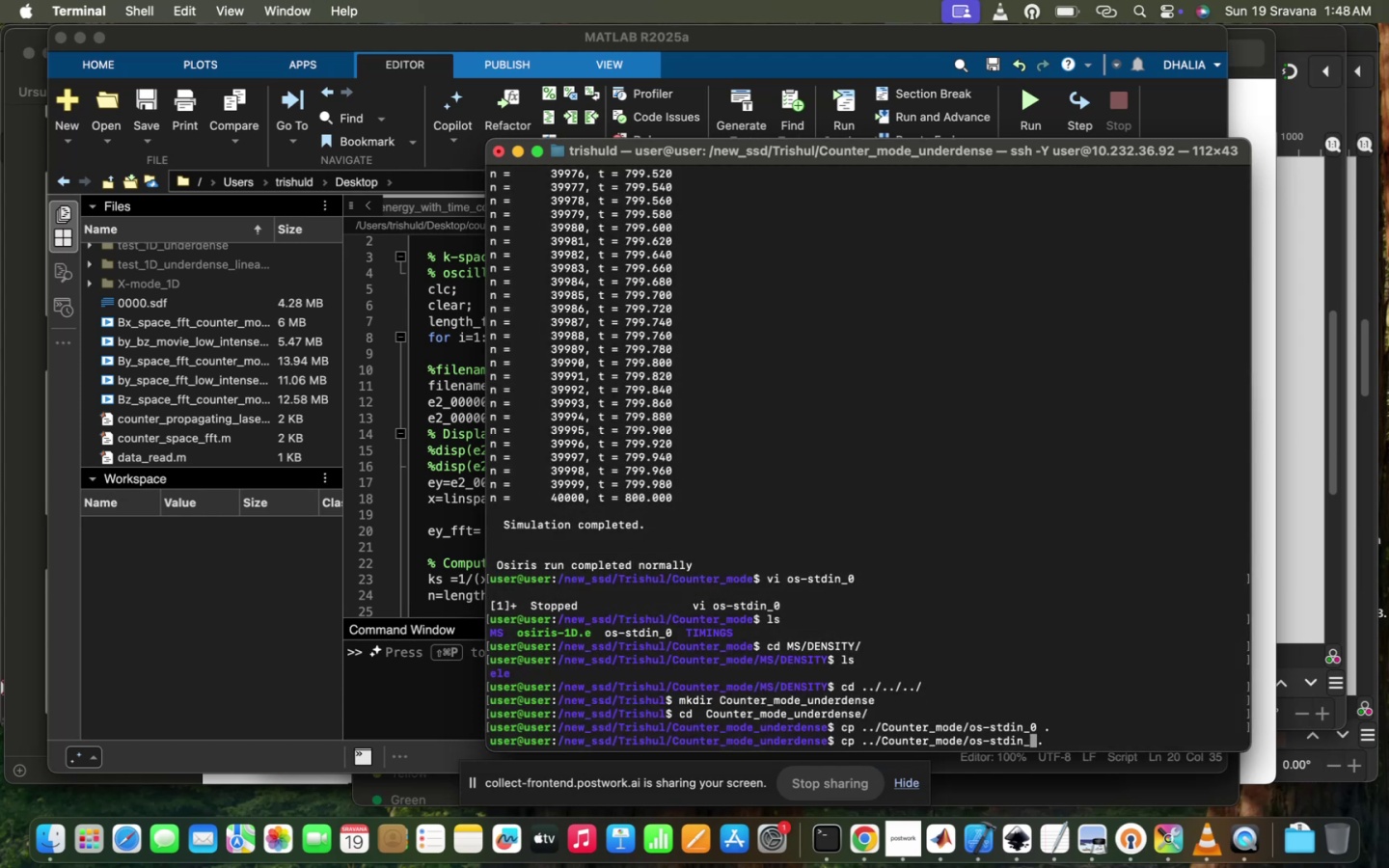 
key(Backspace)
 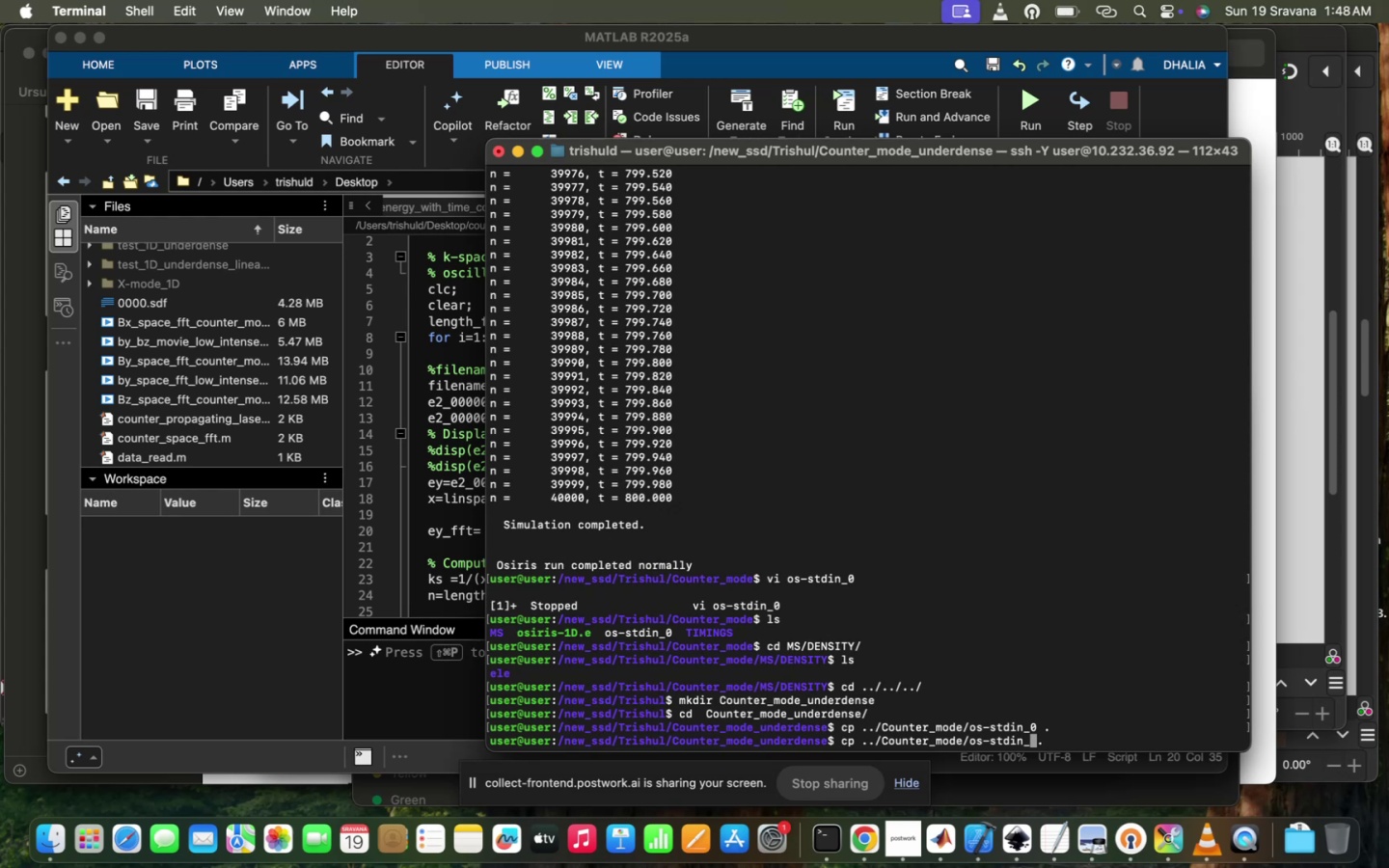 
key(Backspace)
 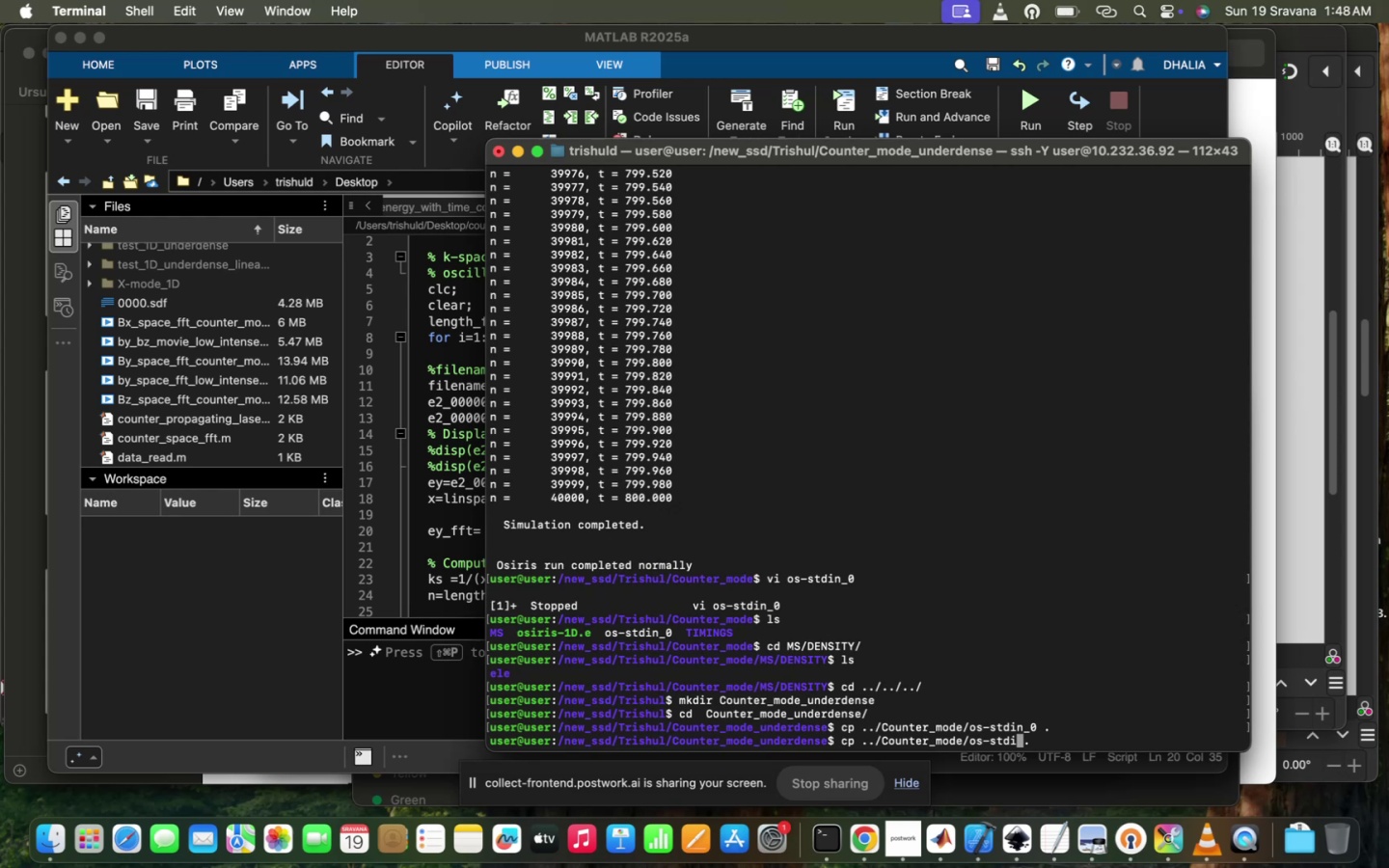 
key(Backspace)
 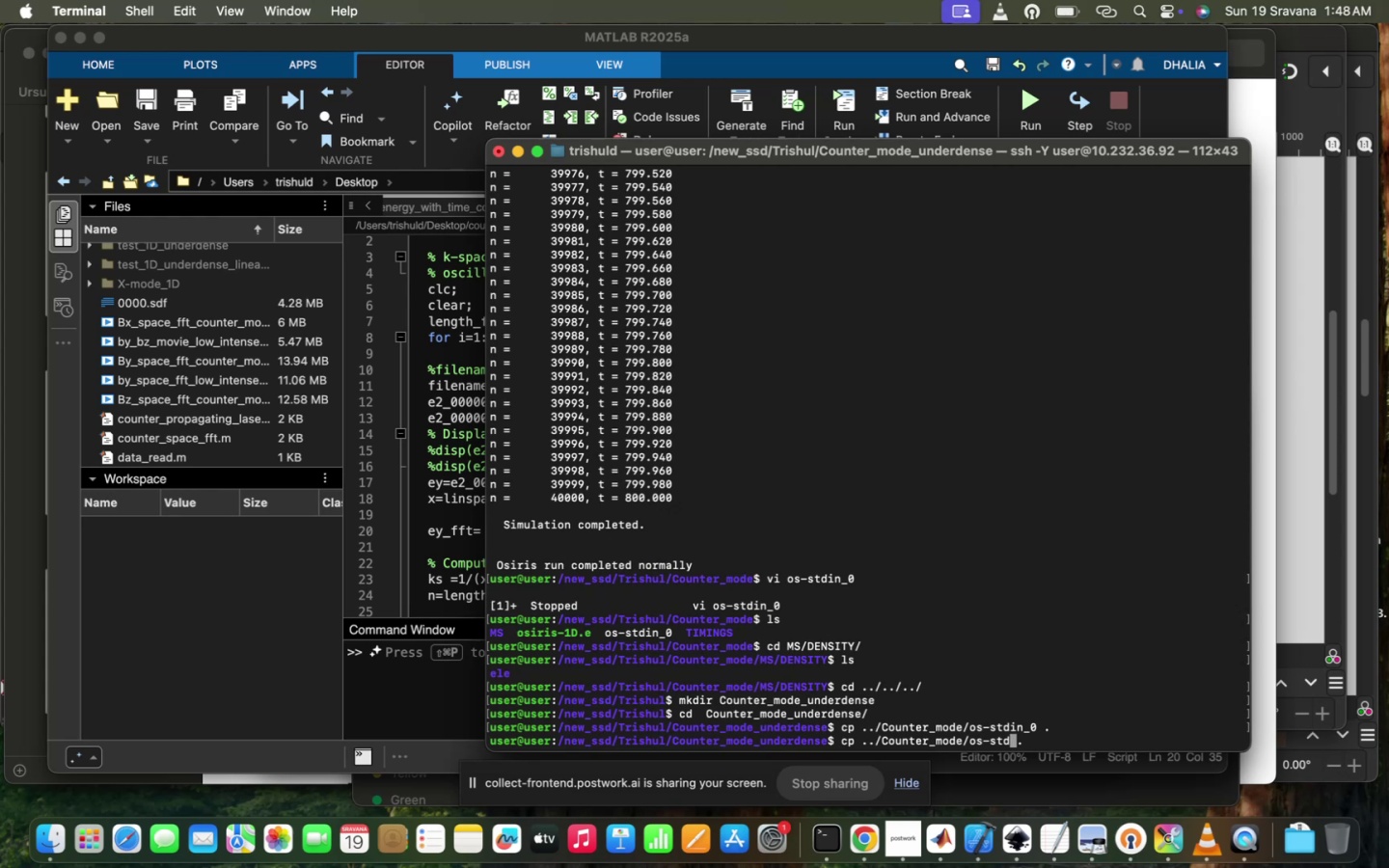 
key(Backspace)
 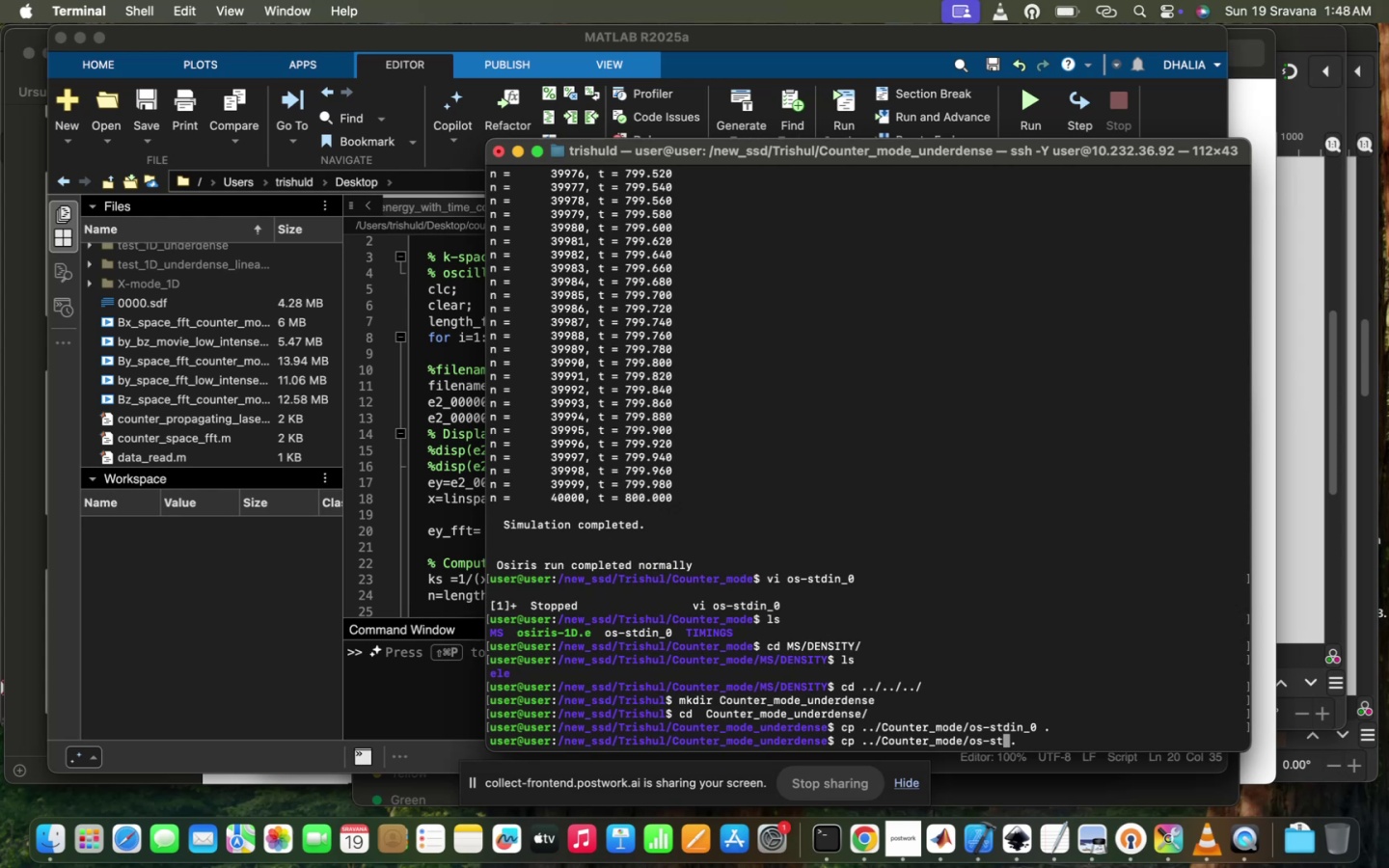 
key(Backspace)
 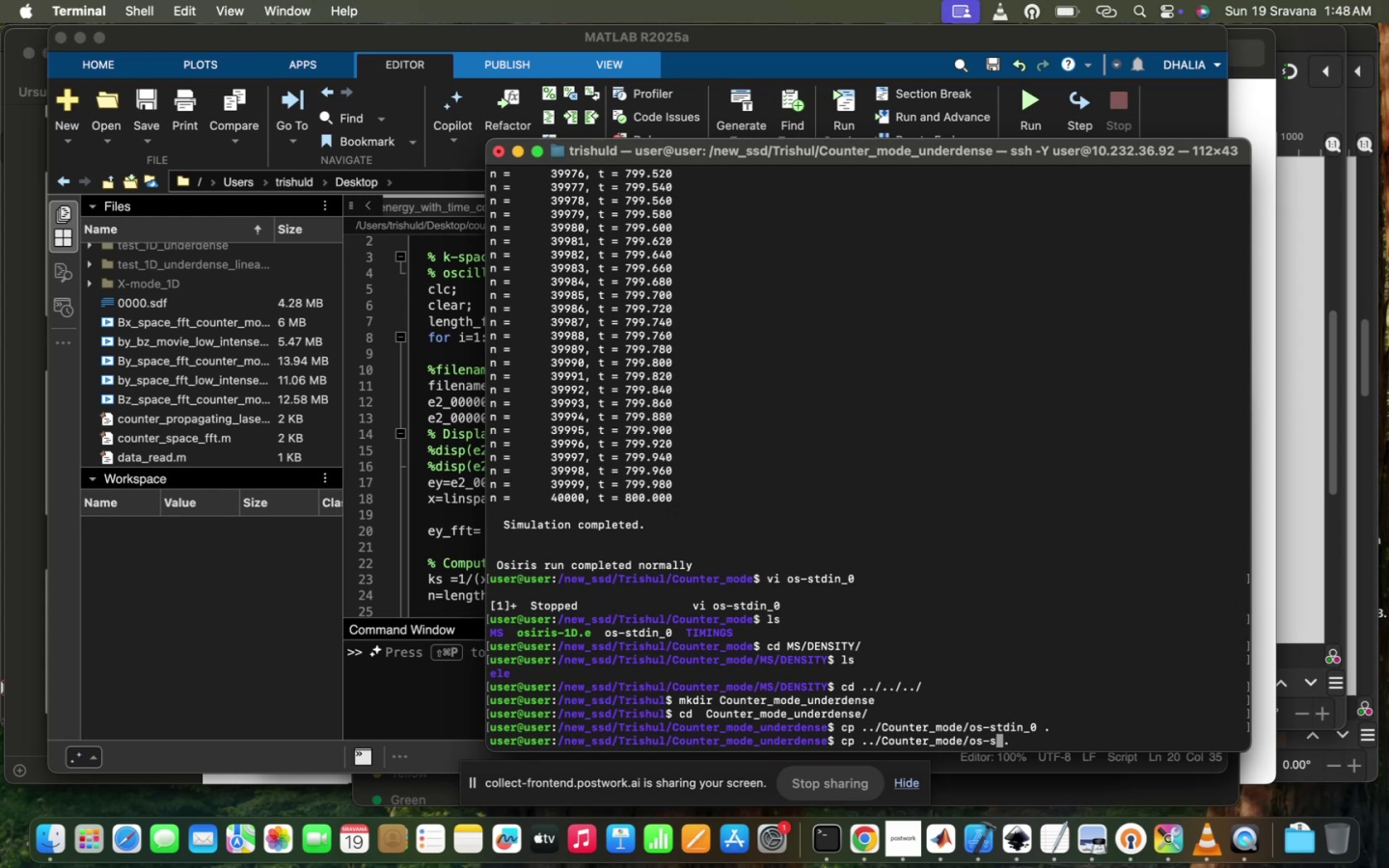 
key(Backspace)
 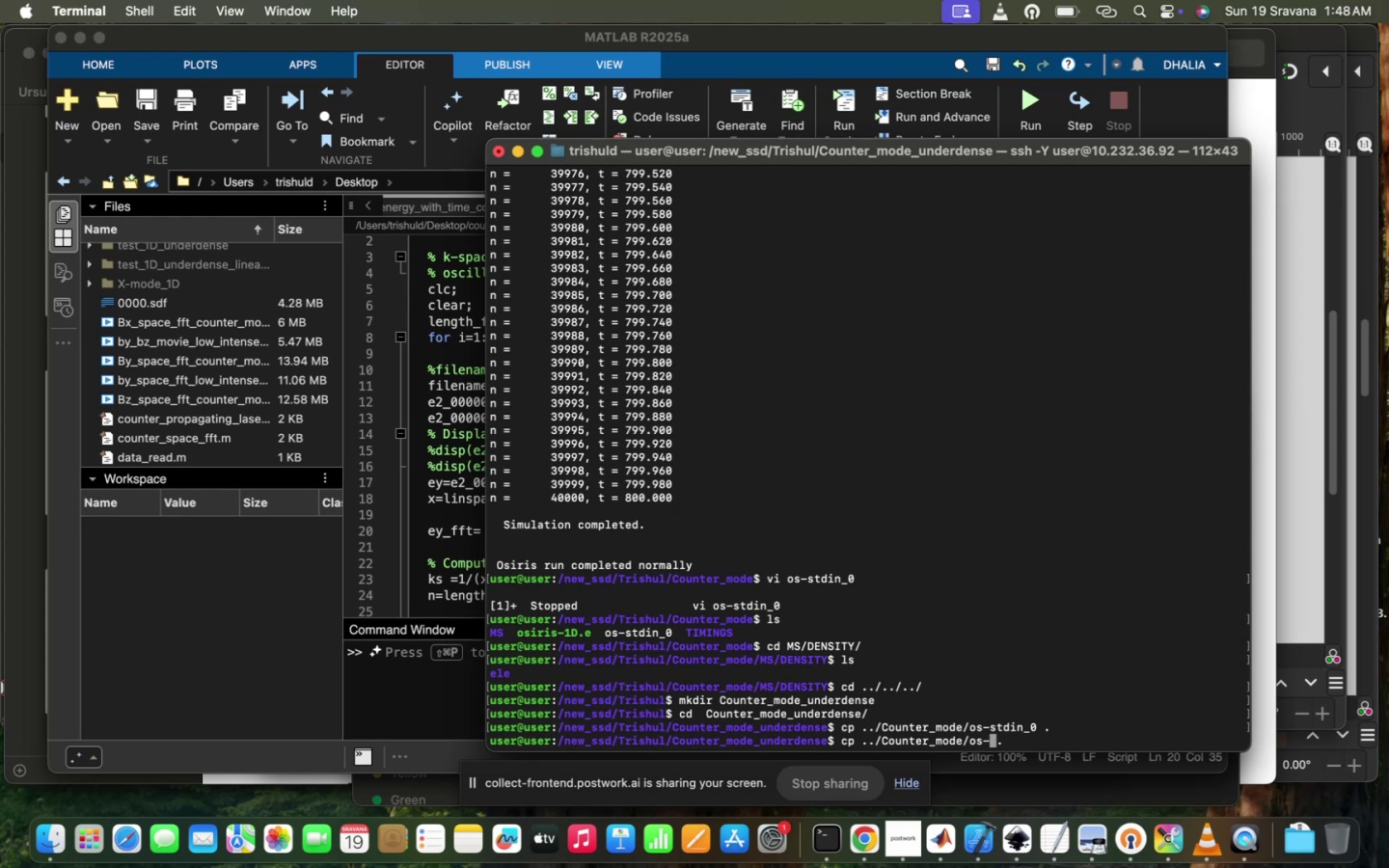 
key(Backspace)
 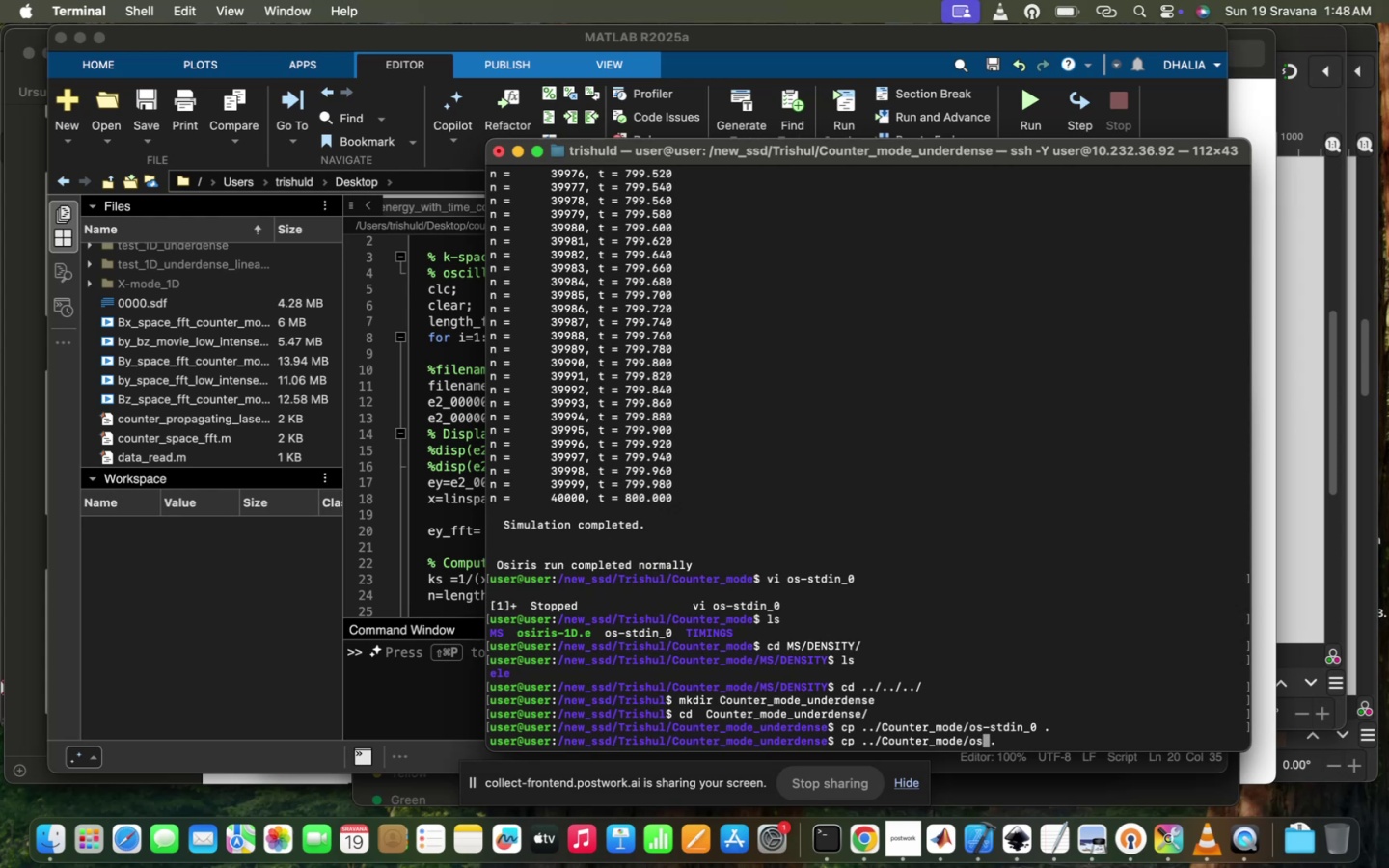 
key(I)
 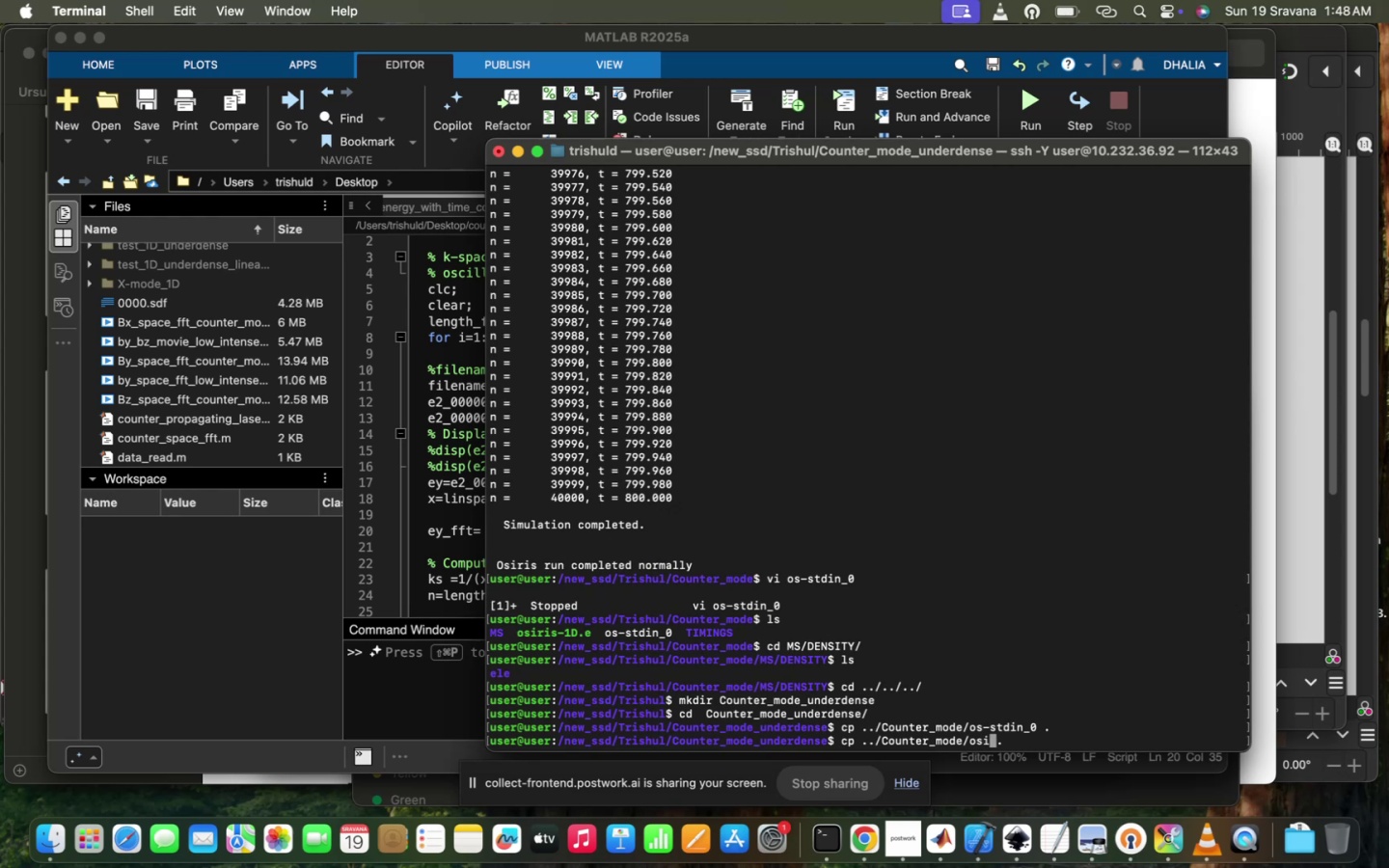 
key(Tab)
 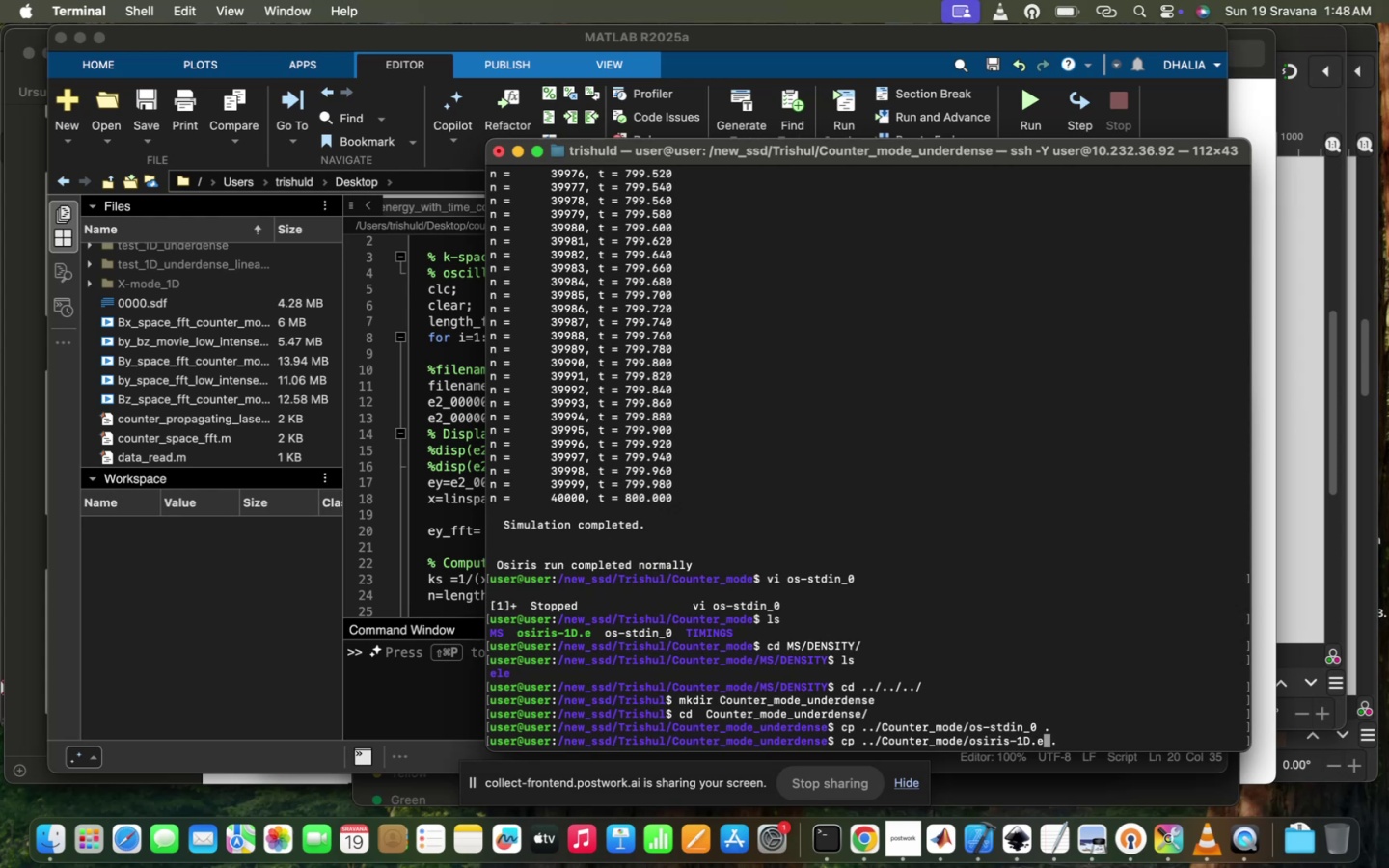 
key(Enter)
 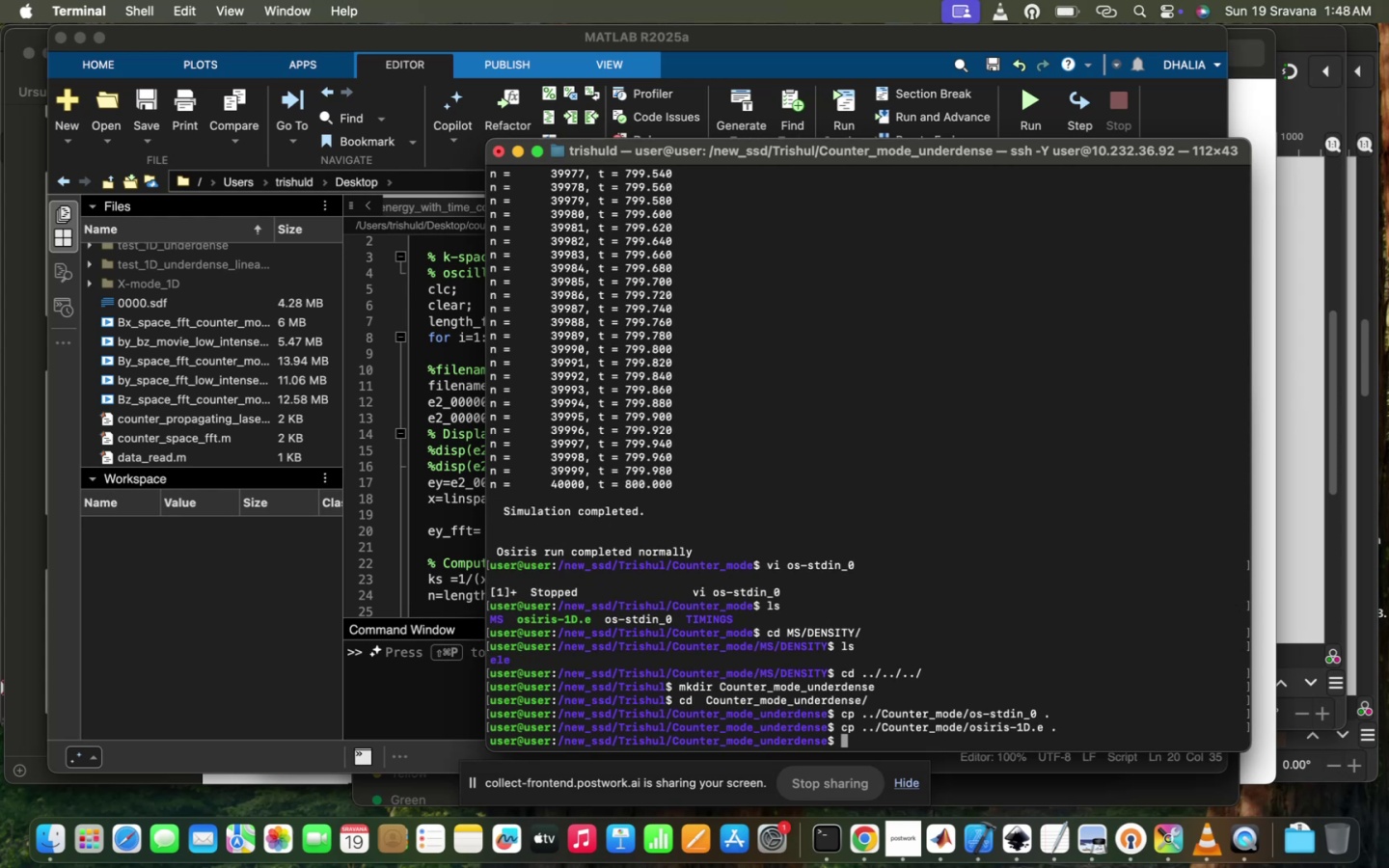 
type(ls)
 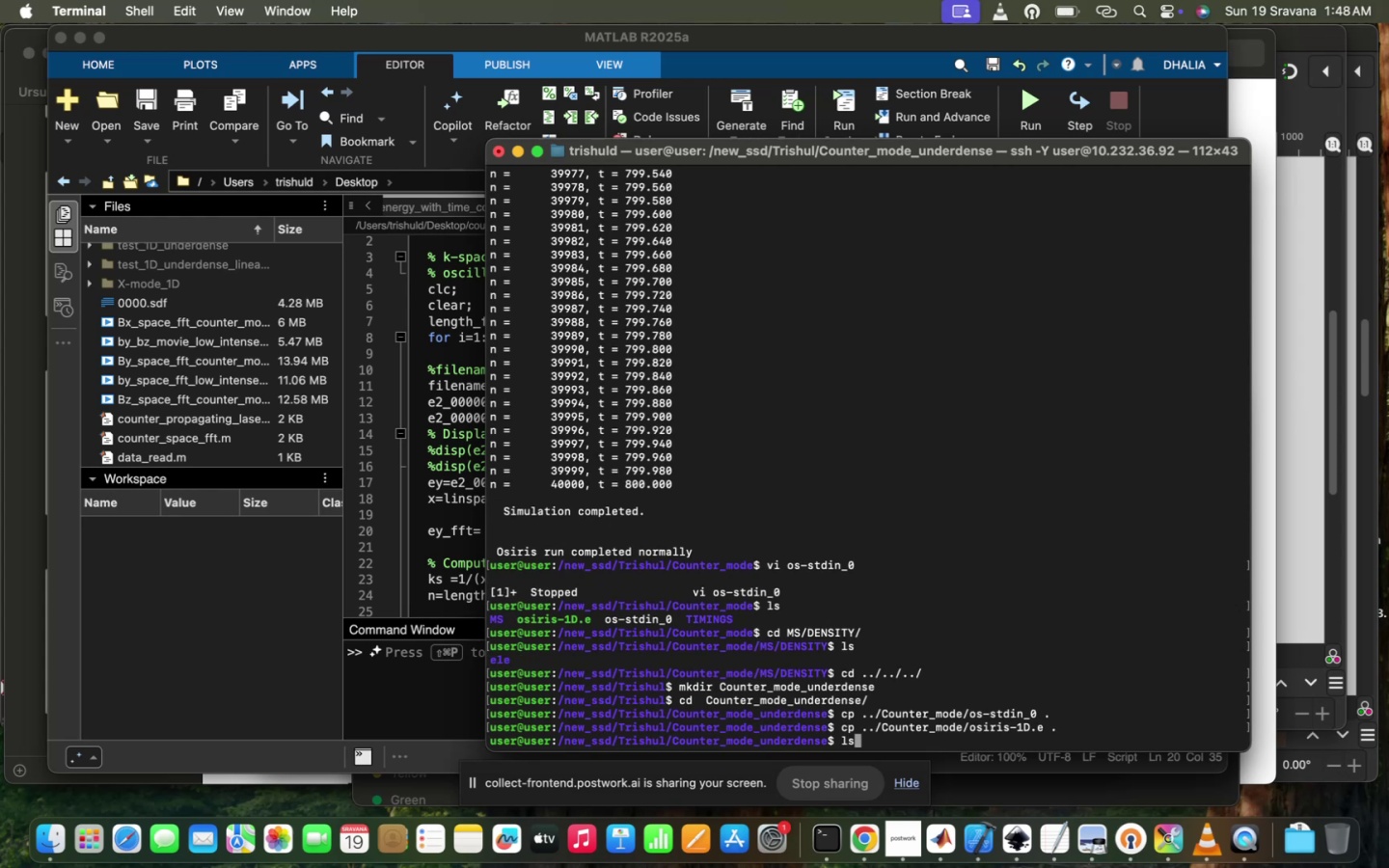 
key(Enter)
 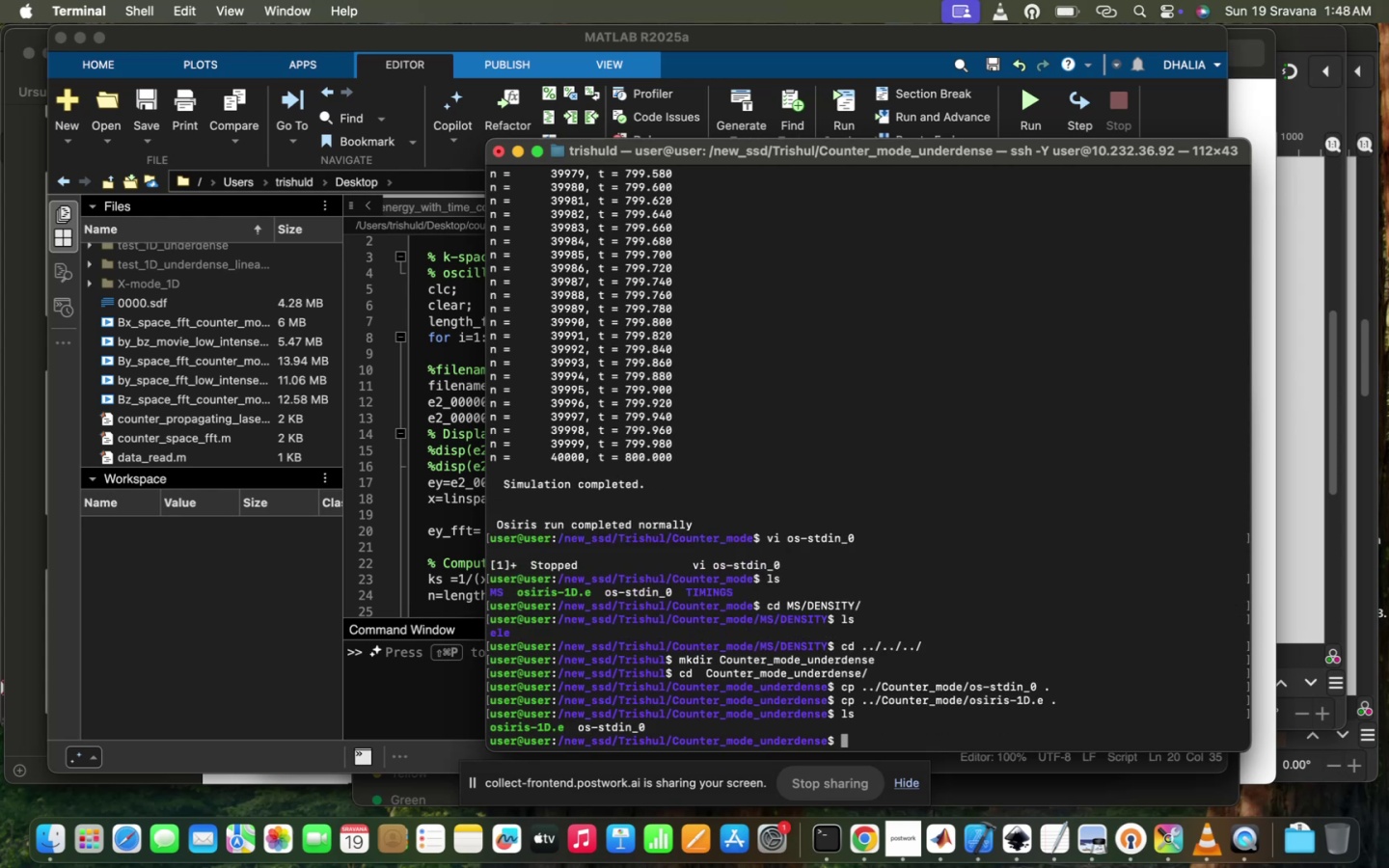 
type(vi os-)
key(Tab)
 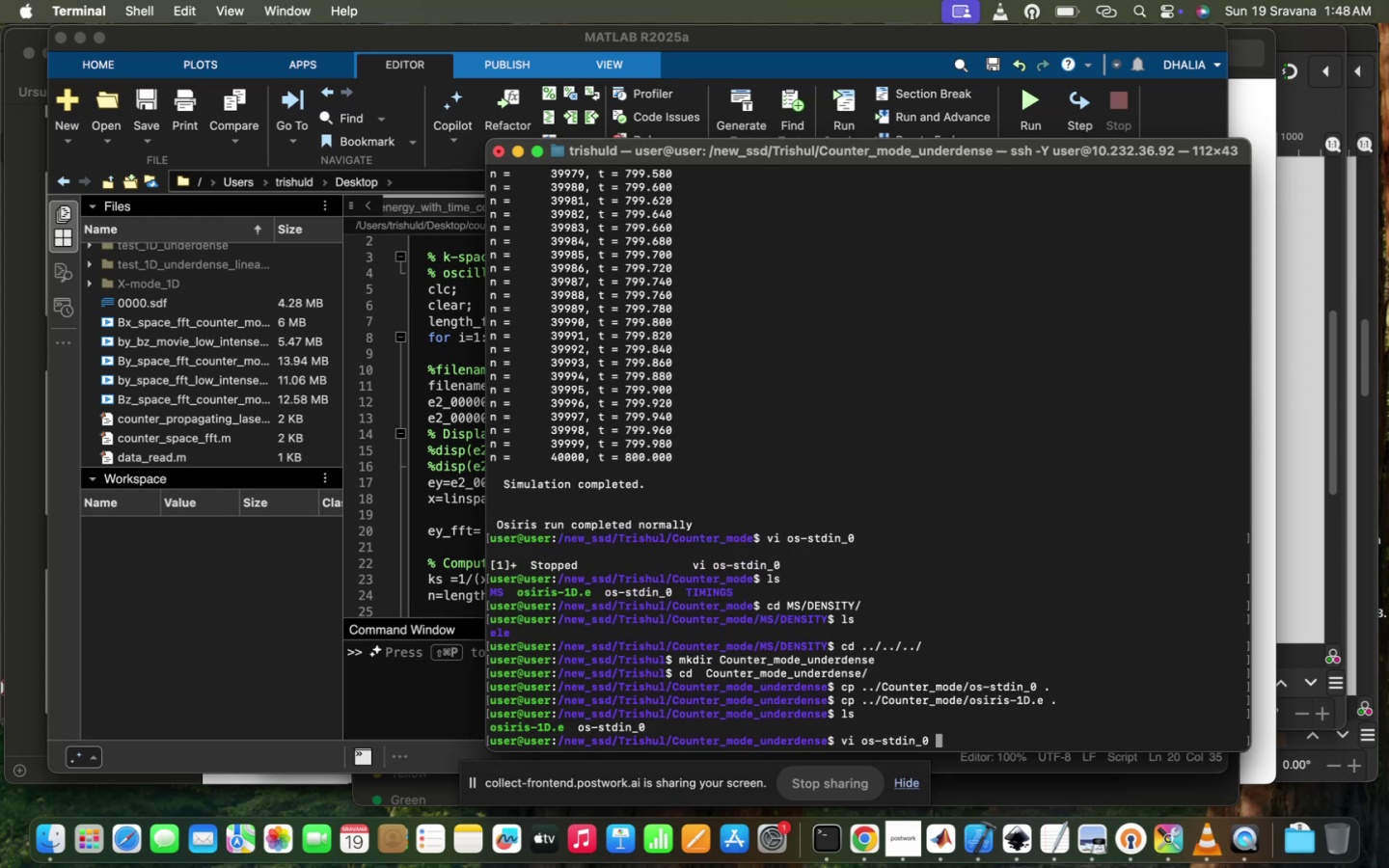 
hold_key(key=Enter, duration=1.17)
 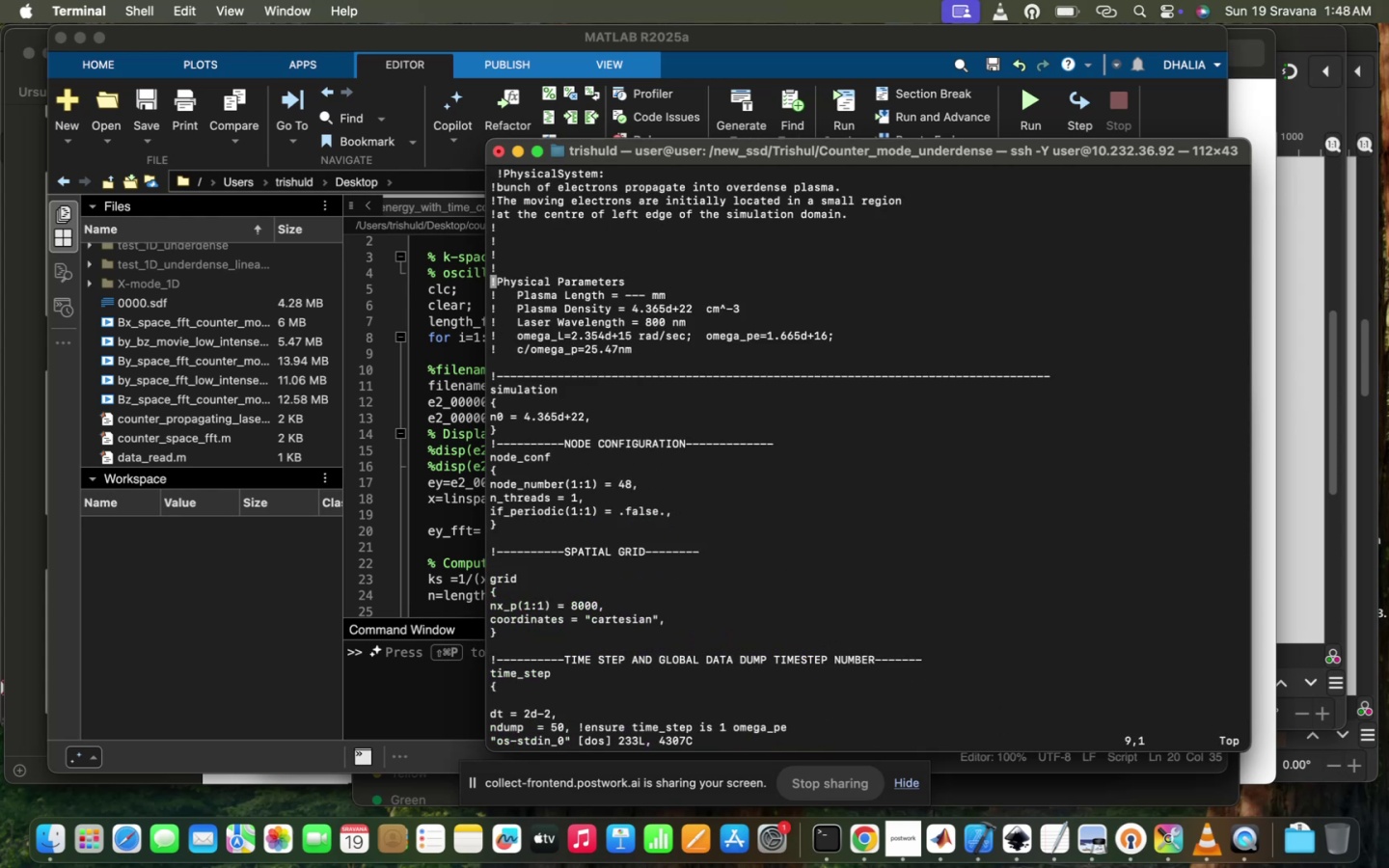 
scroll: coordinate [920, 643], scroll_direction: down, amount: 377.0
 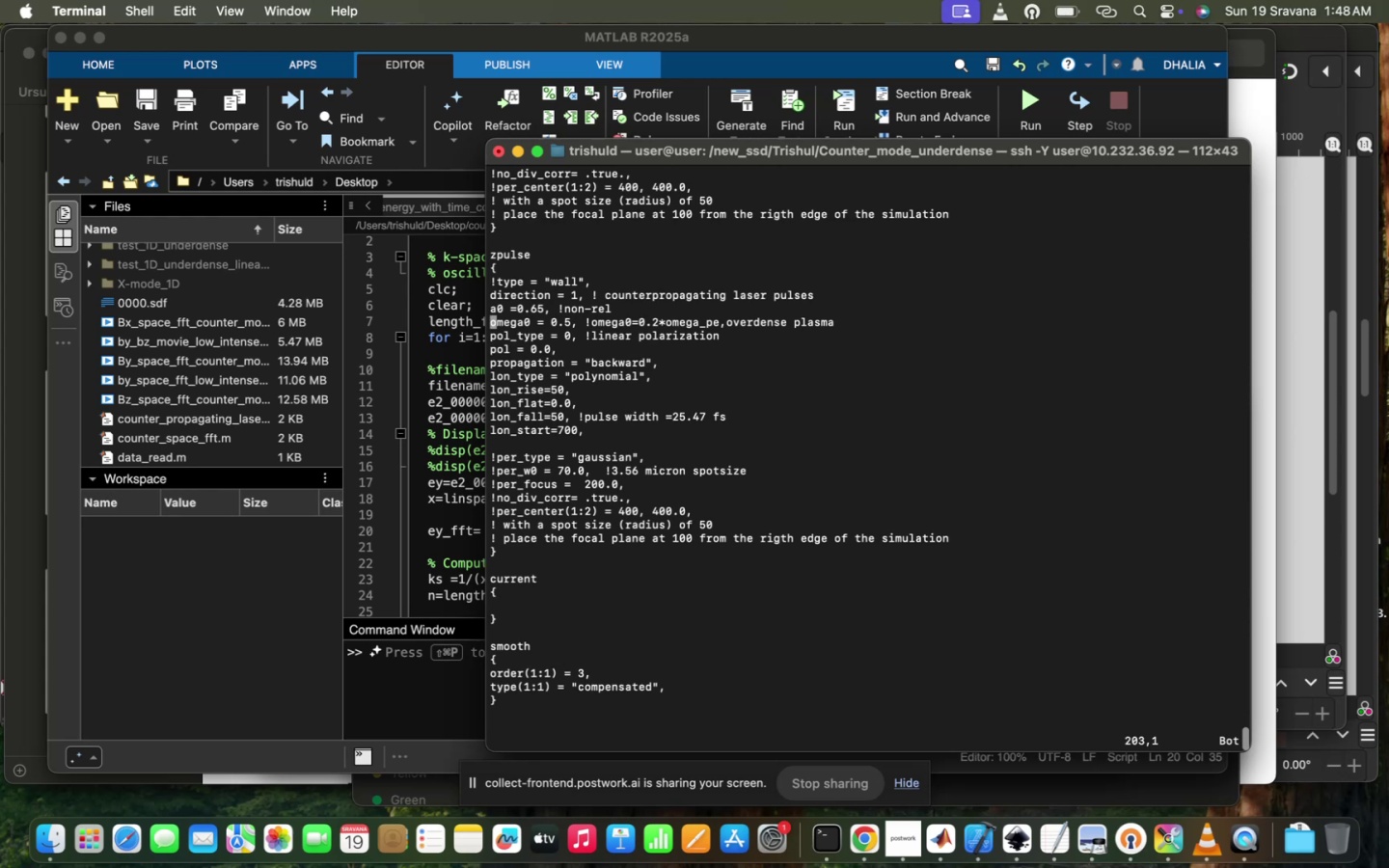 
key(ArrowUp)
 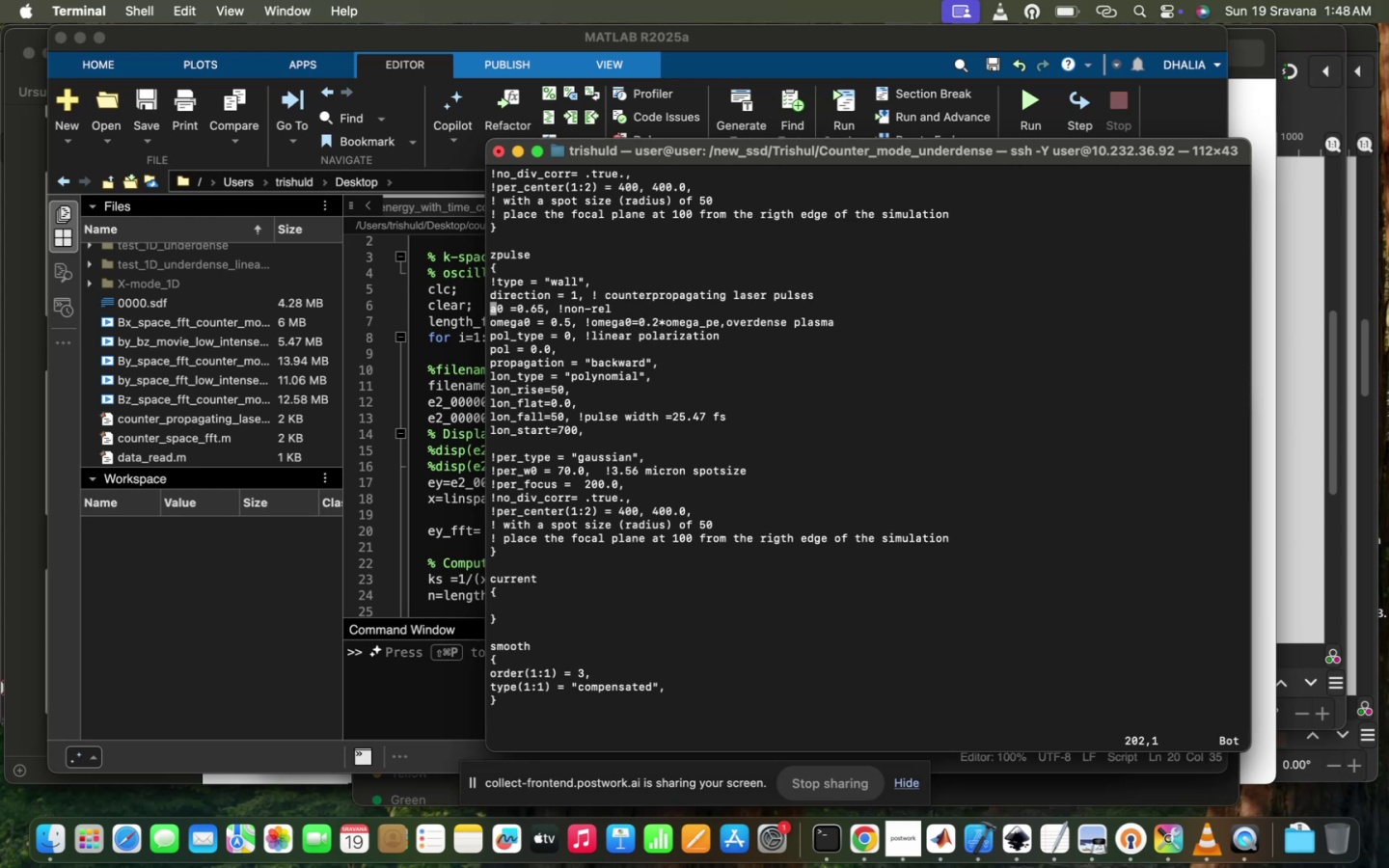 
key(ArrowRight)
 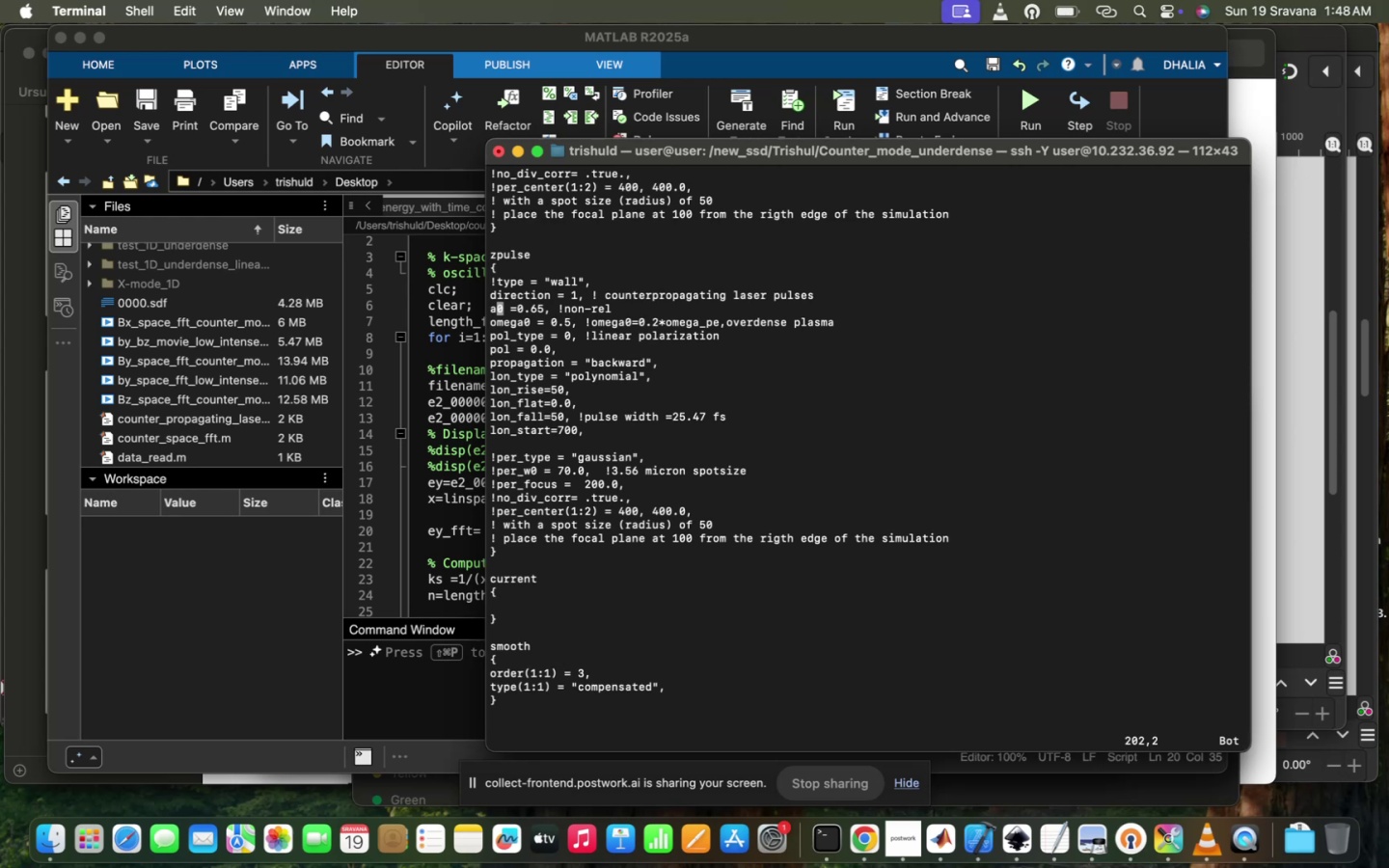 
key(ArrowRight)
 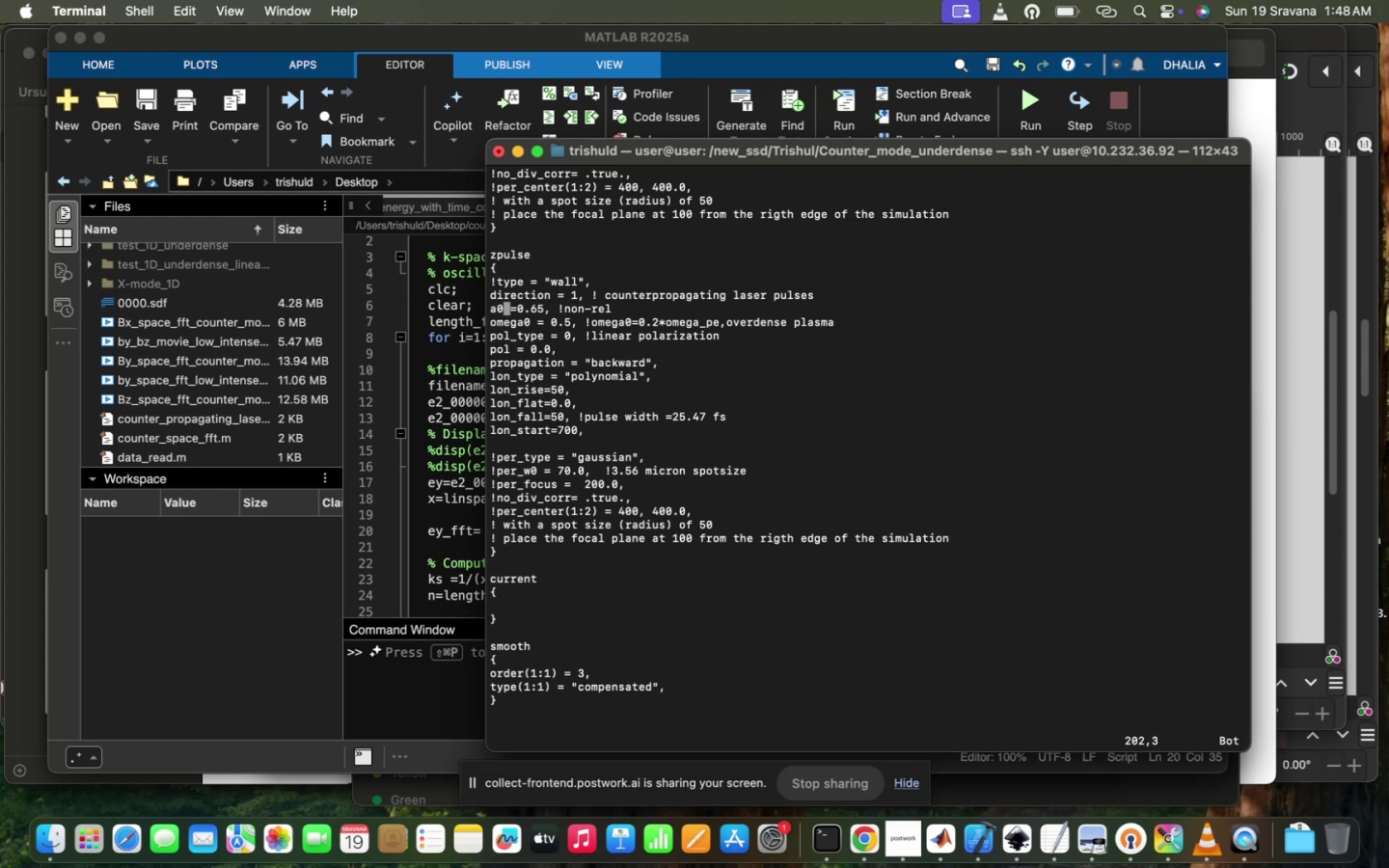 
key(ArrowRight)
 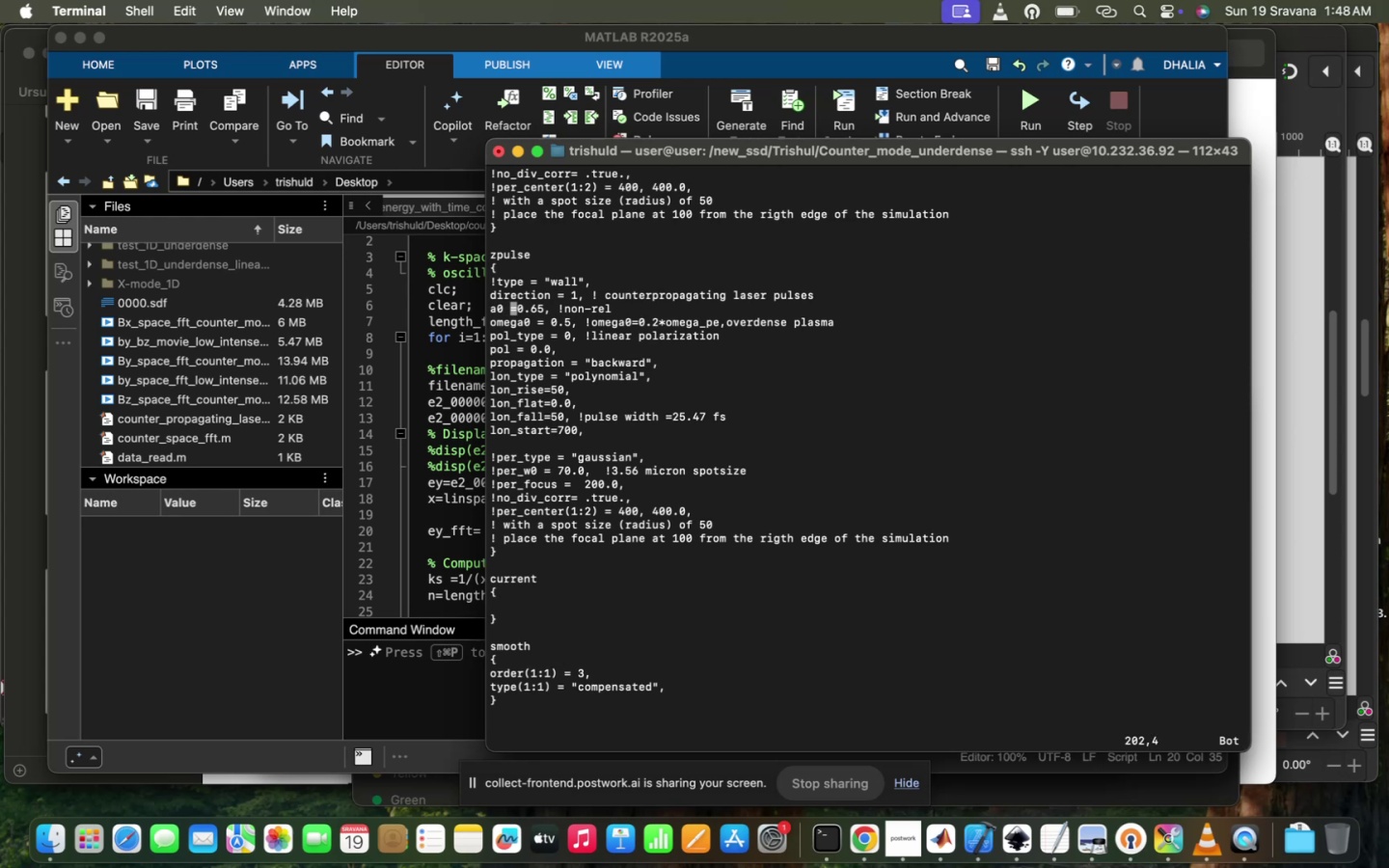 
key(ArrowRight)
 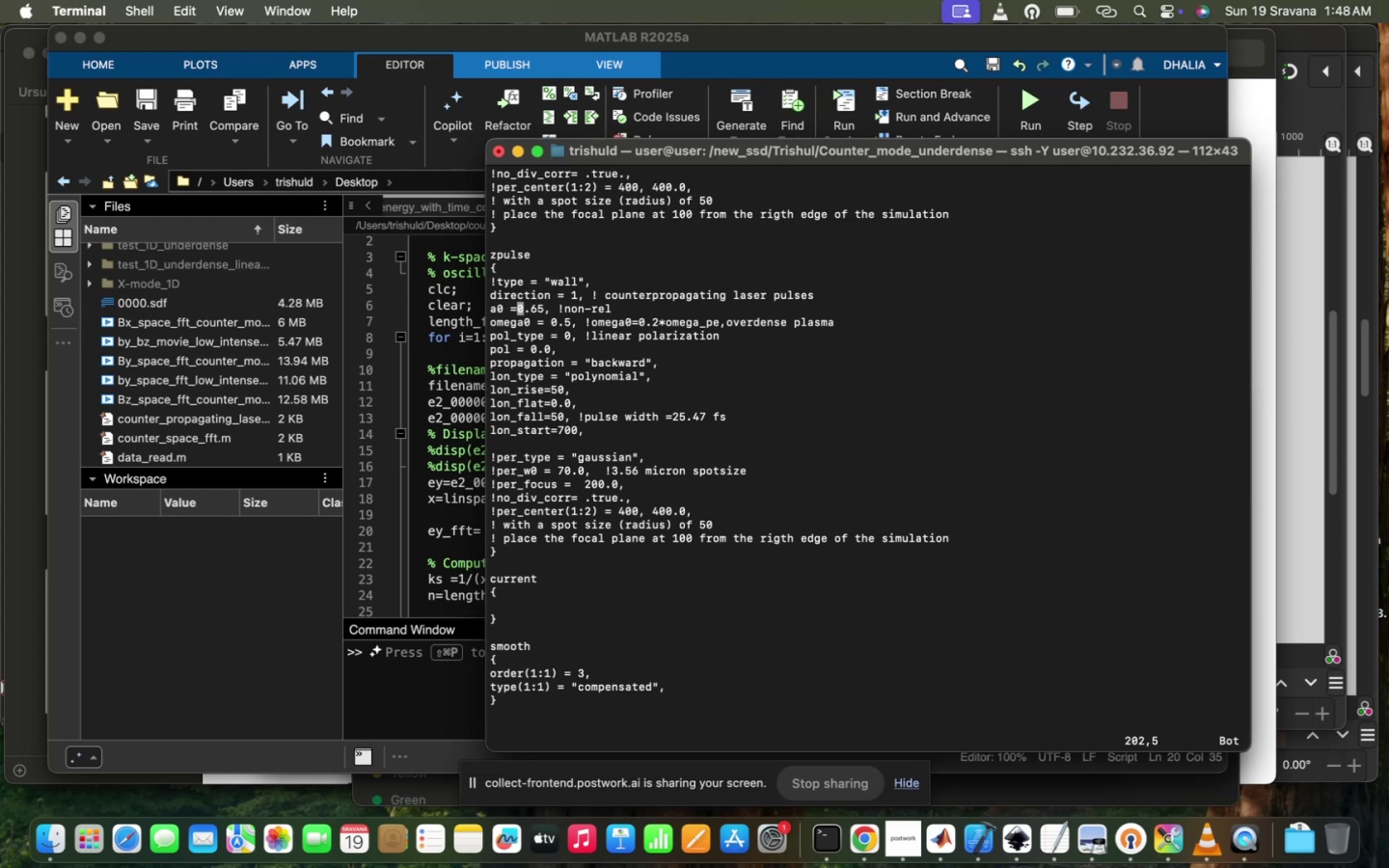 
key(ArrowRight)
 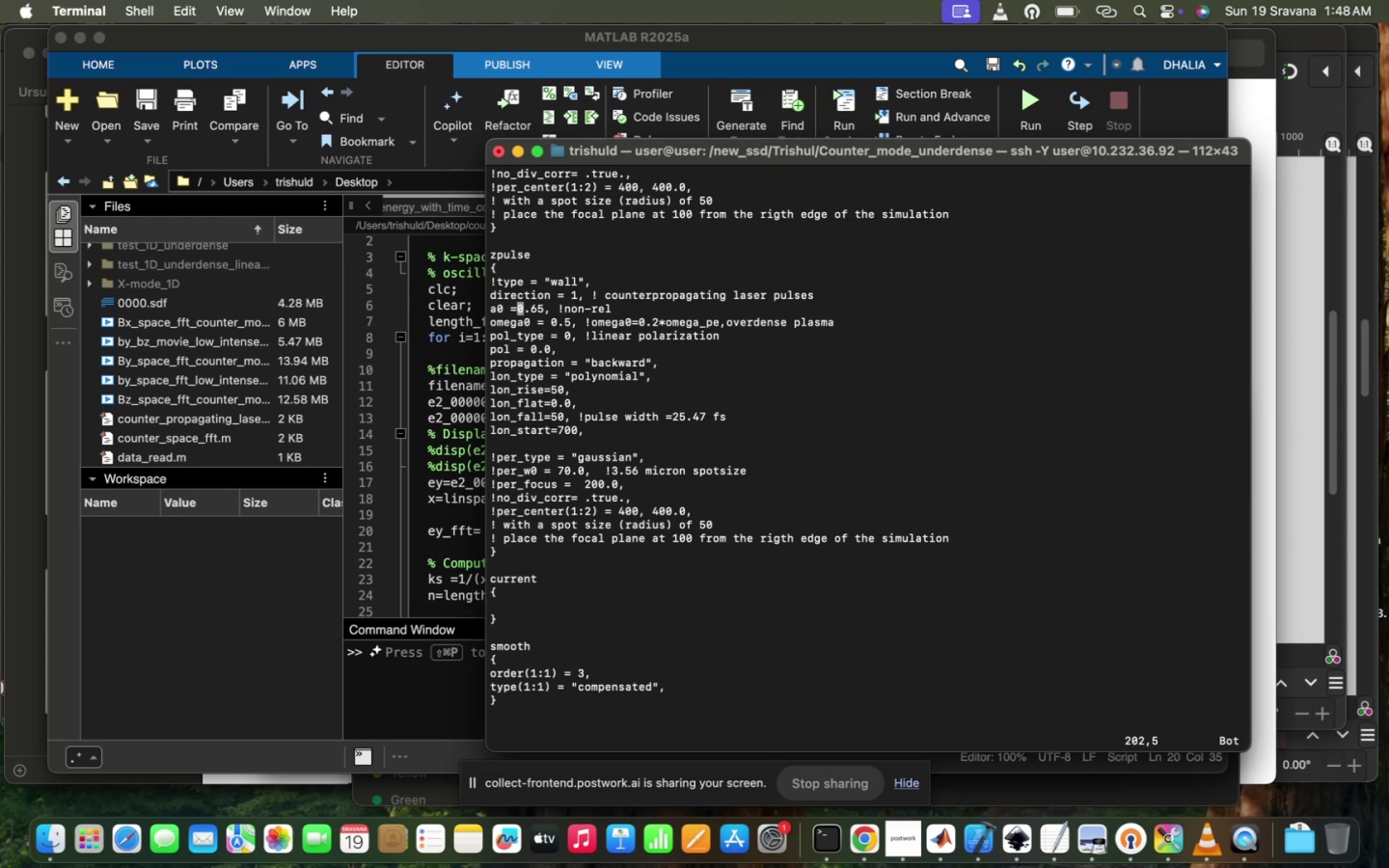 
key(ArrowRight)
 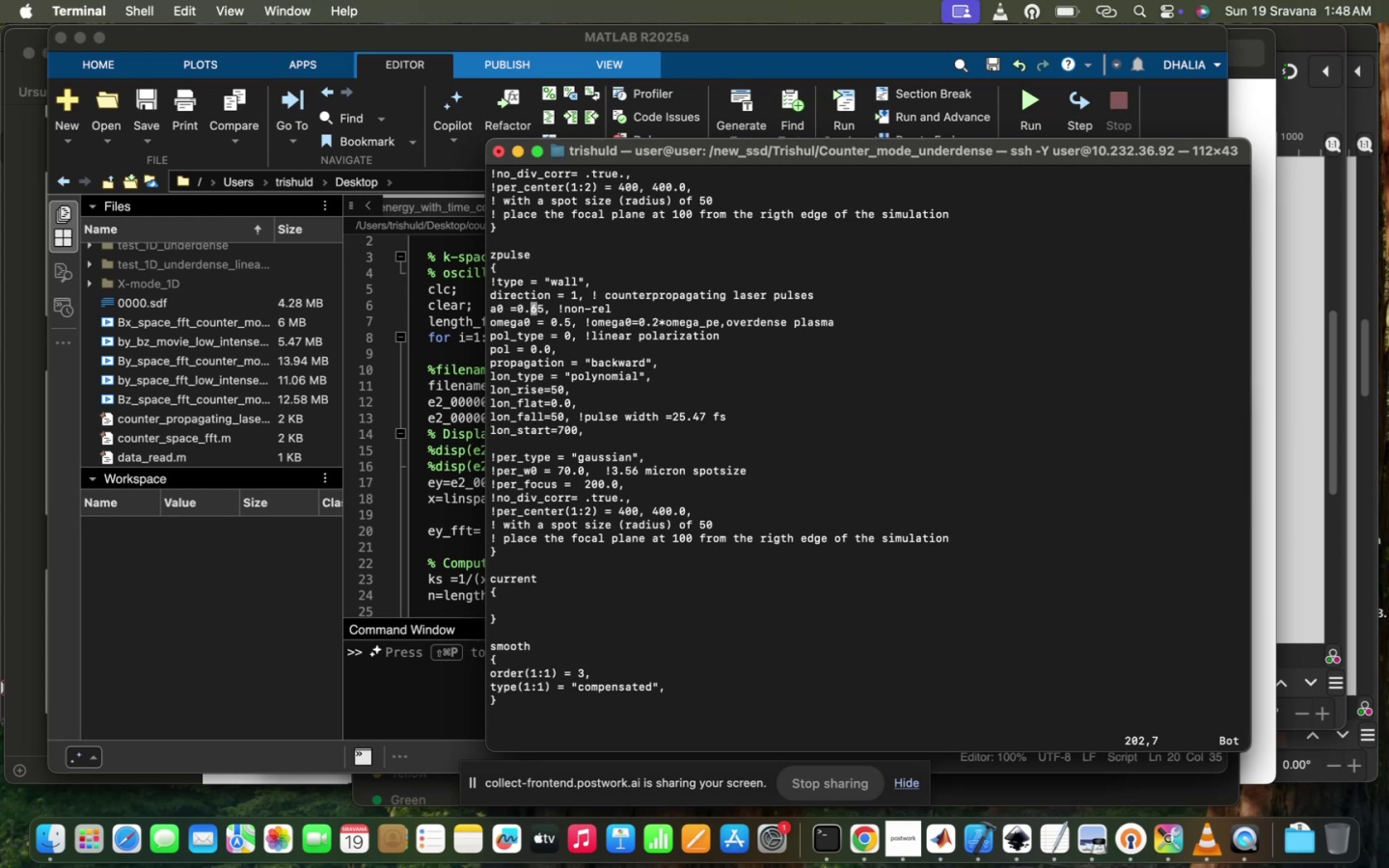 
key(ArrowRight)
 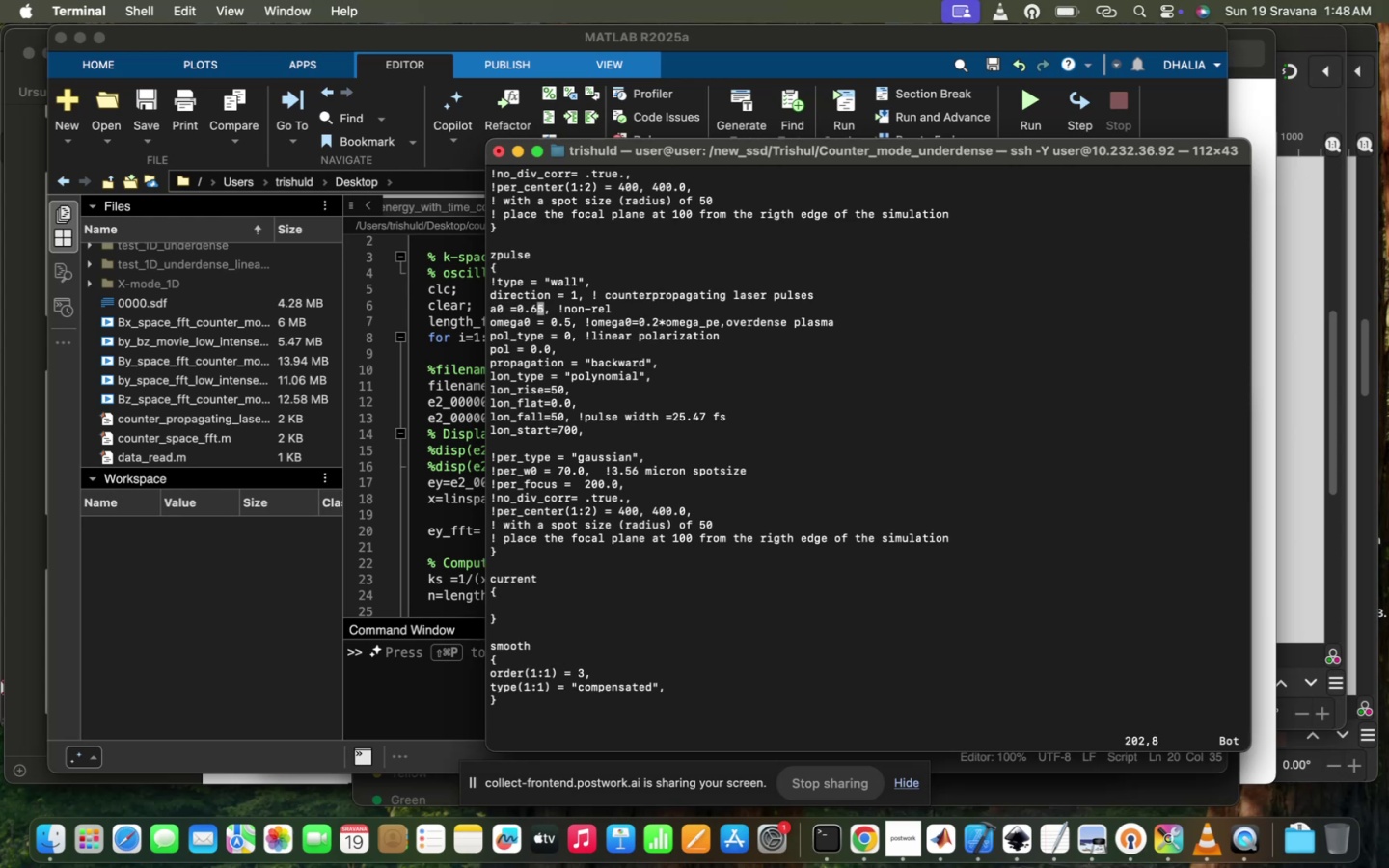 
key(ArrowRight)
 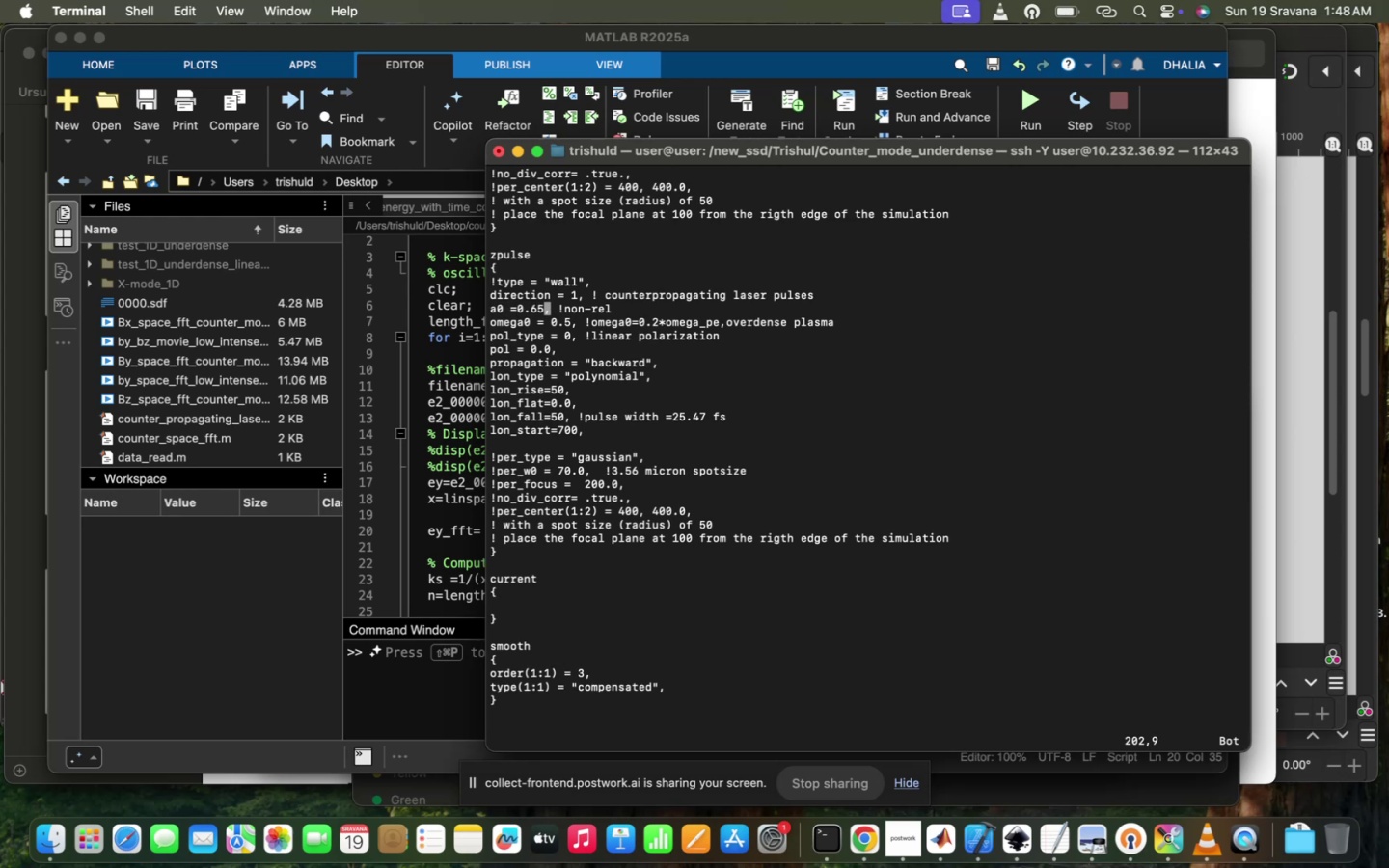 
key(I)
 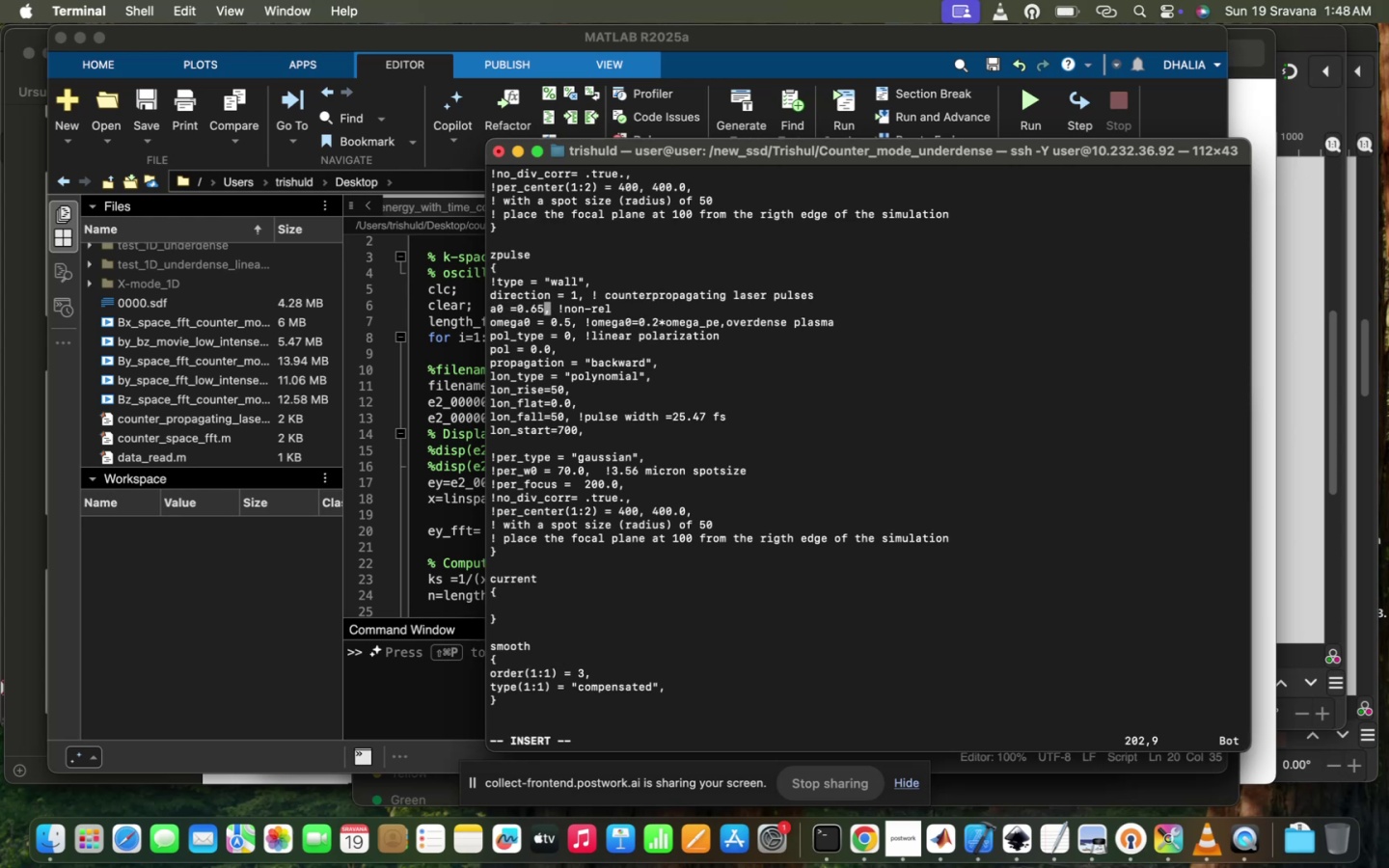 
key(Backspace)
 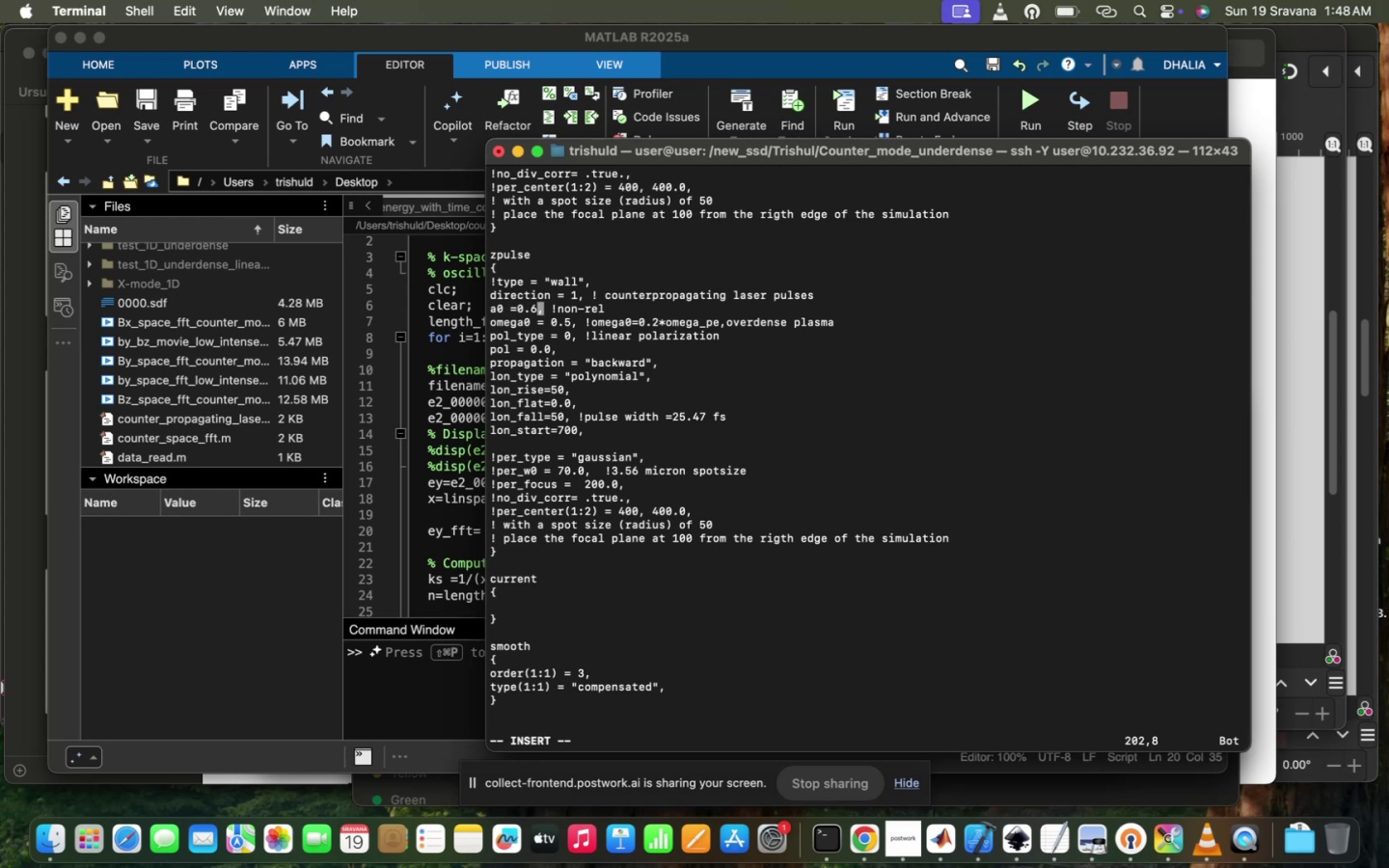 
key(Backspace)
 